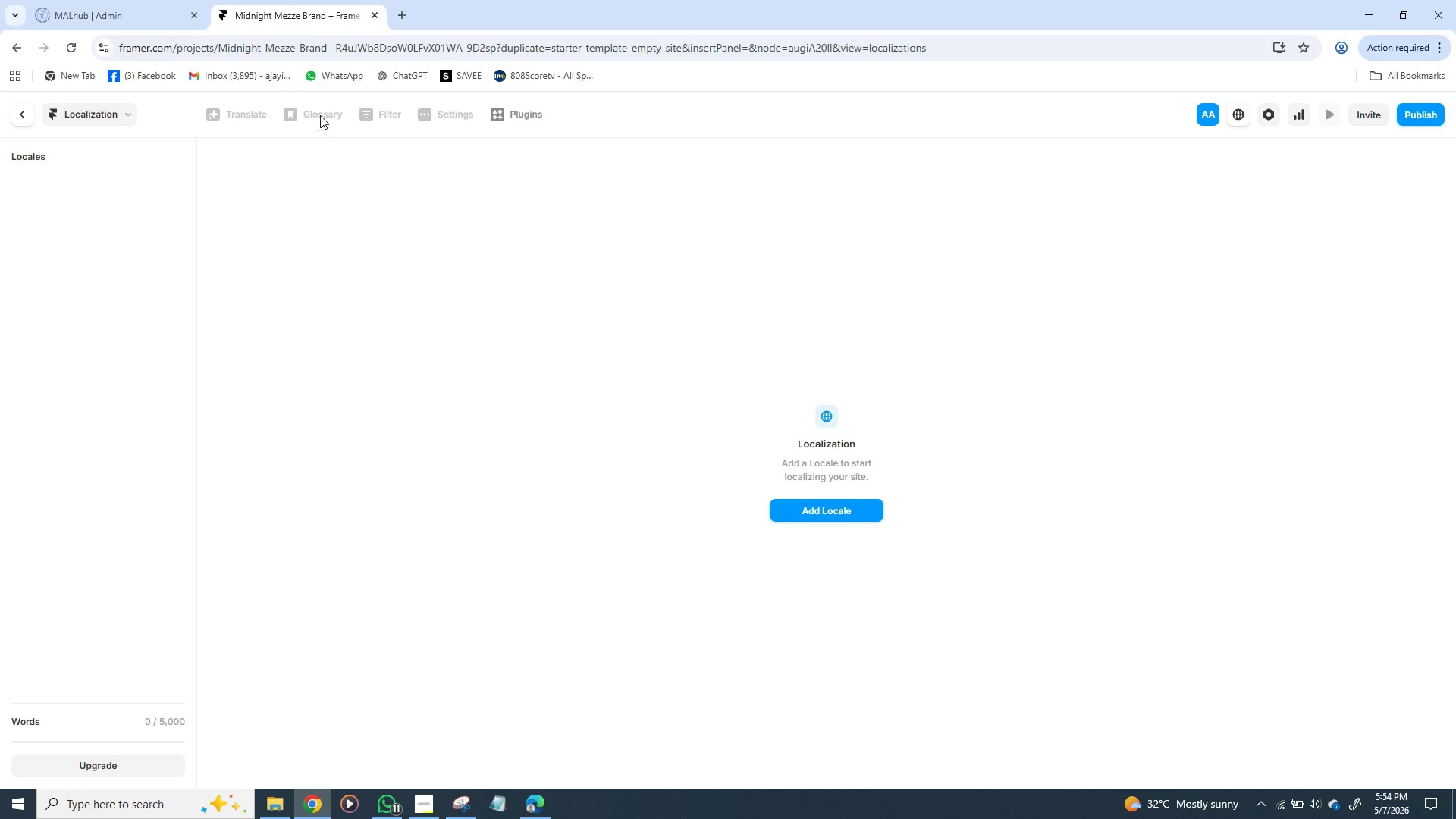 
mouse_move([27, 64])
 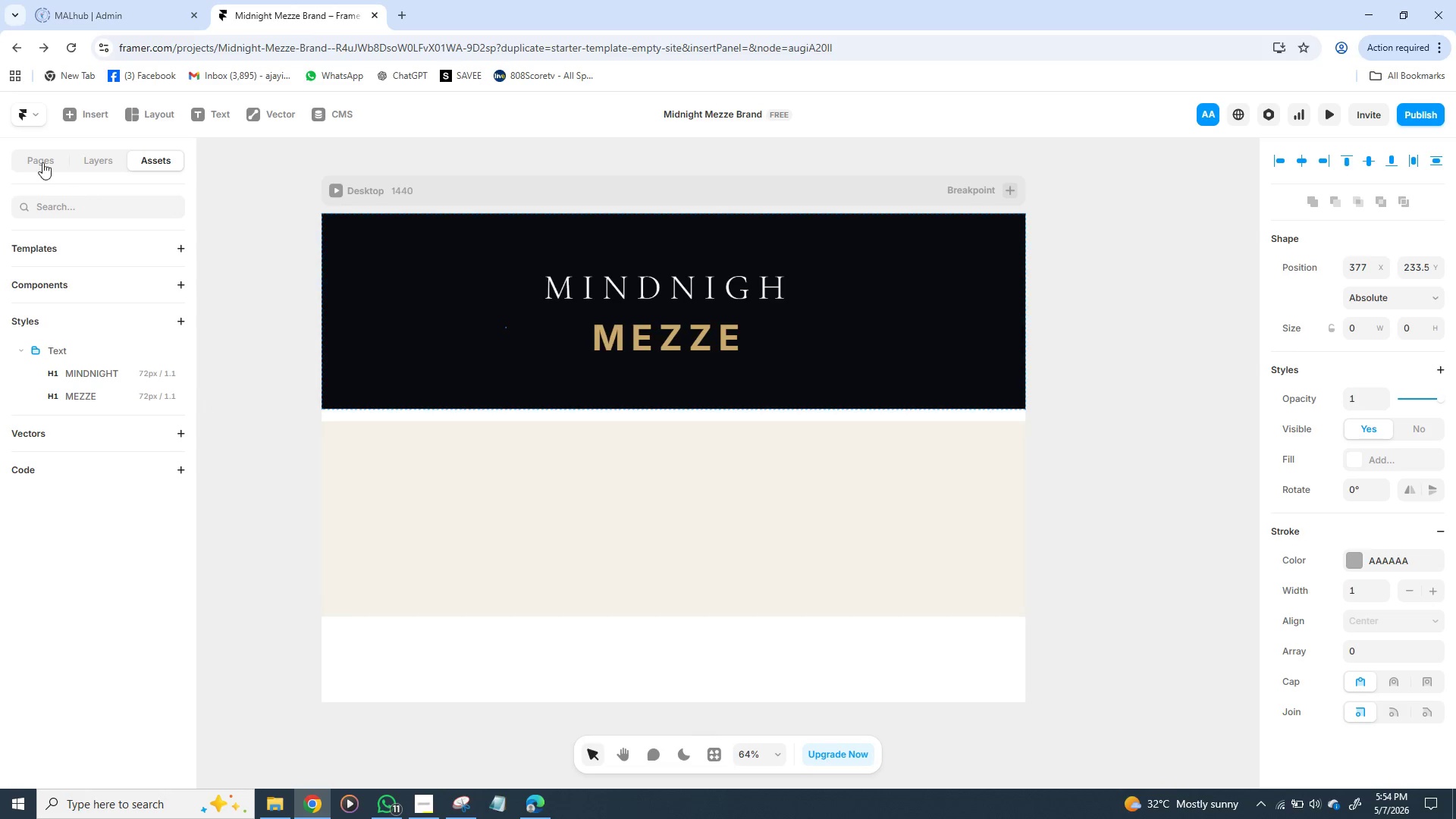 
left_click([25, 112])
 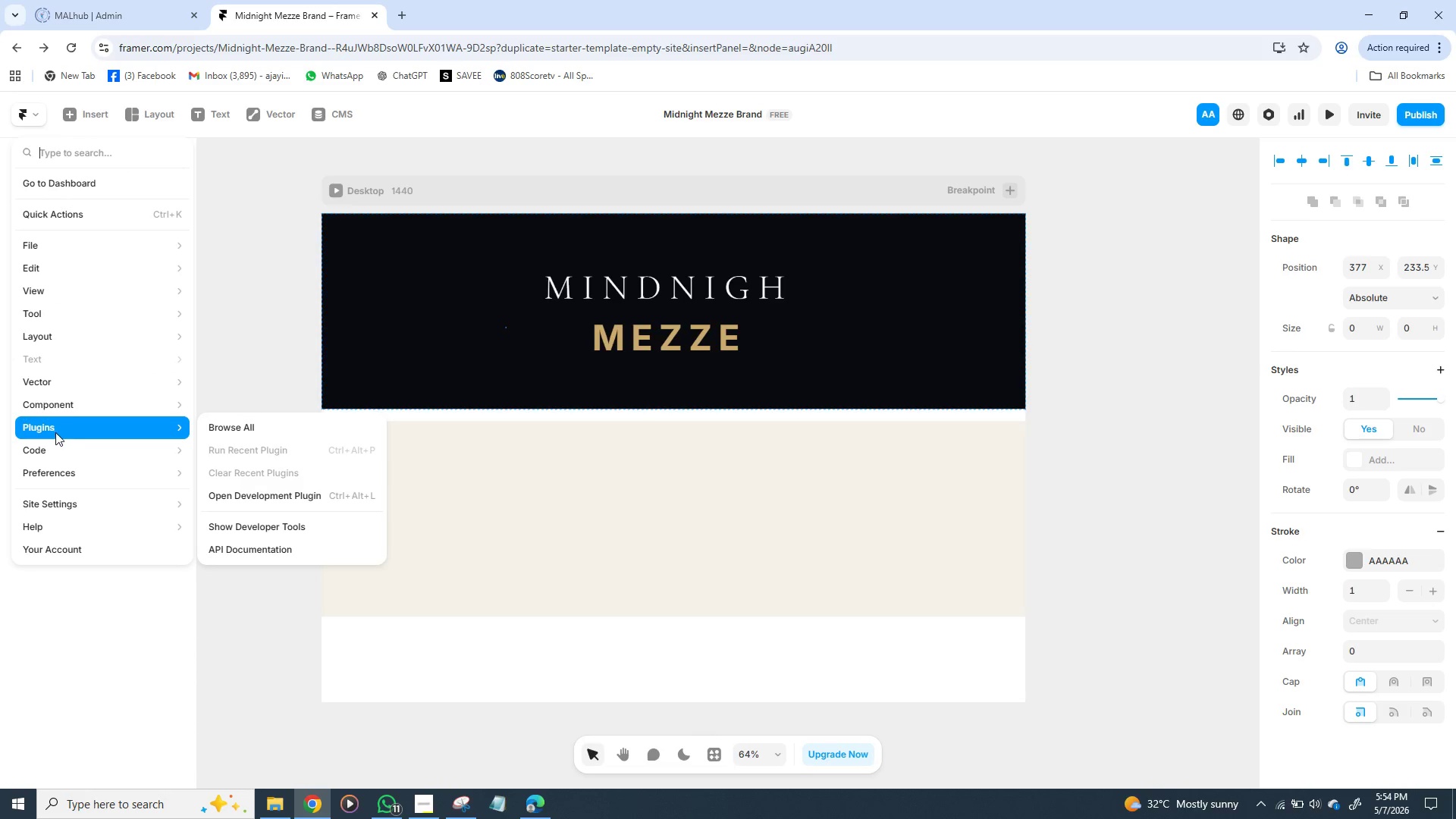 
wait(5.97)
 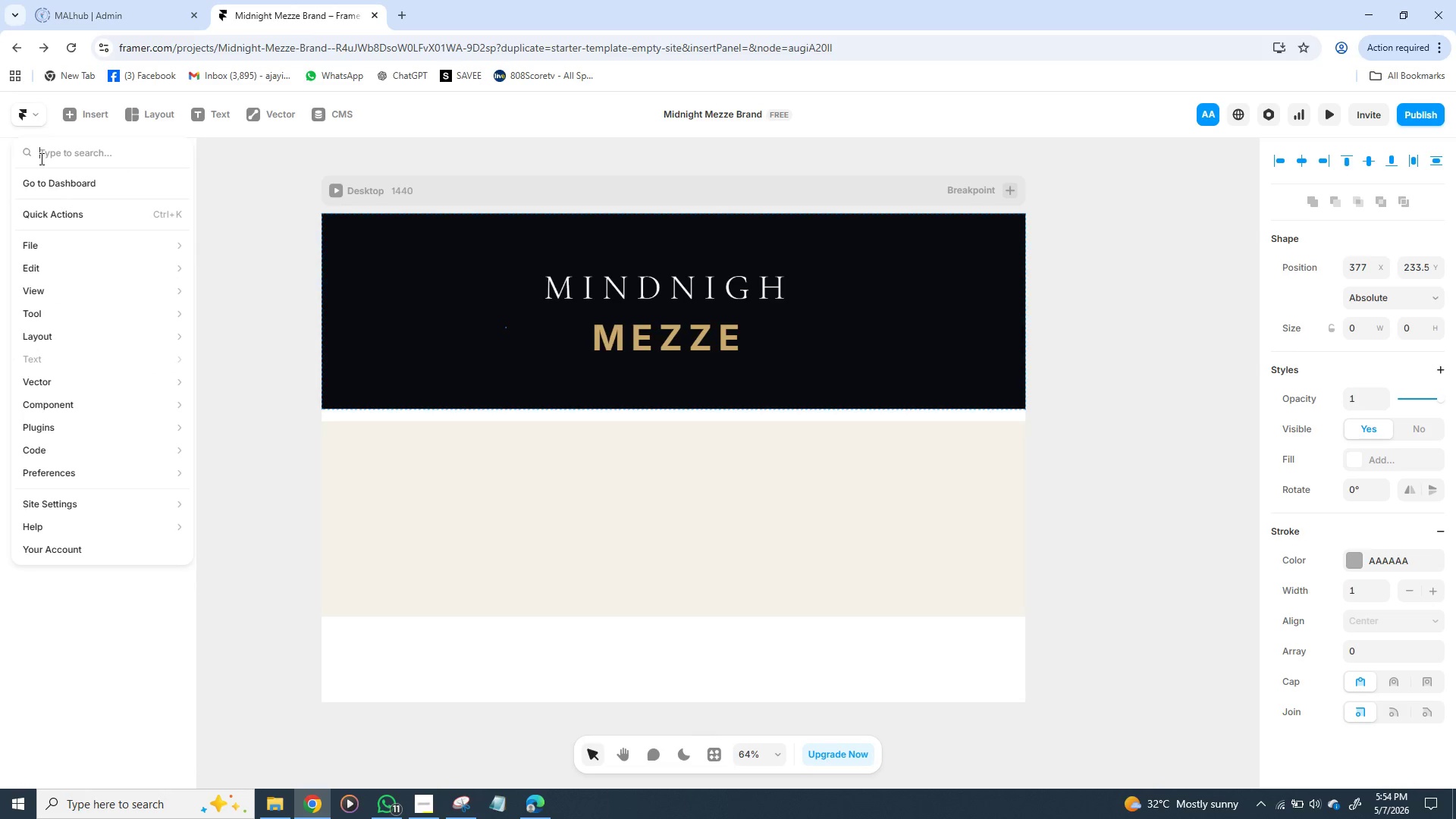 
left_click([253, 431])
 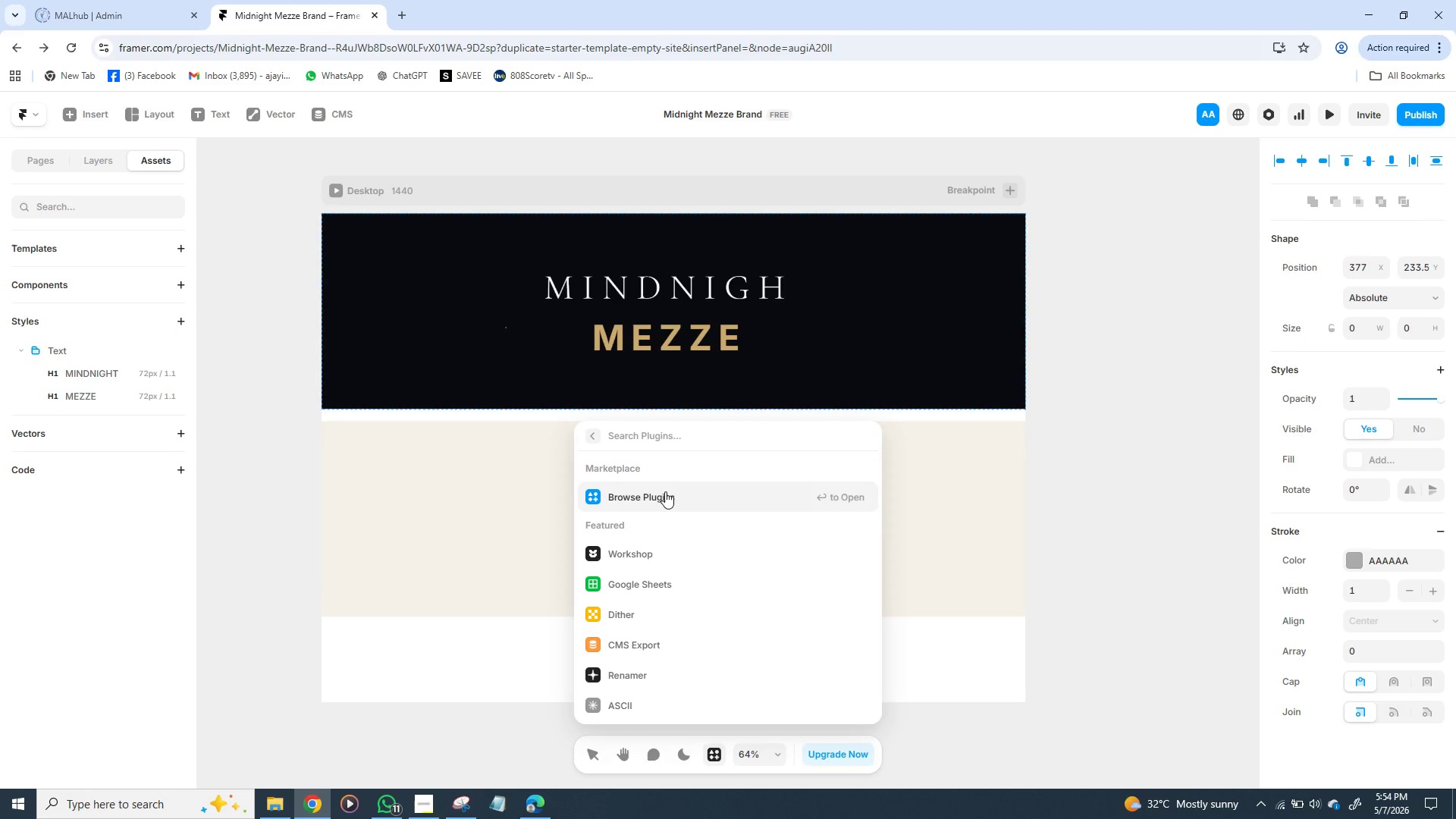 
scroll: coordinate [663, 500], scroll_direction: down, amount: 52.0
 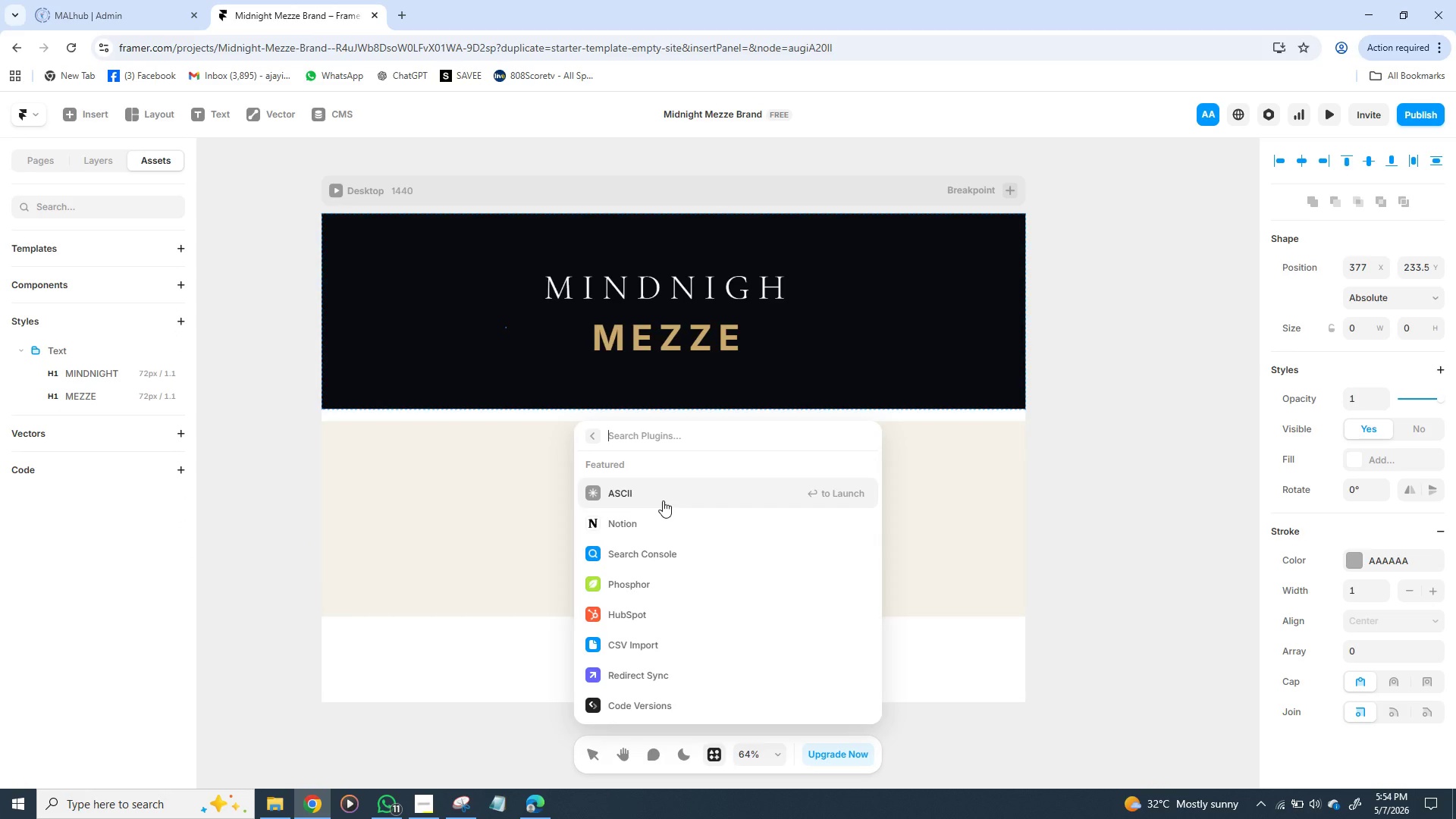 
scroll: coordinate [663, 500], scroll_direction: up, amount: 12.0
 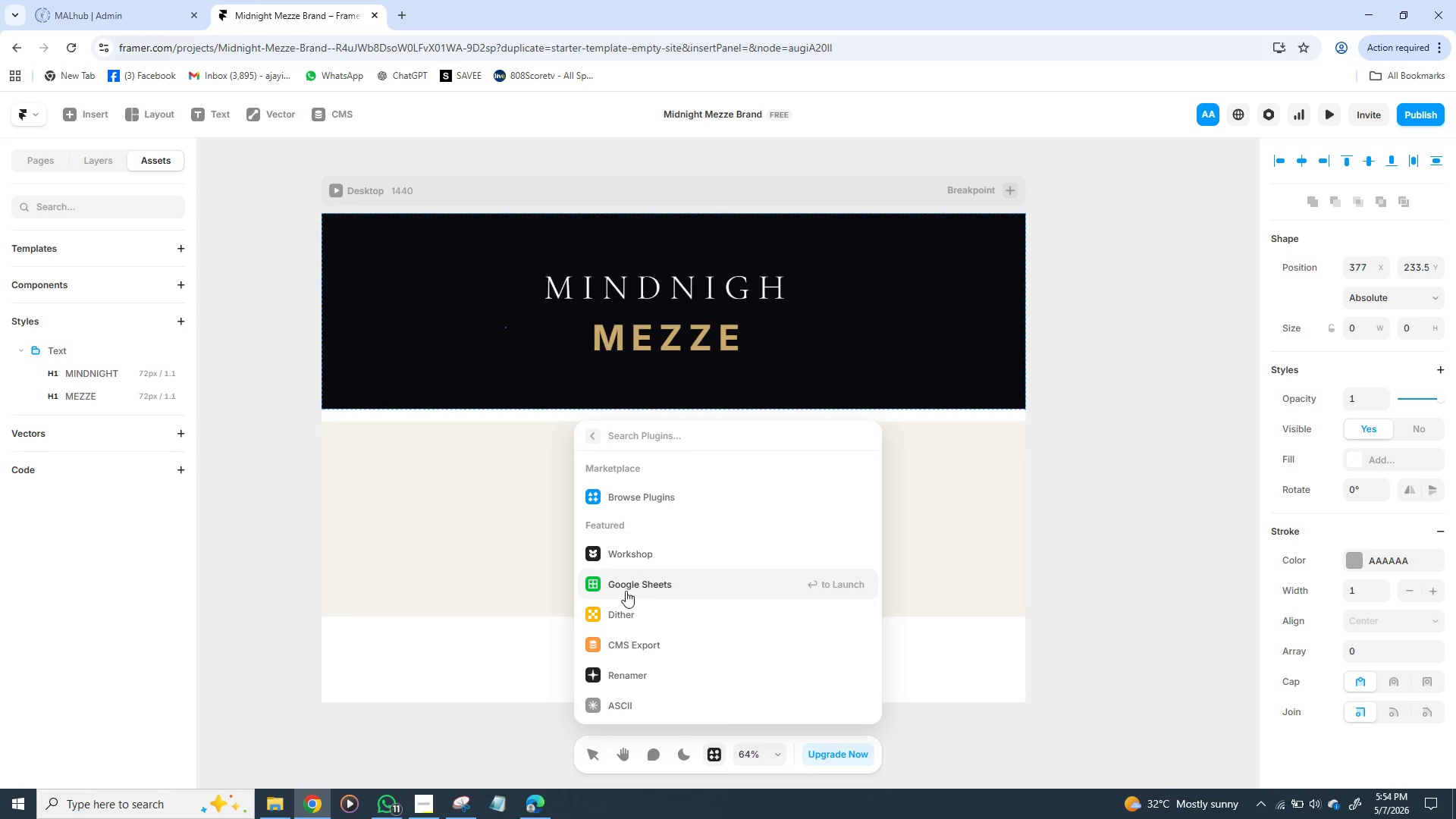 
scroll: coordinate [638, 562], scroll_direction: down, amount: 32.0
 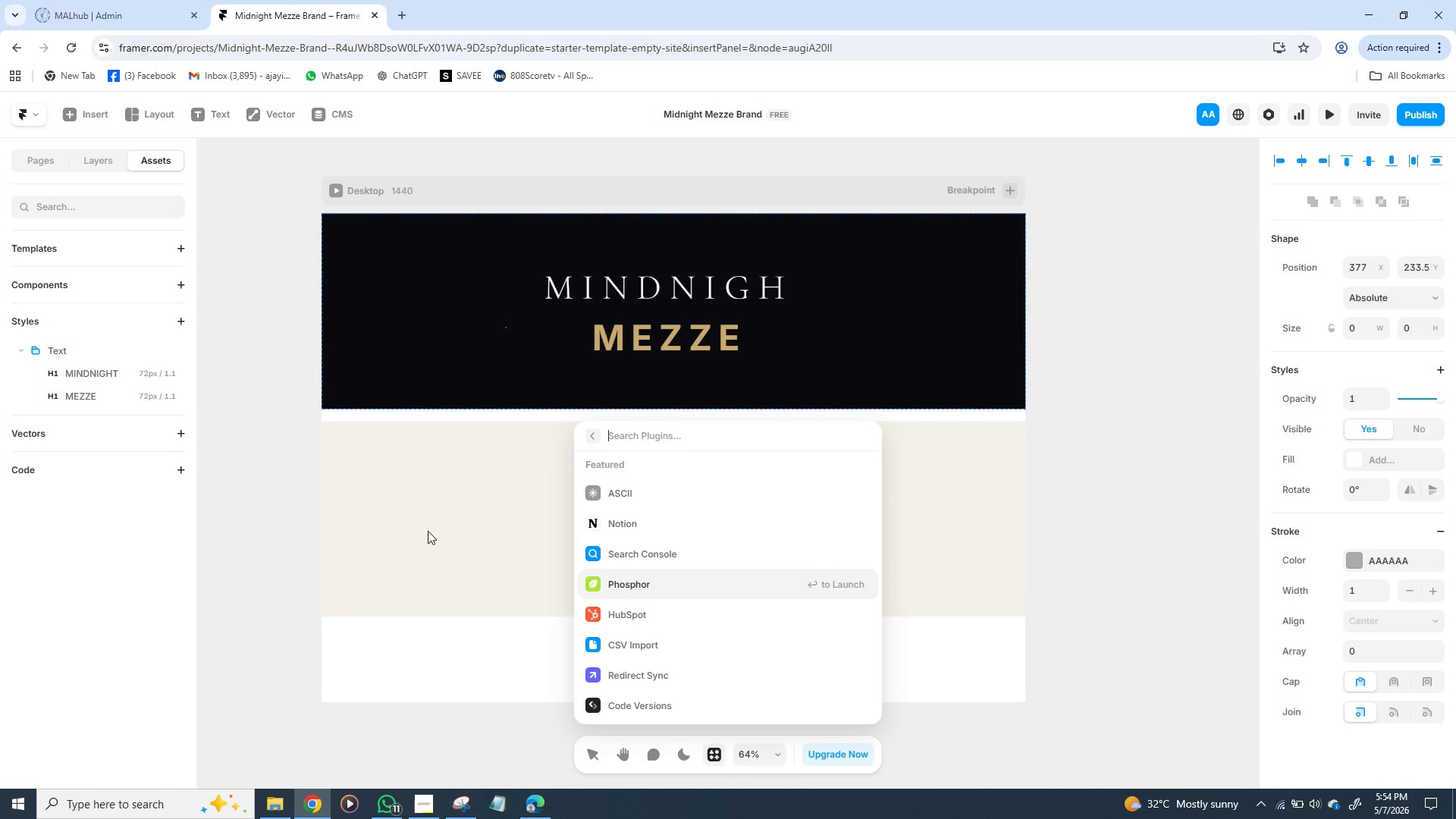 
left_click([428, 531])
 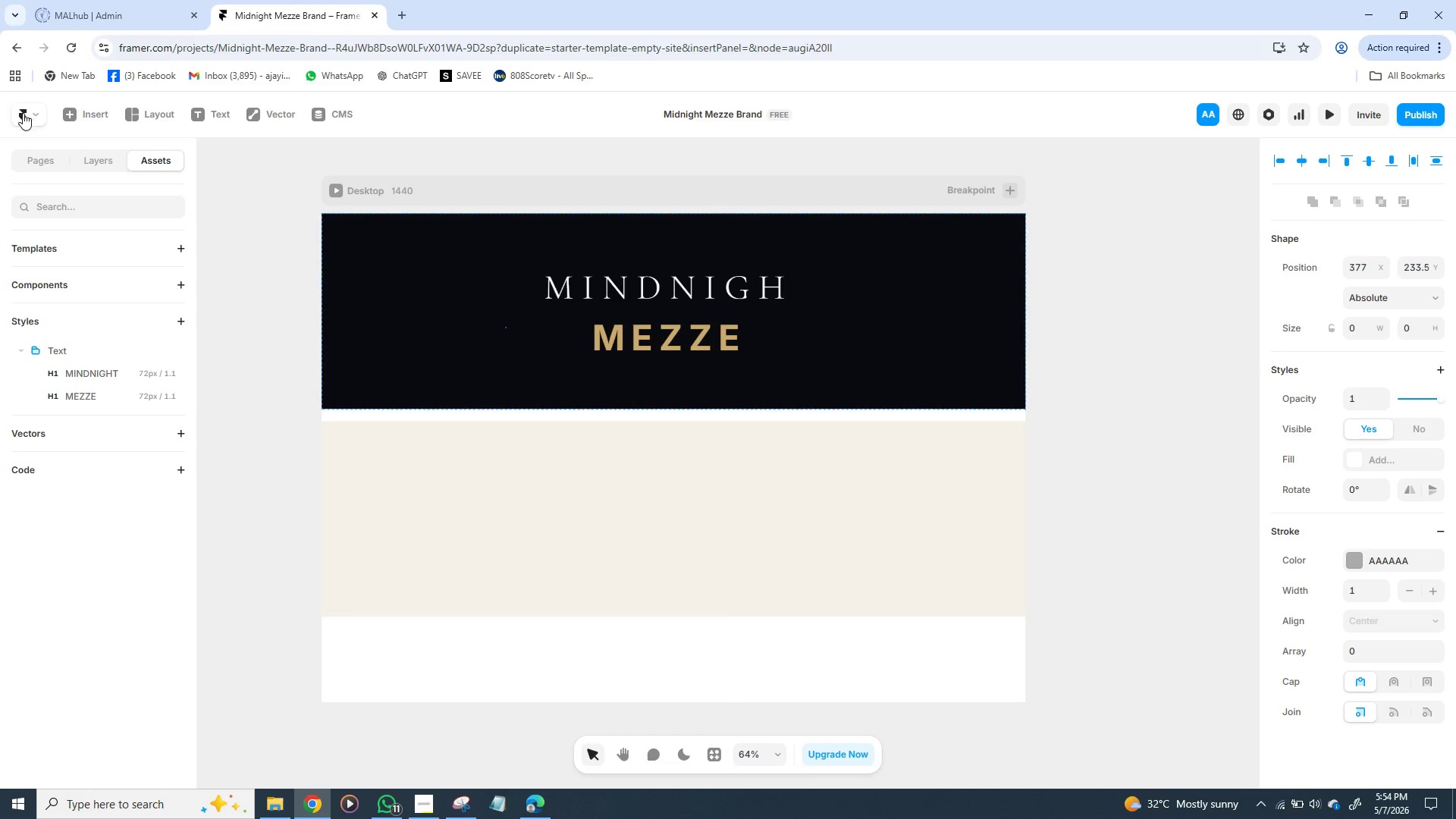 
left_click([27, 111])
 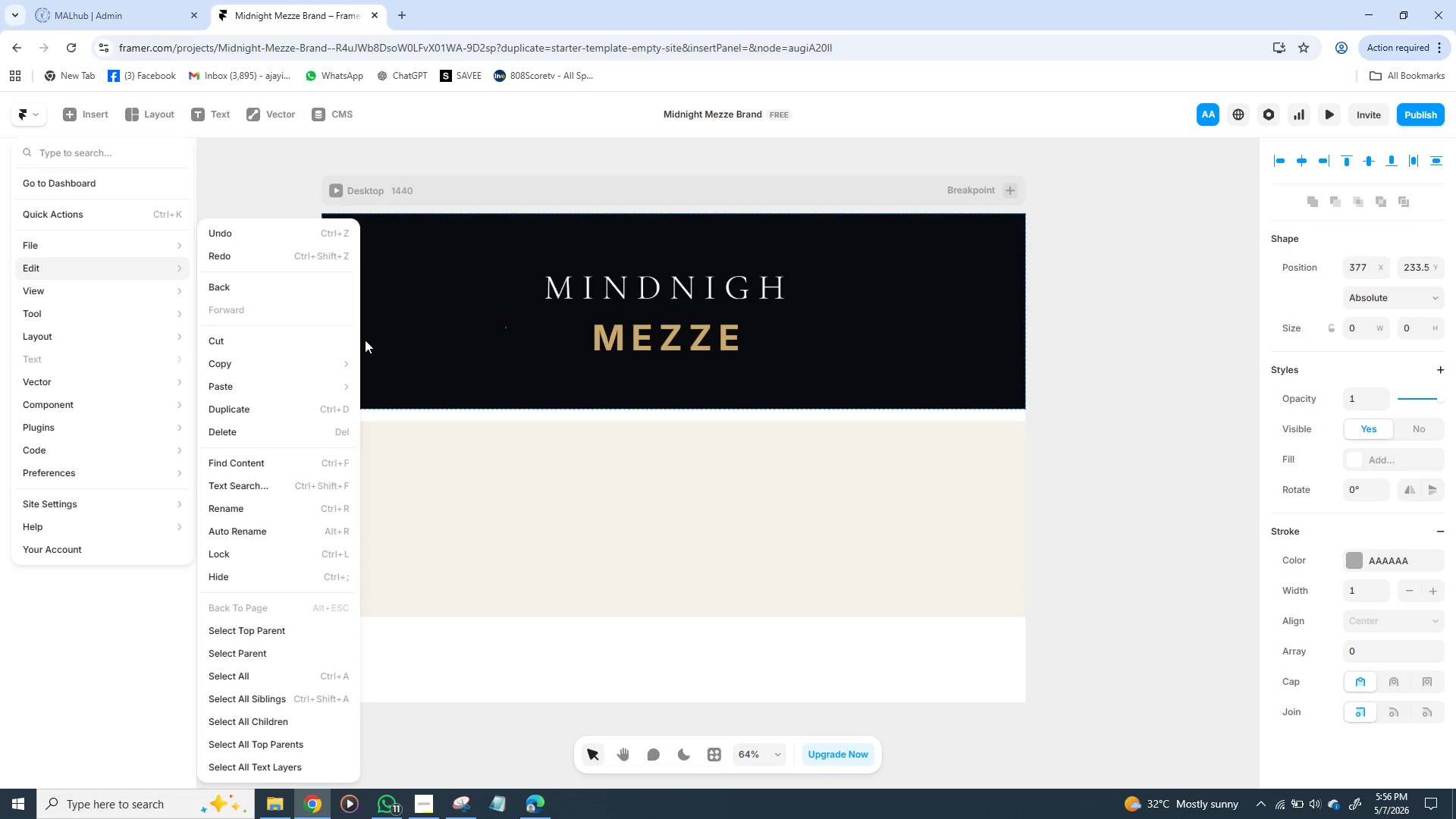 
wait(121.8)
 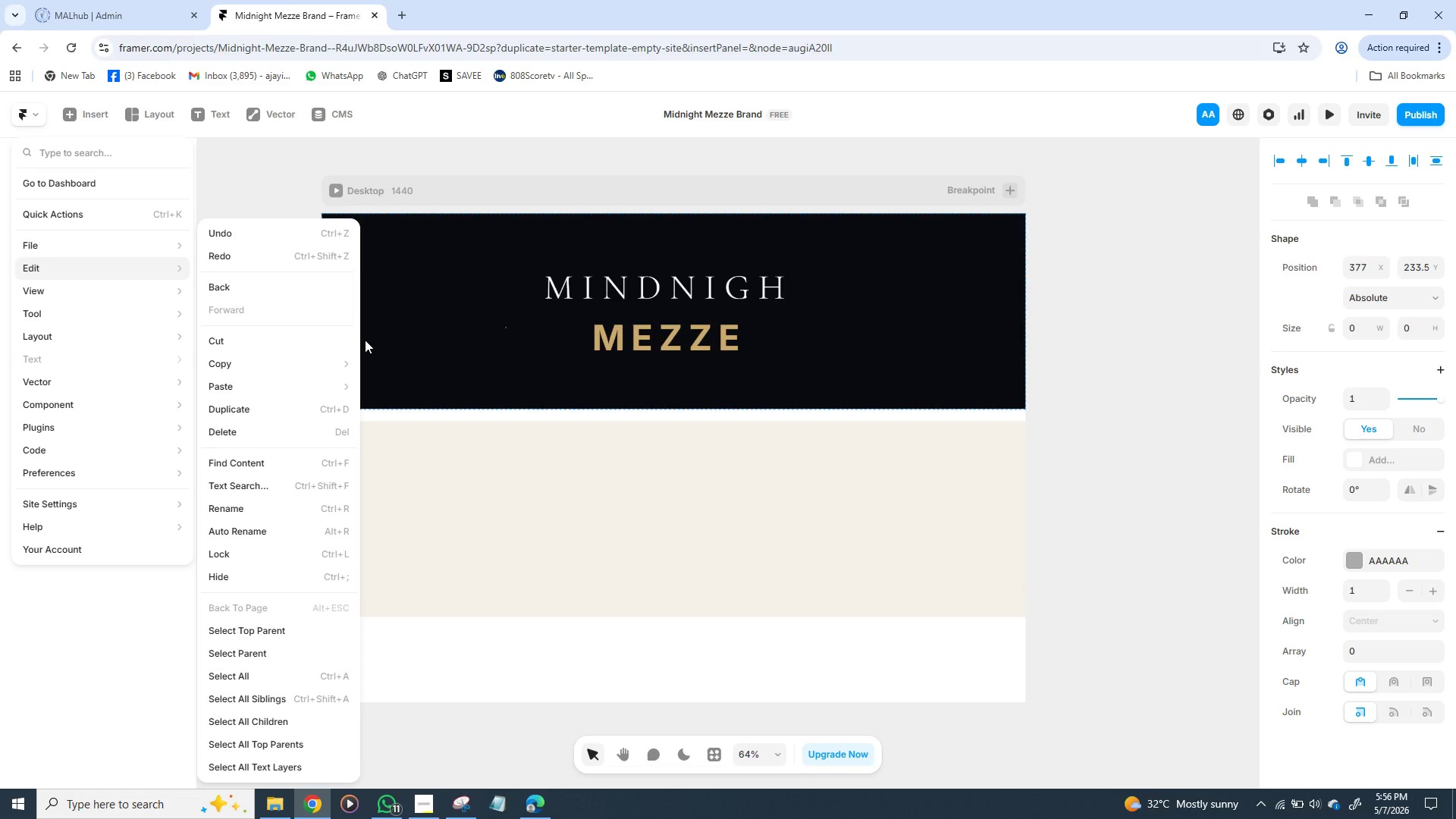 
left_click([418, 435])
 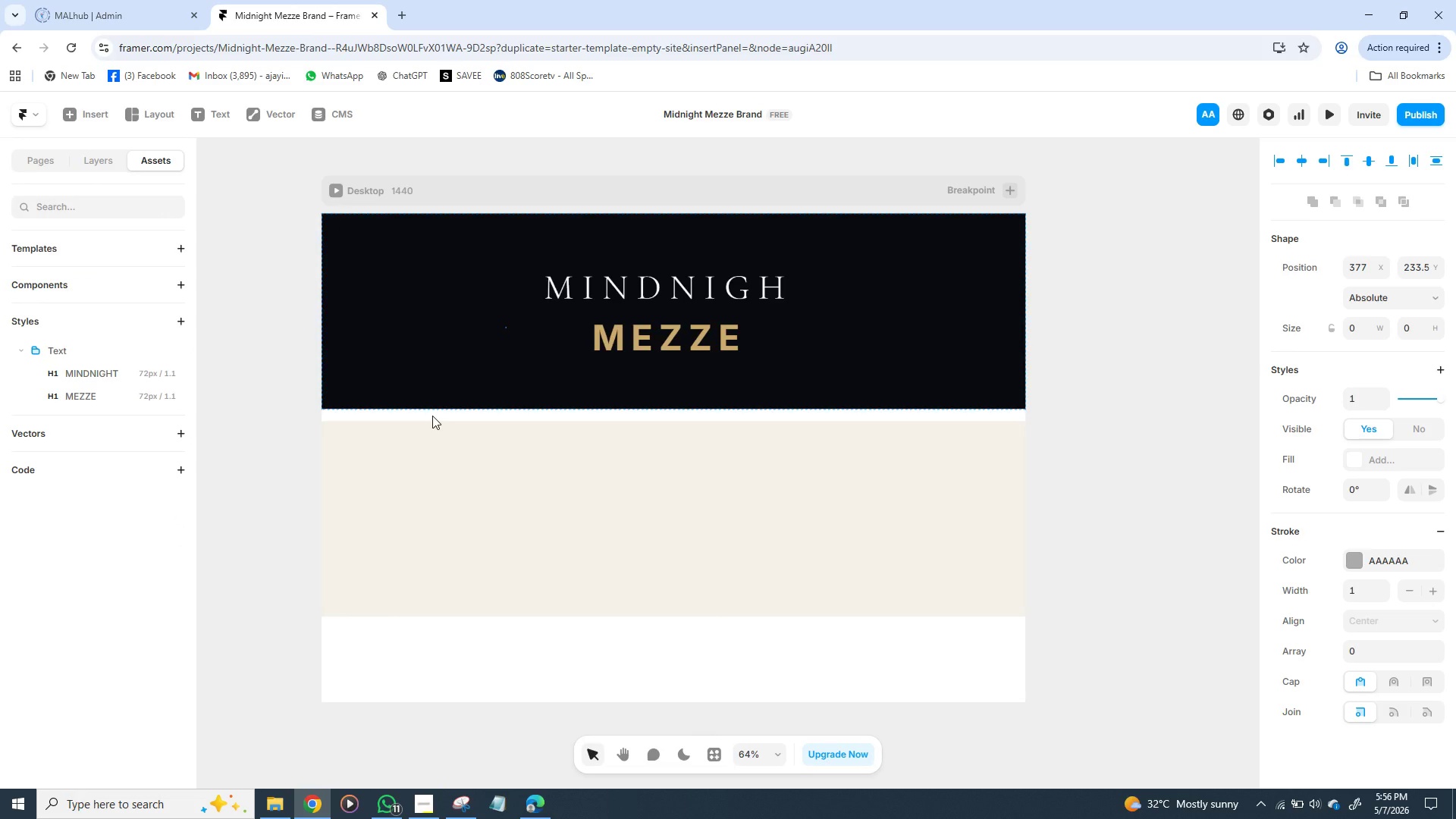 
key(Shift+G)
 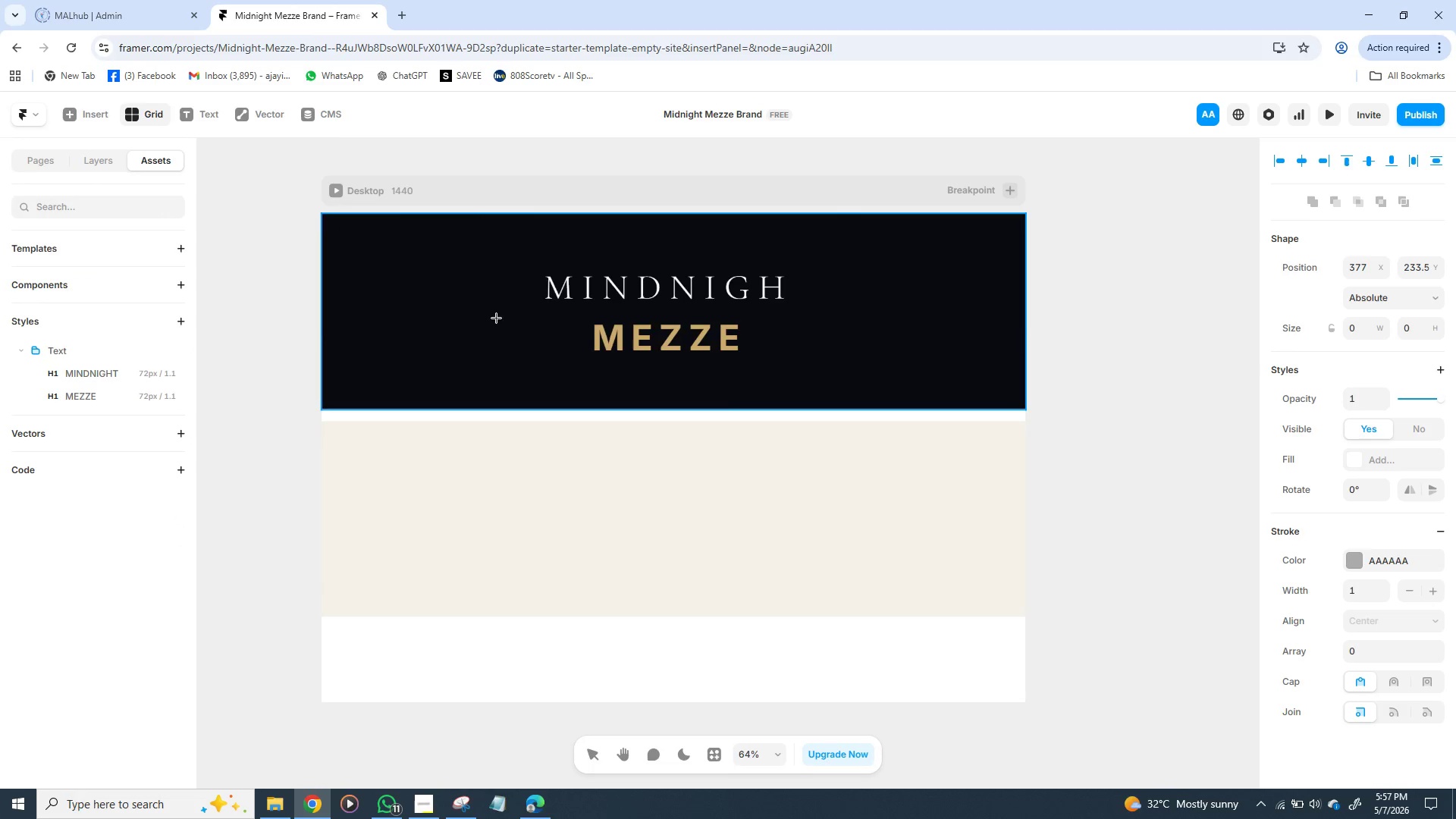 
wait(5.44)
 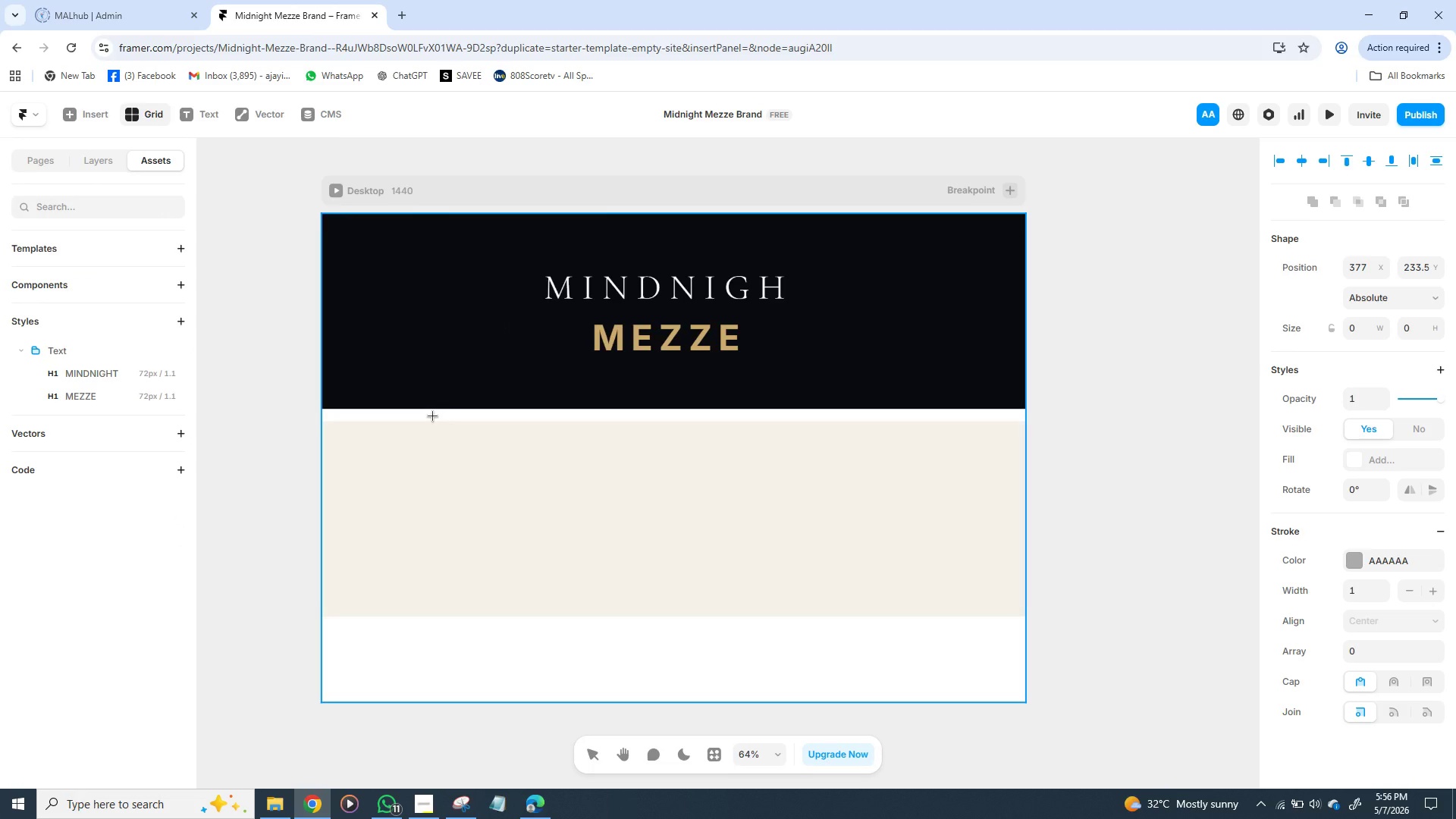 
left_click_drag(start_coordinate=[479, 316], to_coordinate=[834, 328])
 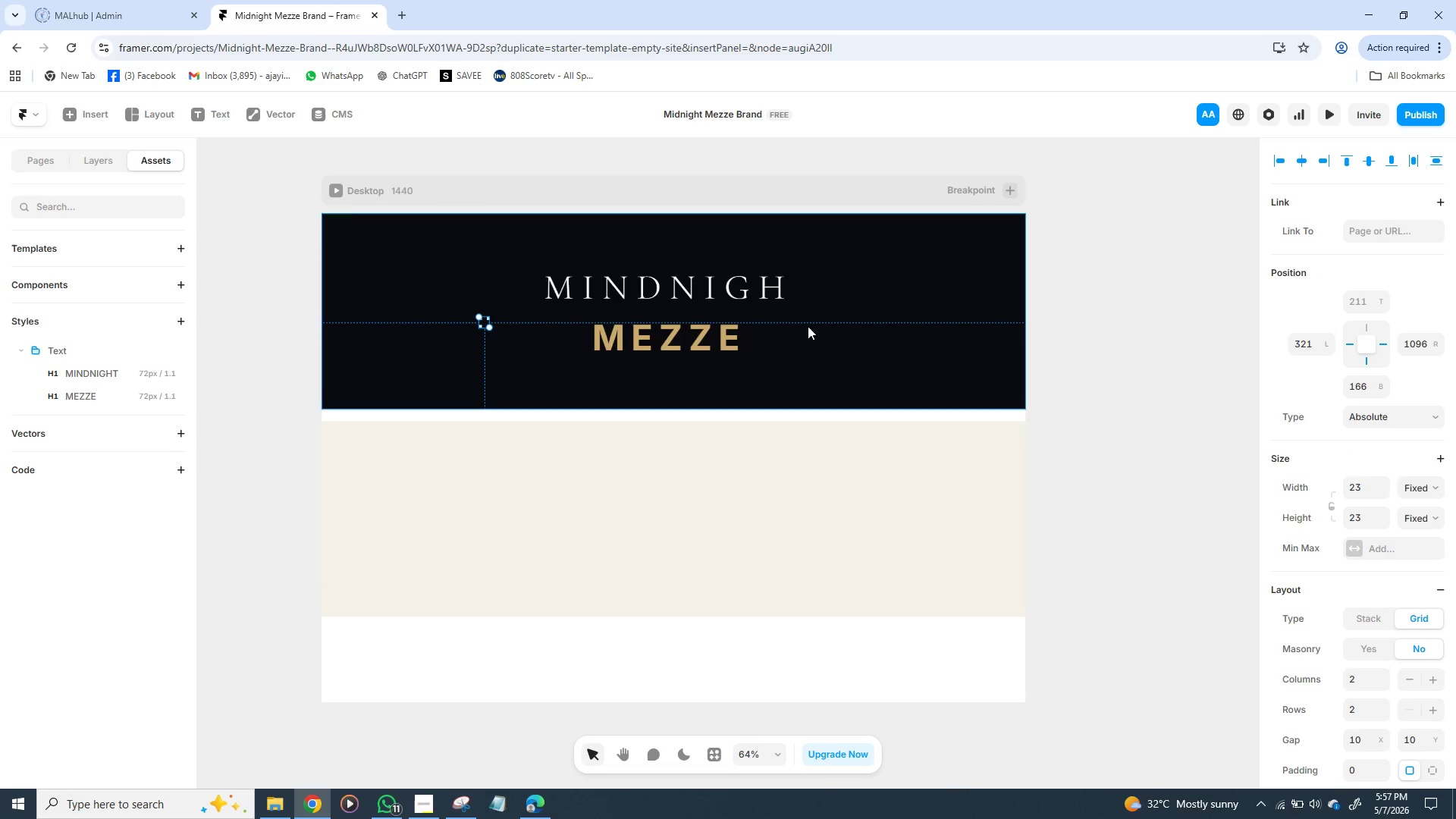 
hold_key(key=ShiftLeft, duration=1.5)
 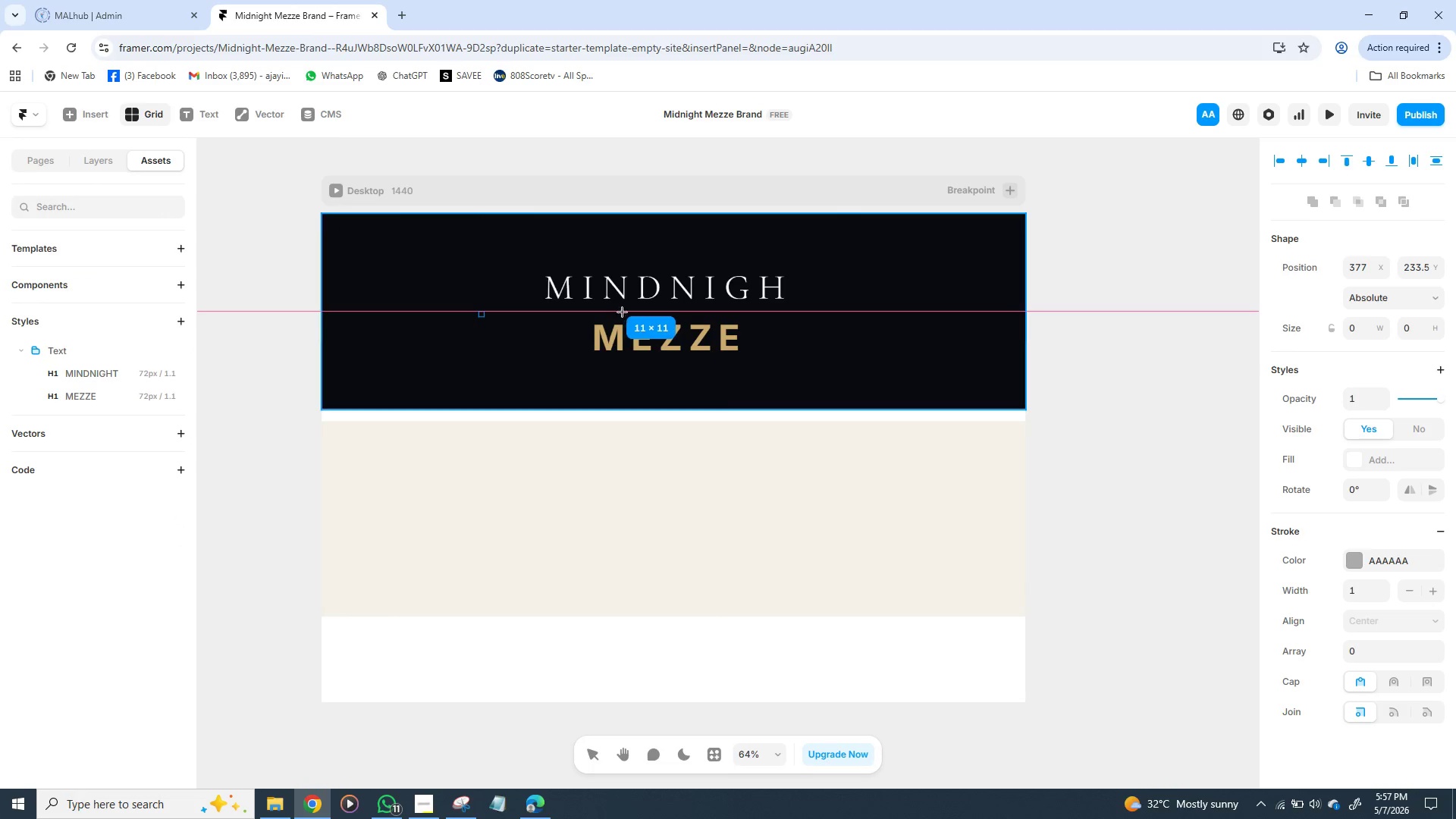 
hold_key(key=ShiftLeft, duration=1.53)
 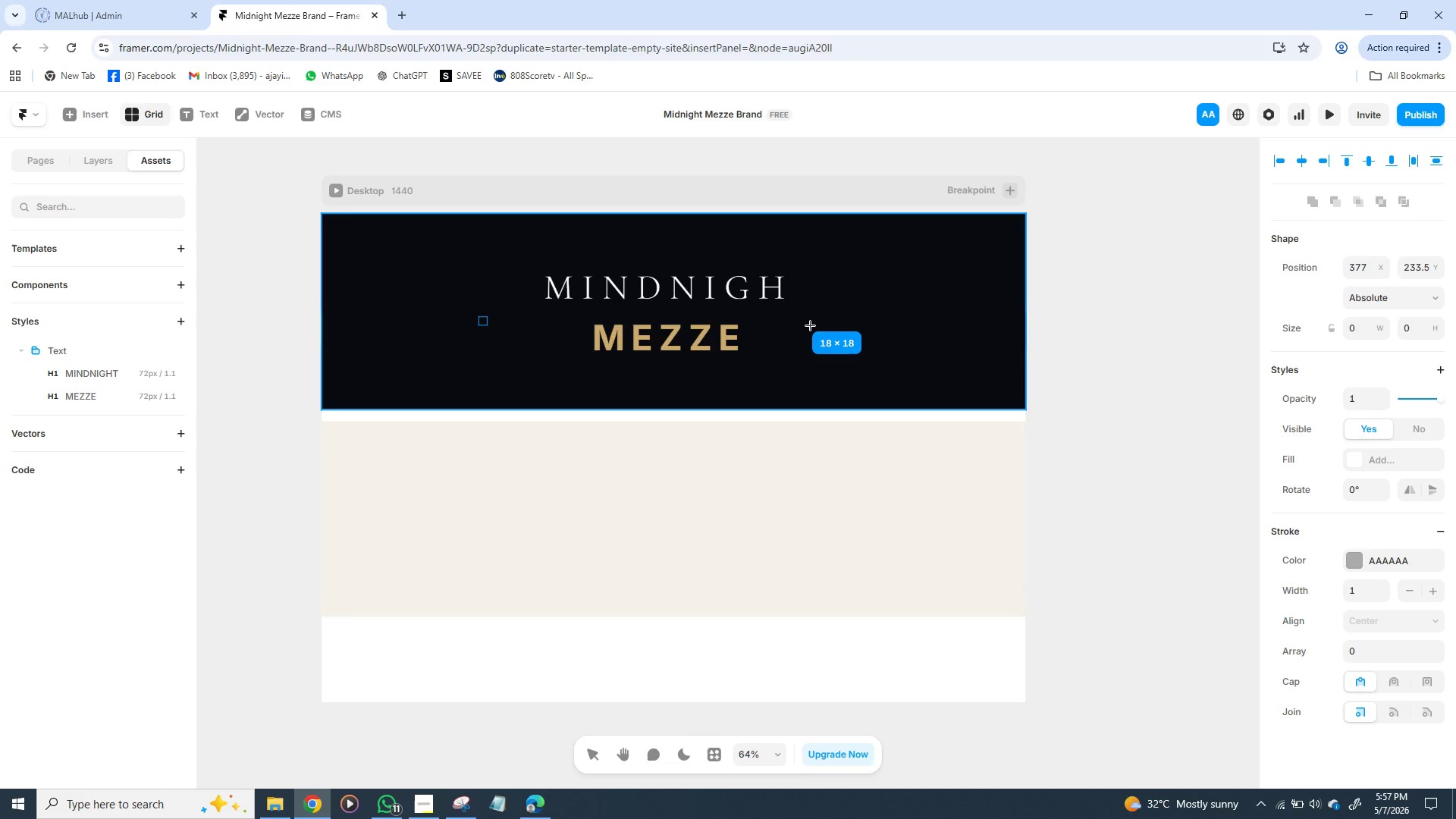 
hold_key(key=ShiftLeft, duration=1.48)
 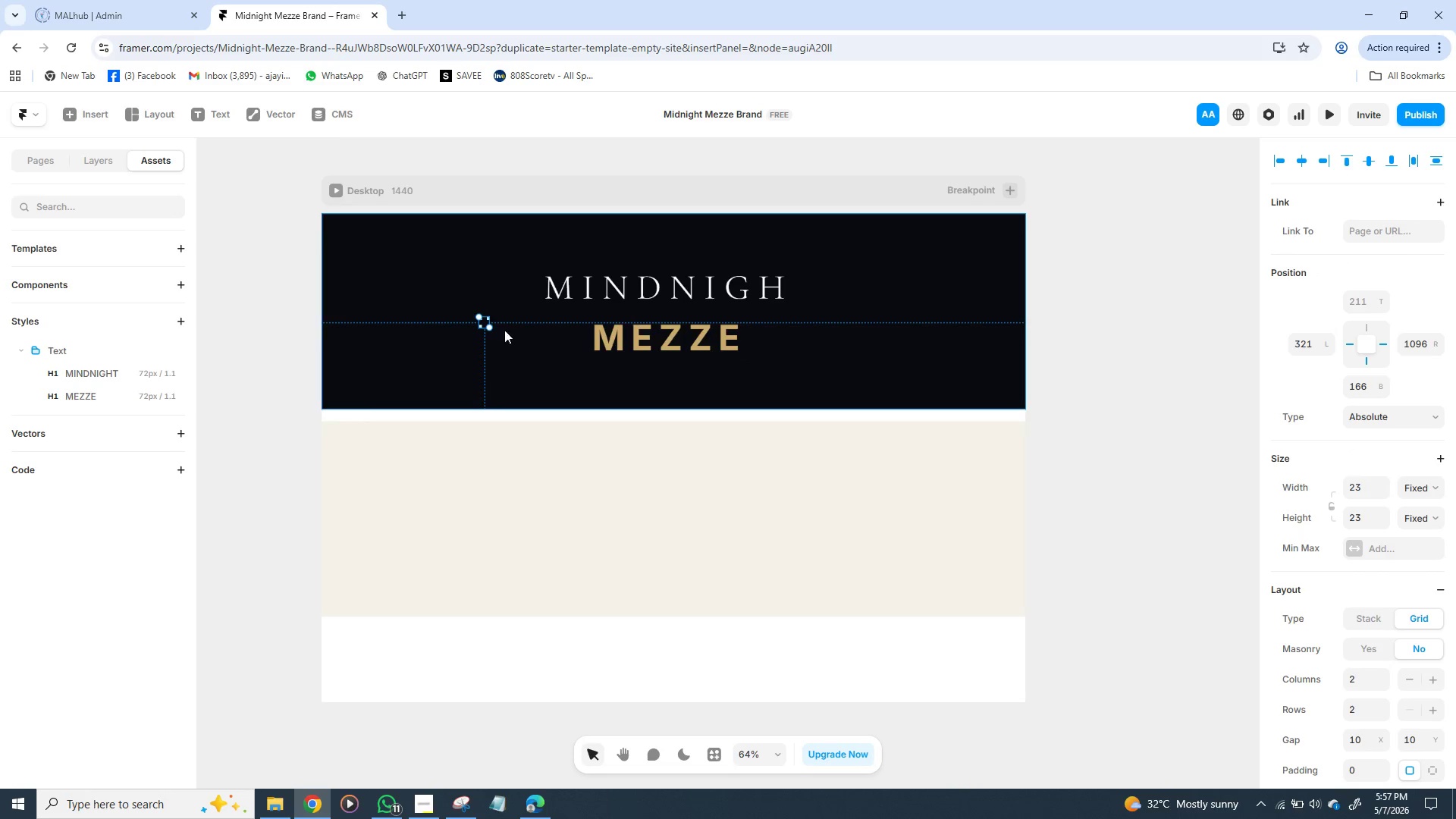 
left_click_drag(start_coordinate=[504, 359], to_coordinate=[507, 359])
 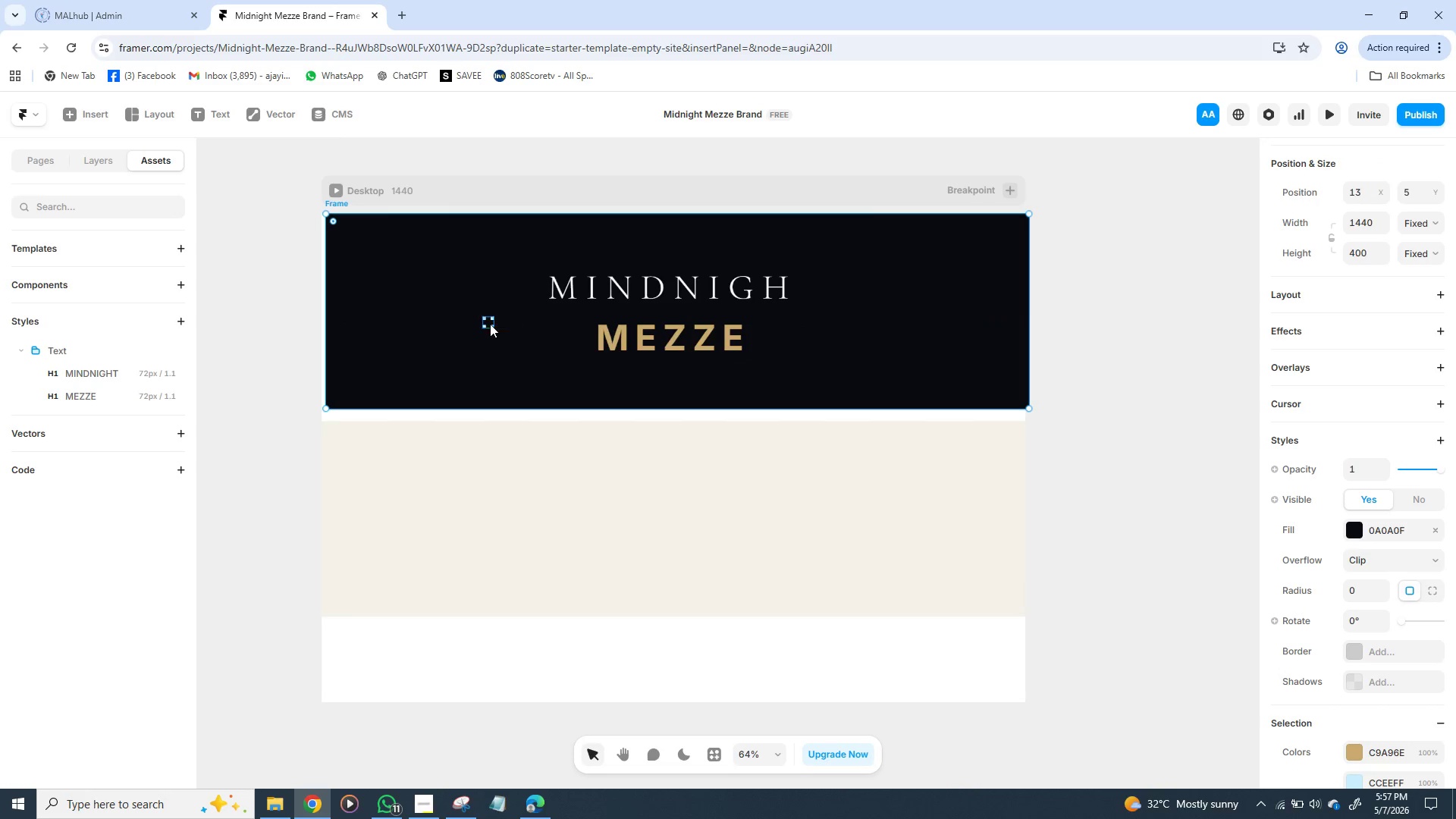 
left_click([490, 324])
 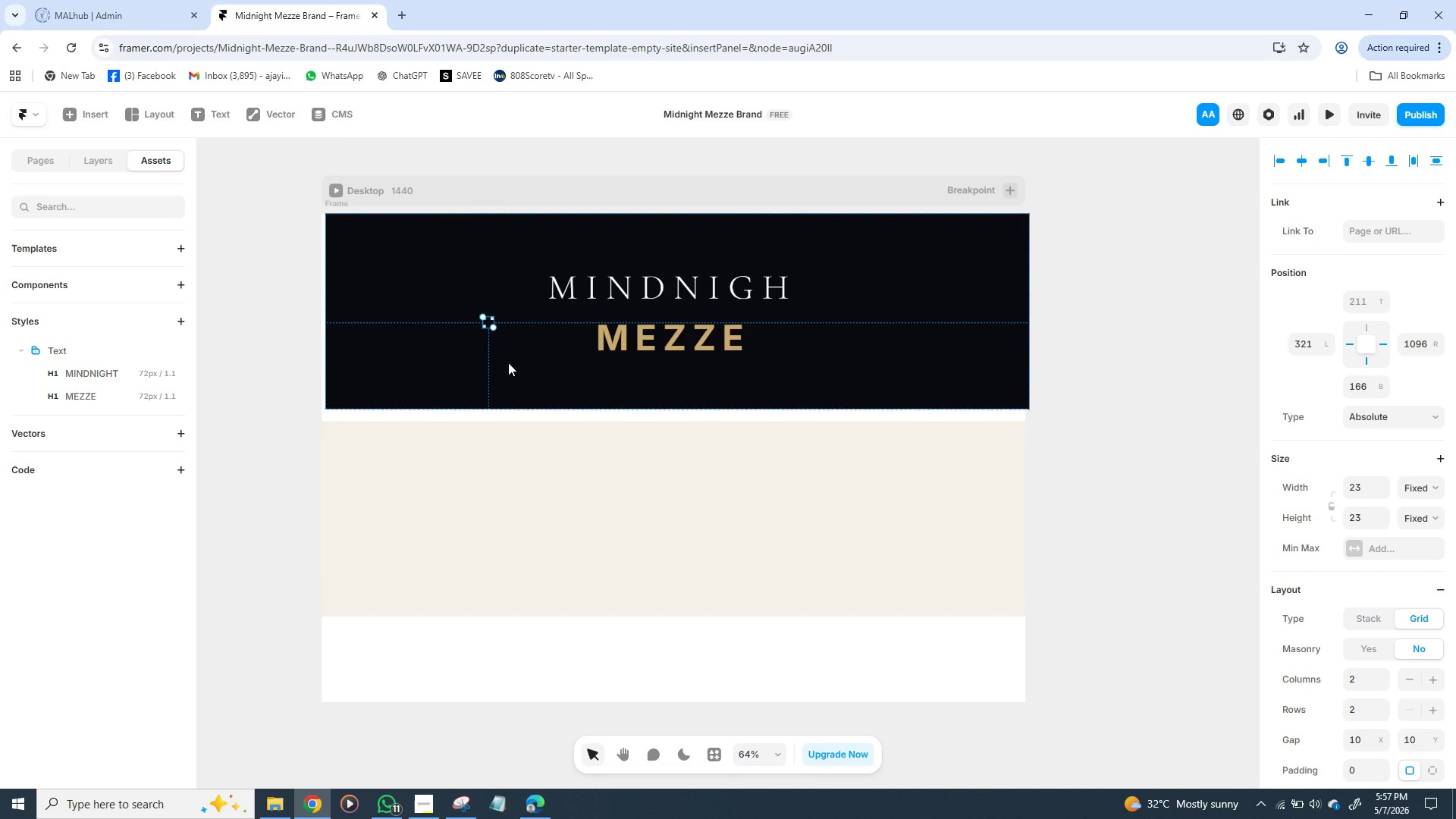 
key(Backspace)
 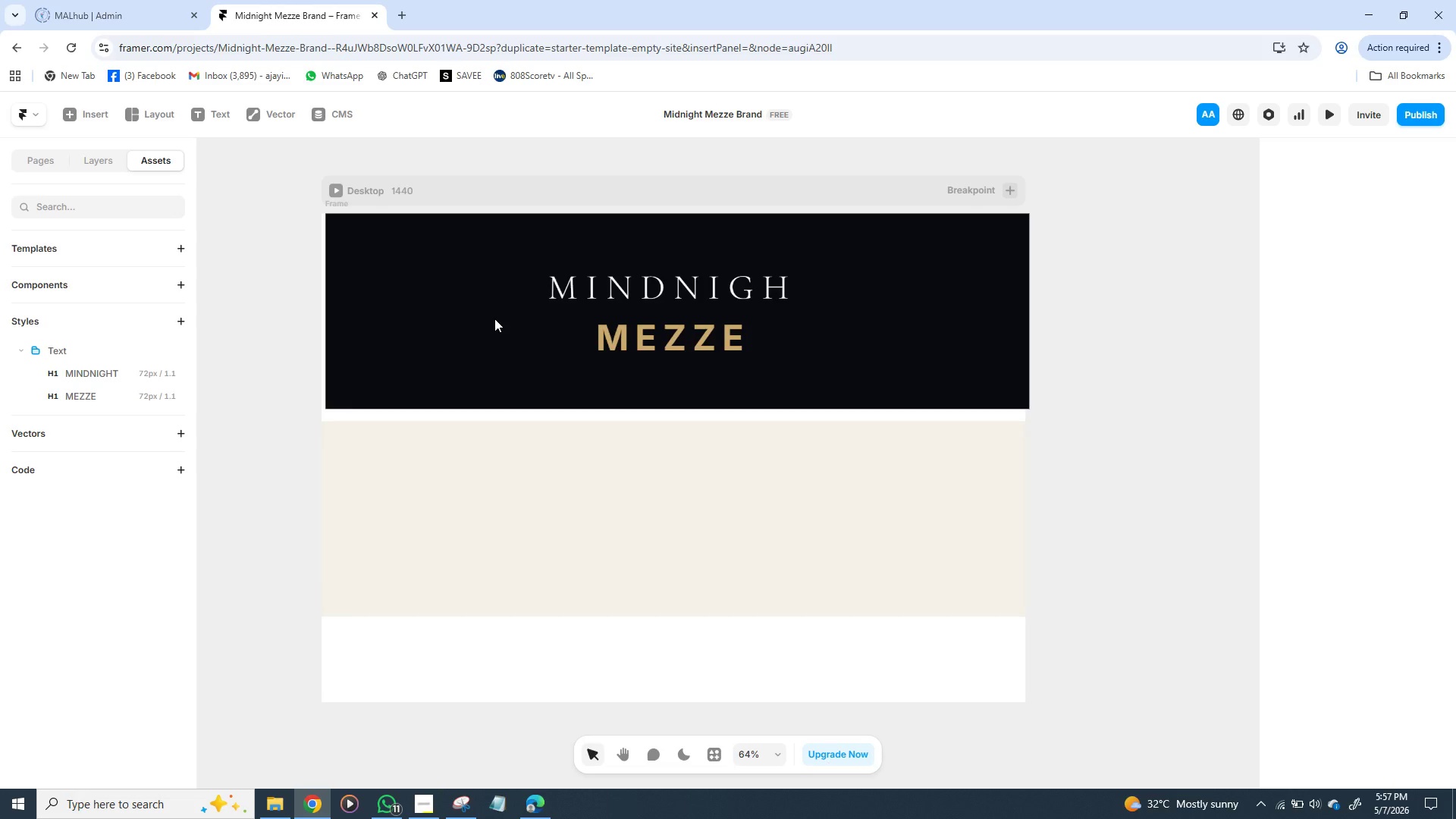 
wait(18.08)
 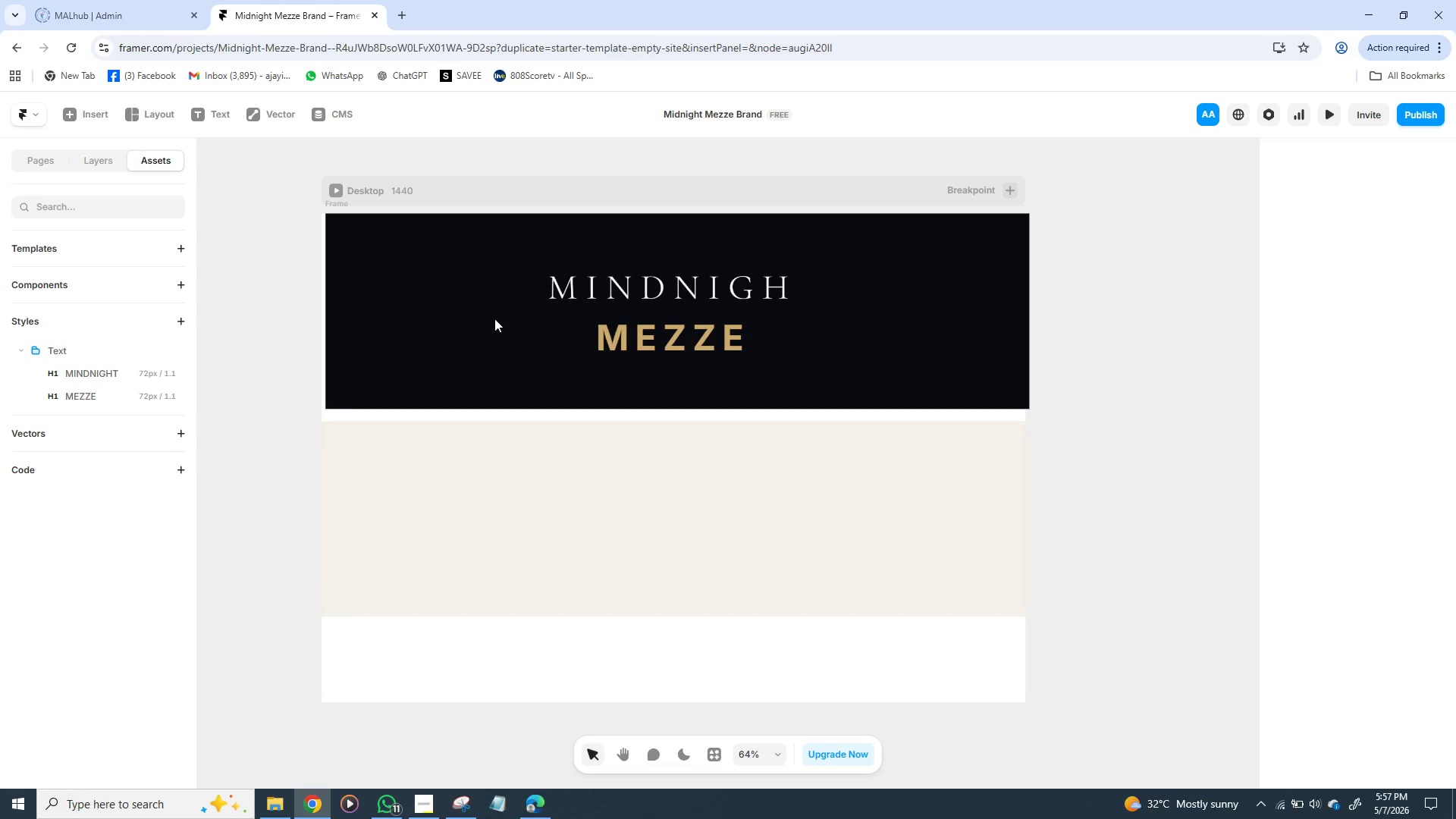 
left_click([275, 116])
 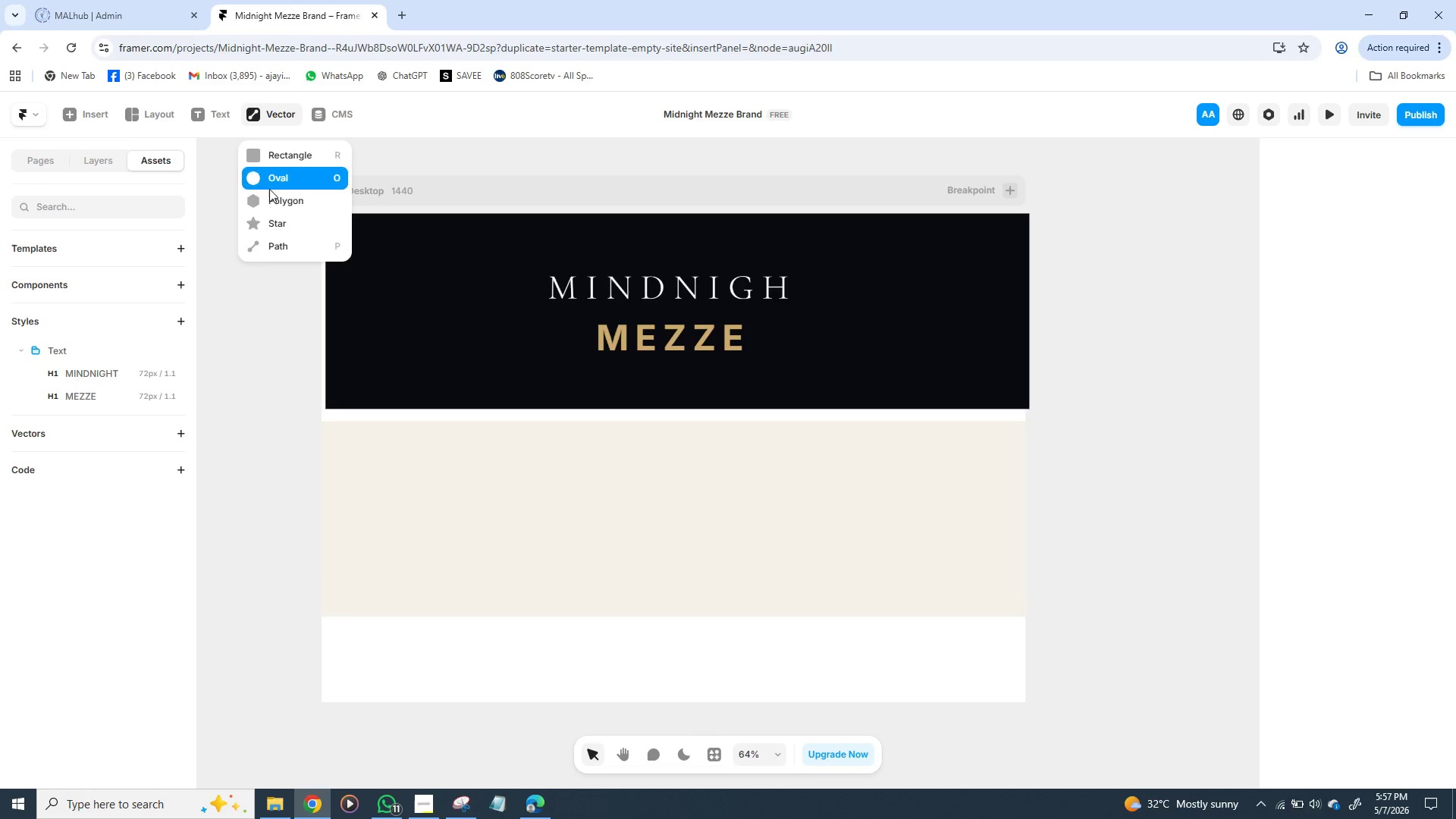 
scroll: coordinate [281, 220], scroll_direction: down, amount: 7.0
 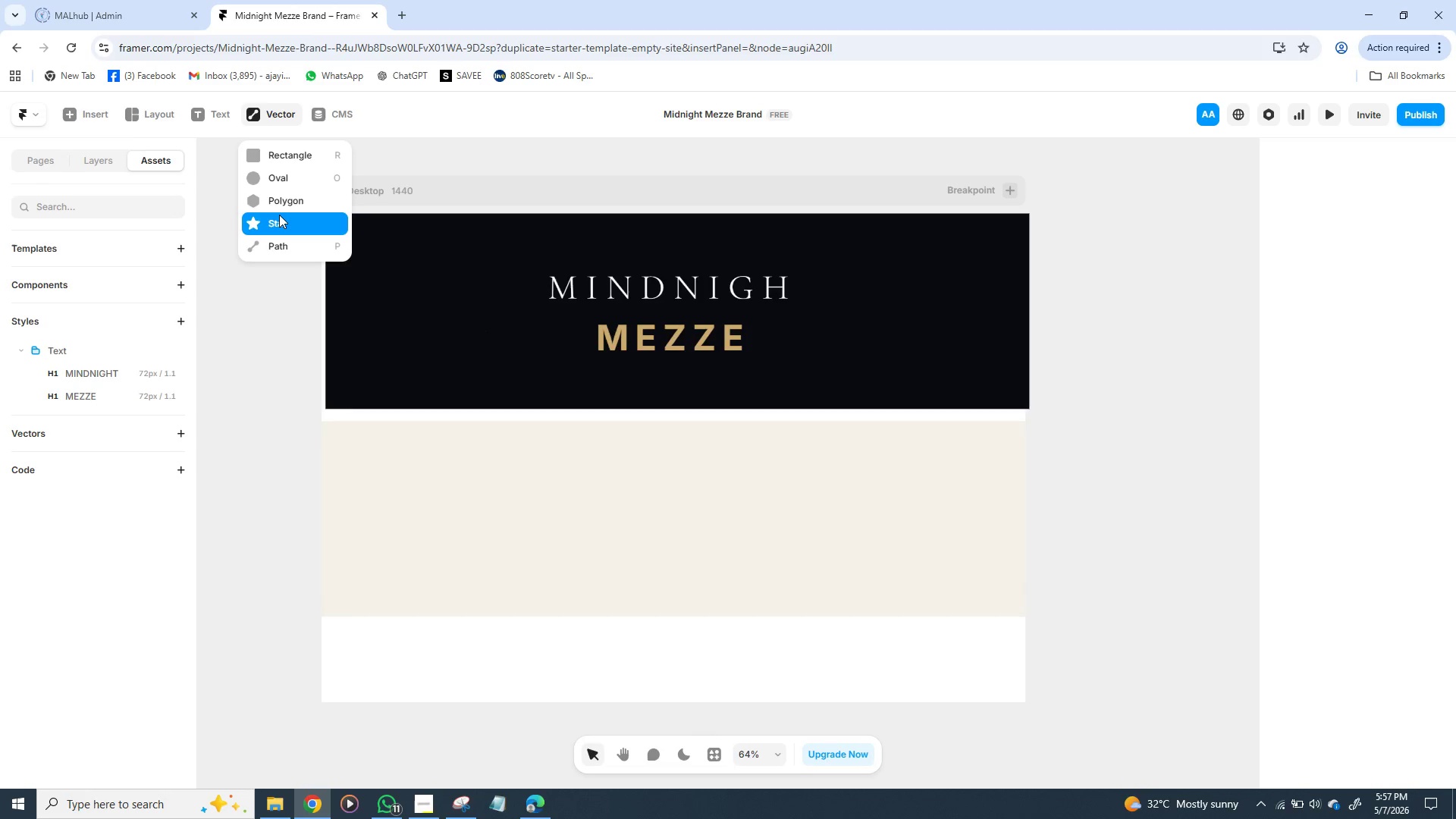 
left_click([279, 218])
 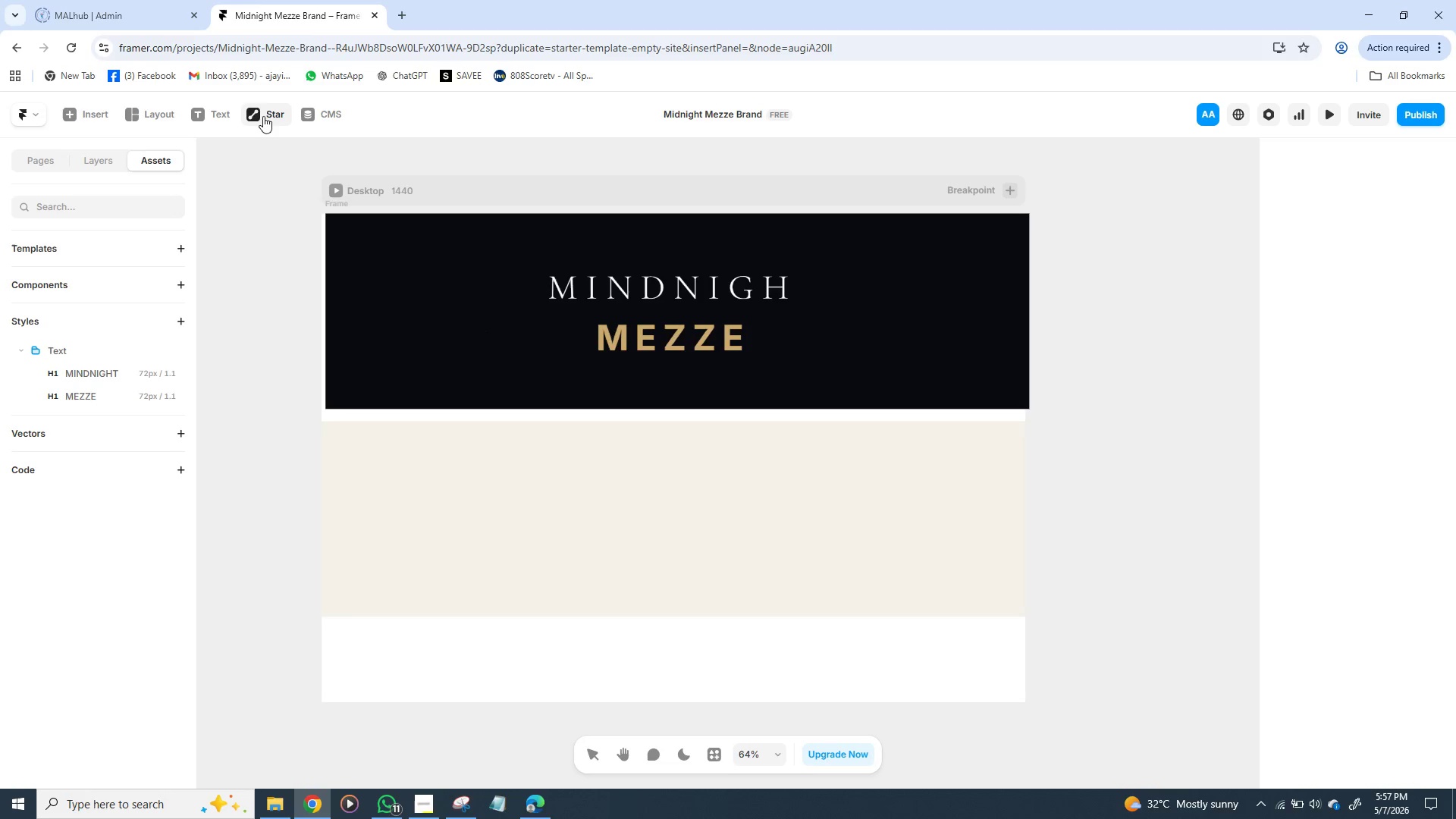 
left_click([270, 110])
 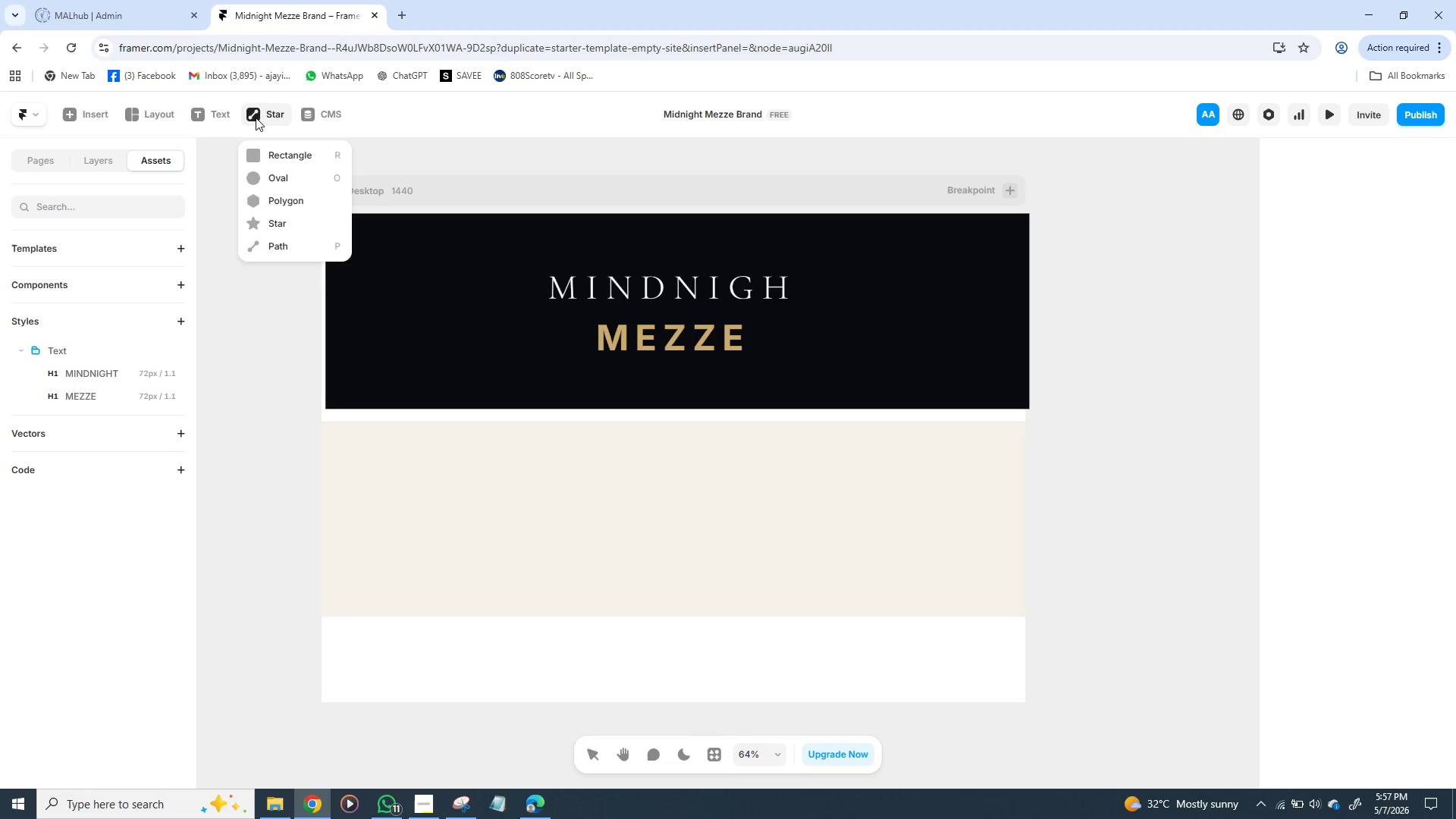 
left_click([255, 113])
 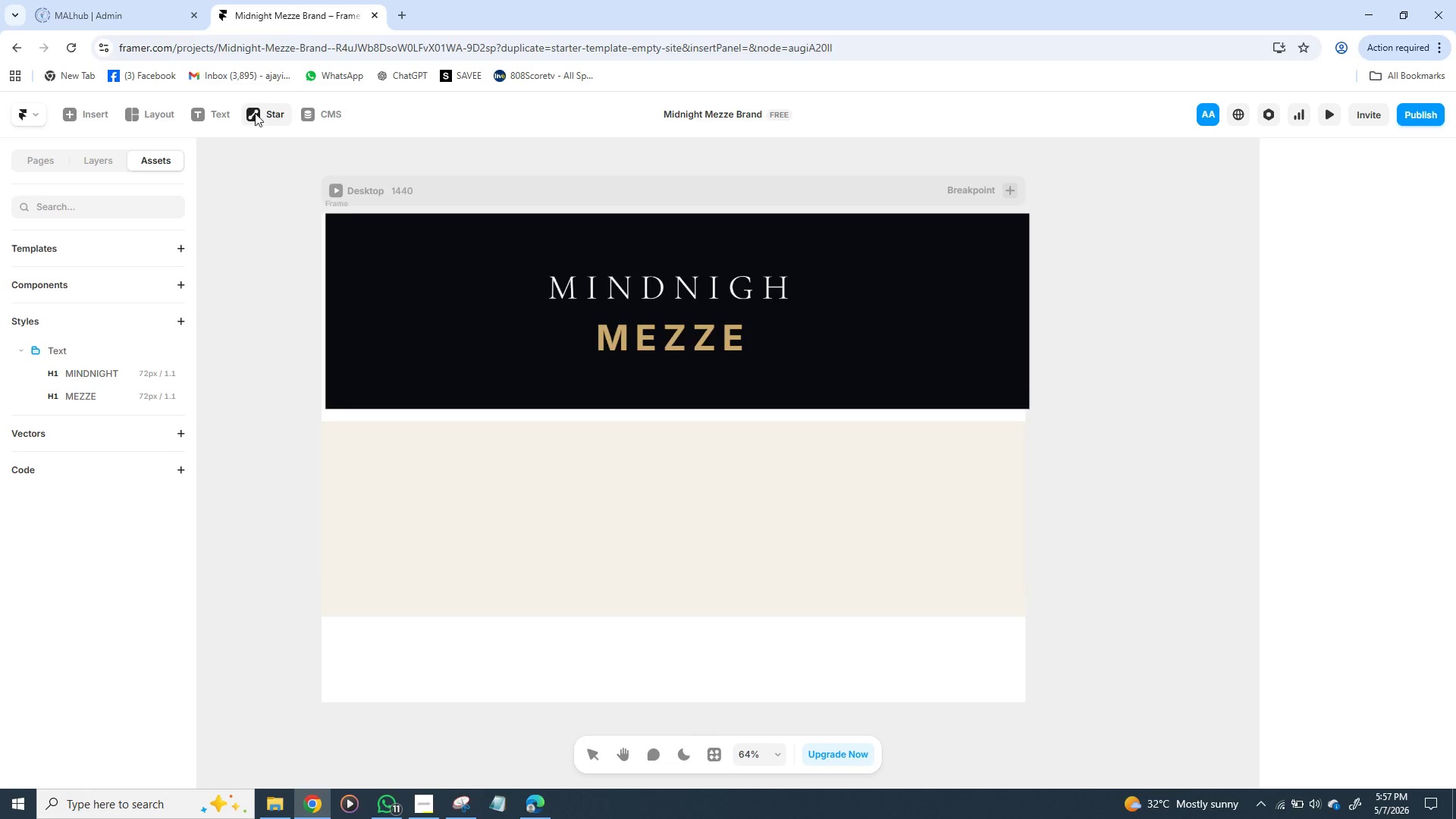 
left_click([255, 113])
 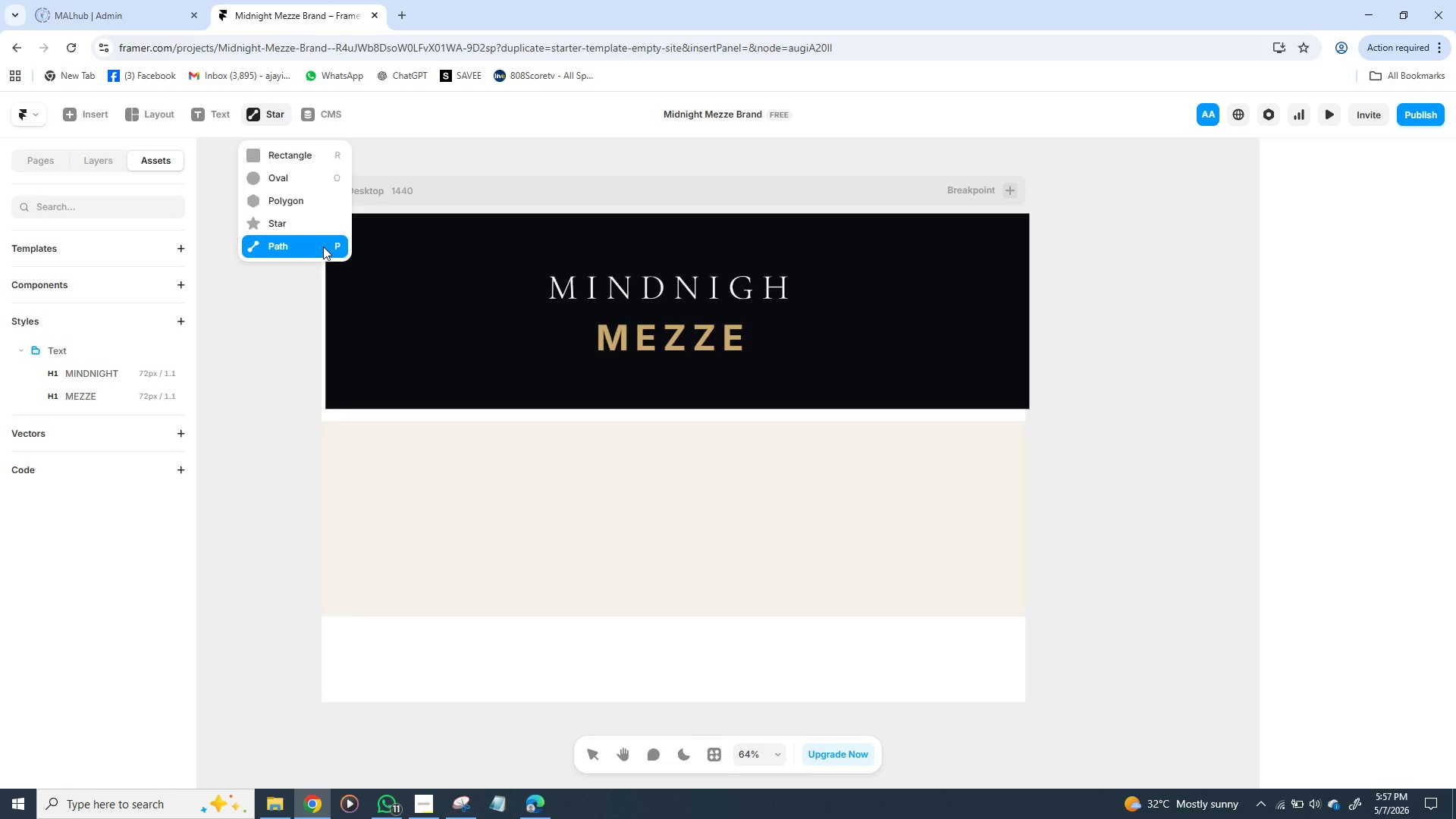 
left_click([315, 242])
 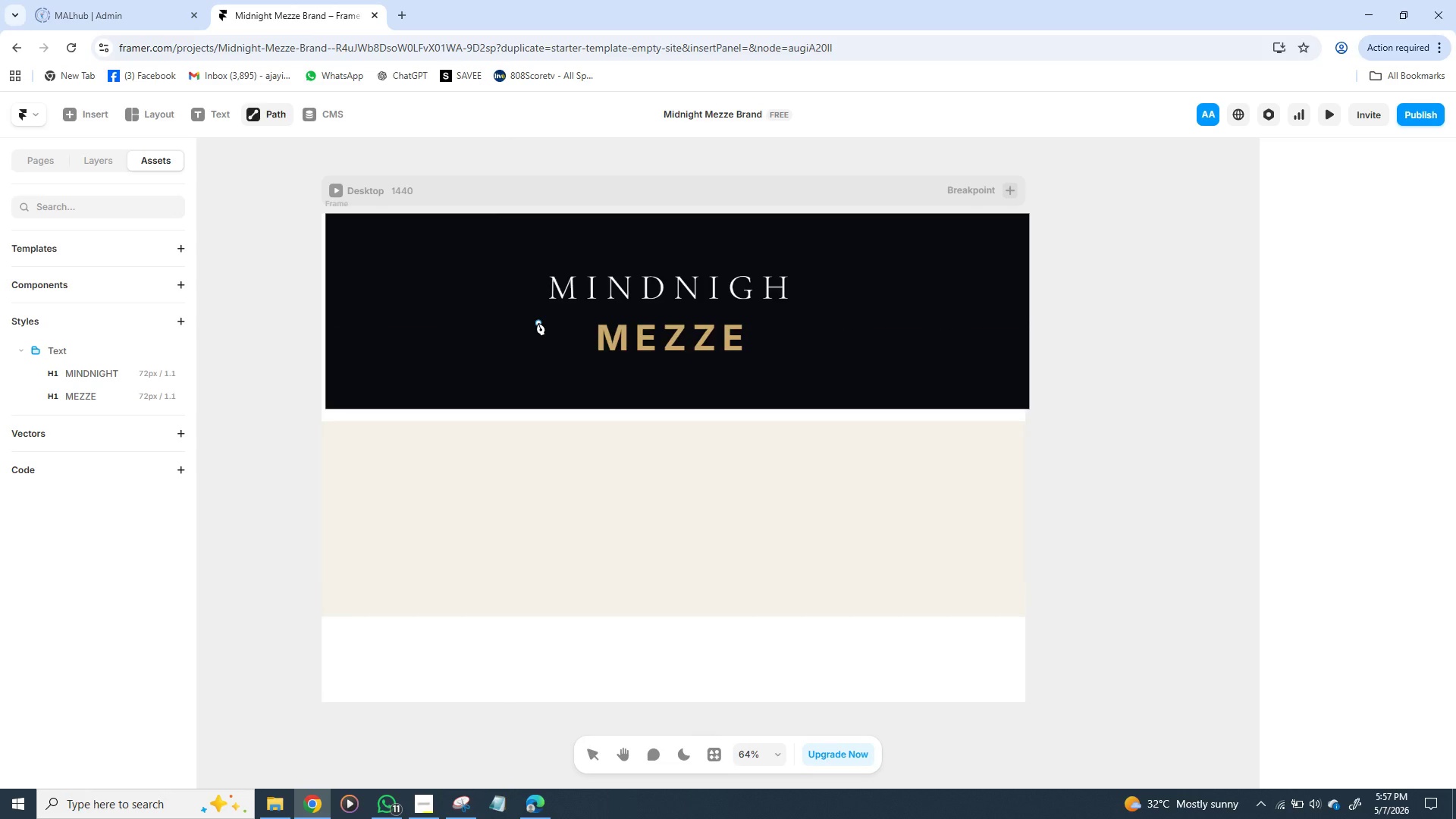 
wait(5.17)
 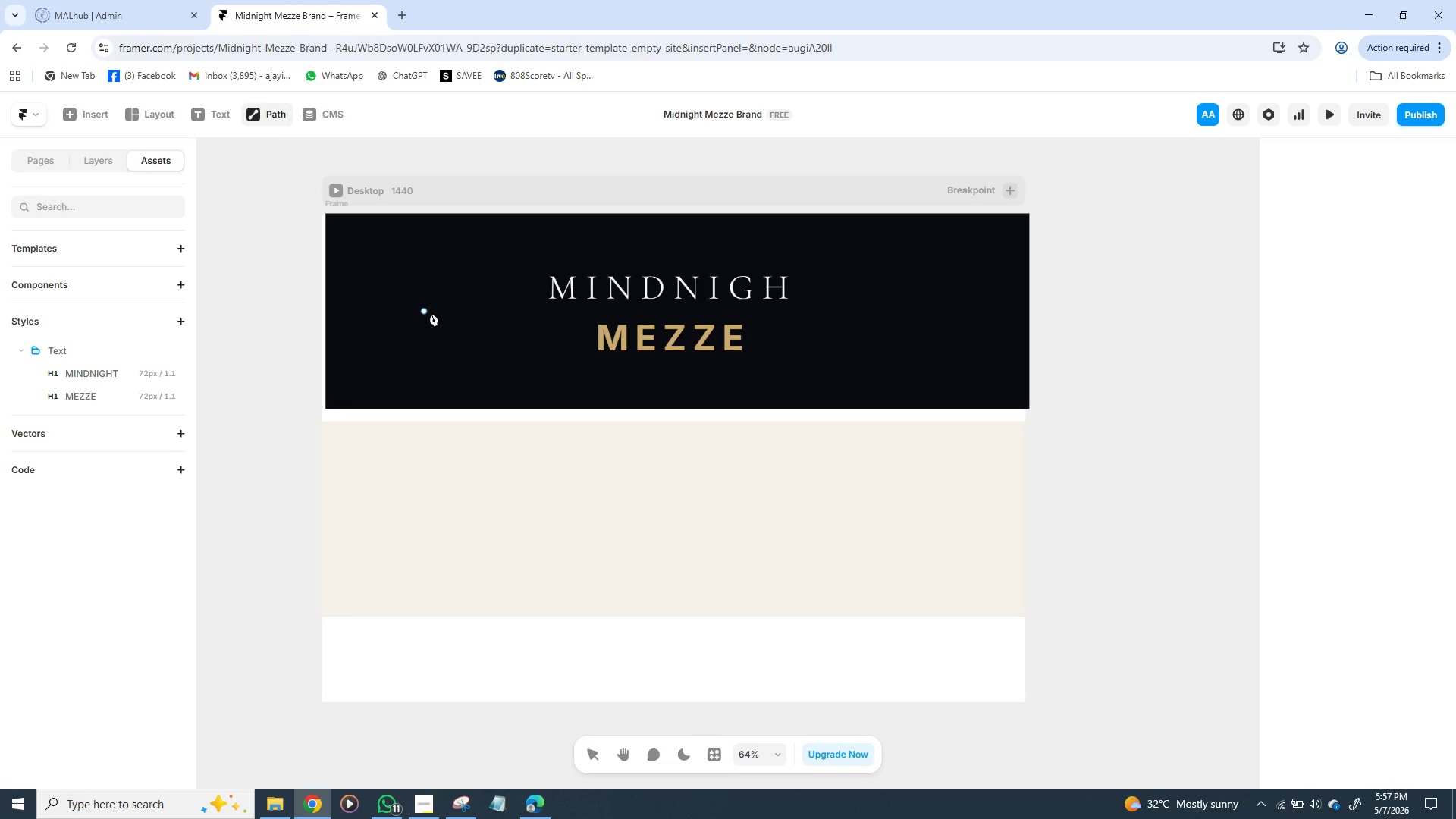 
left_click([538, 323])
 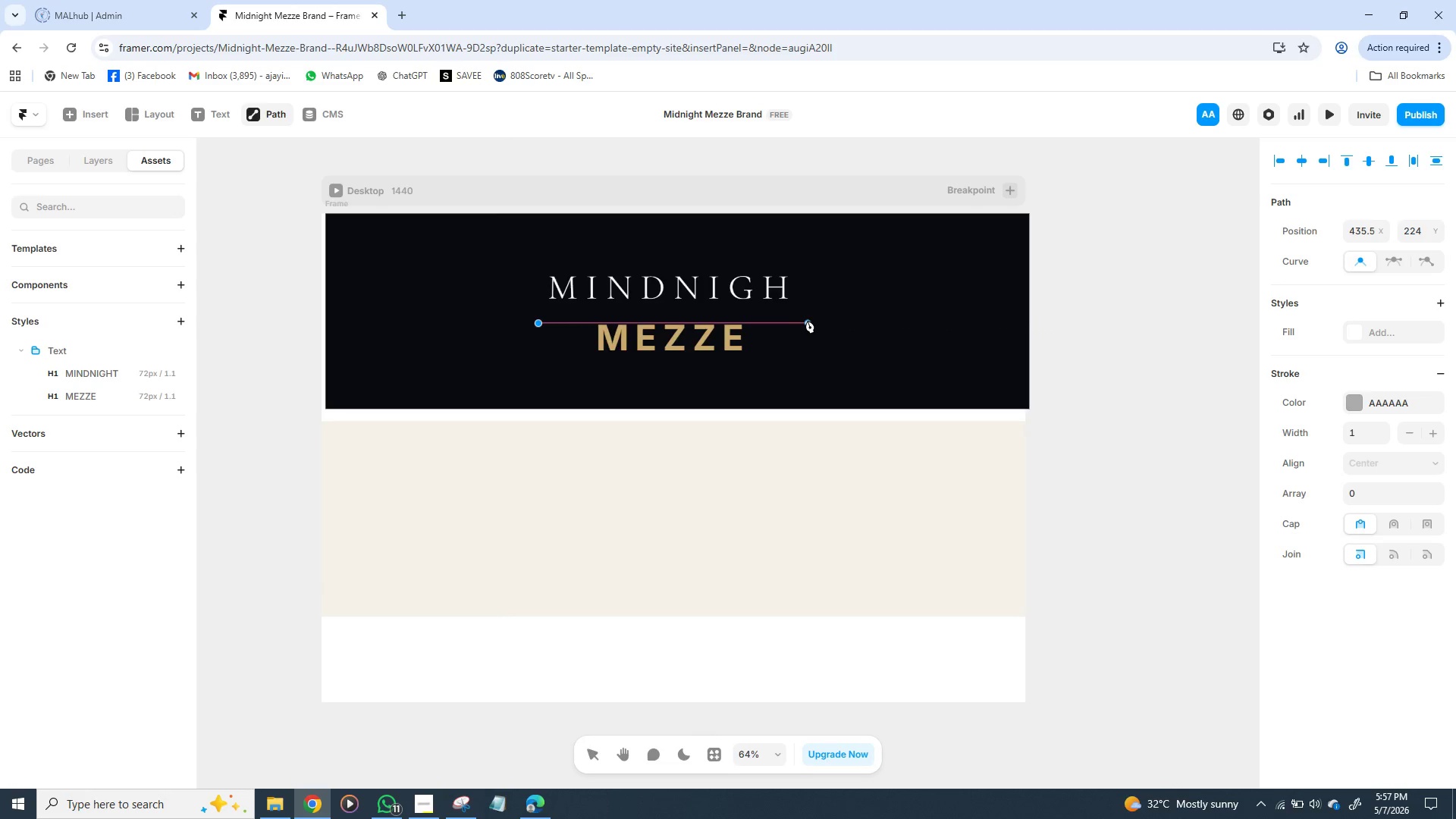 
wait(6.56)
 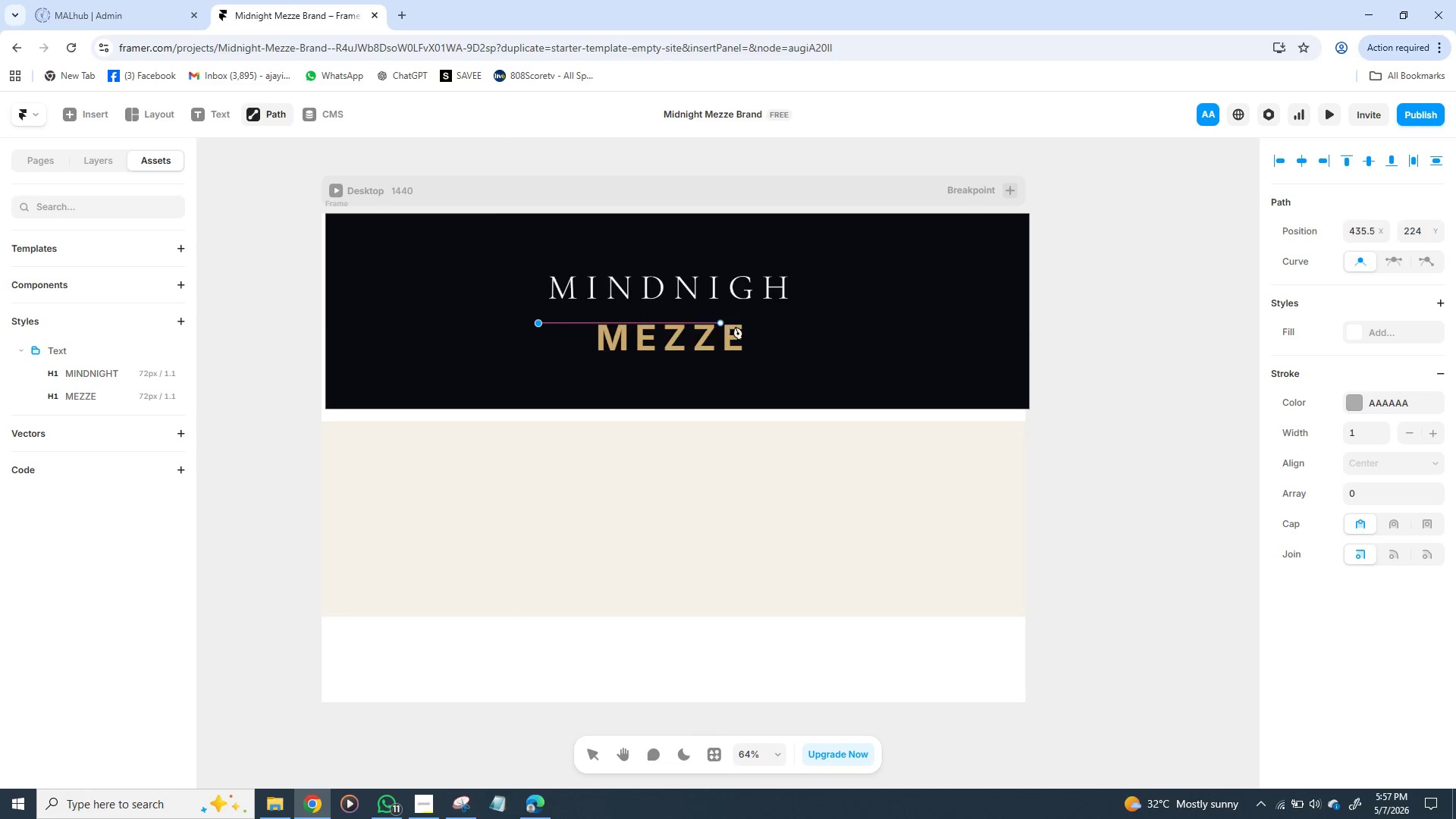 
left_click([806, 322])
 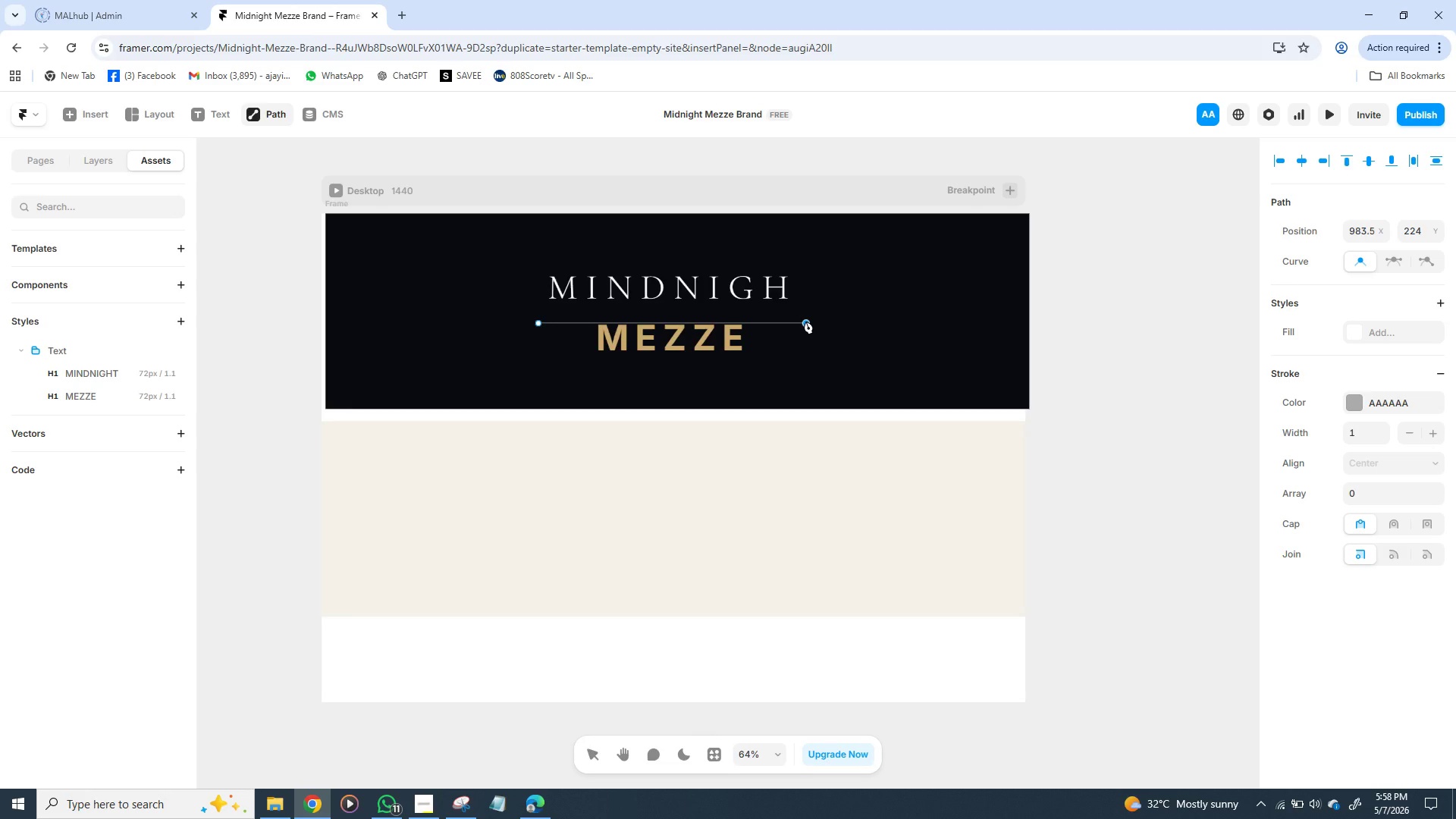 
wait(5.75)
 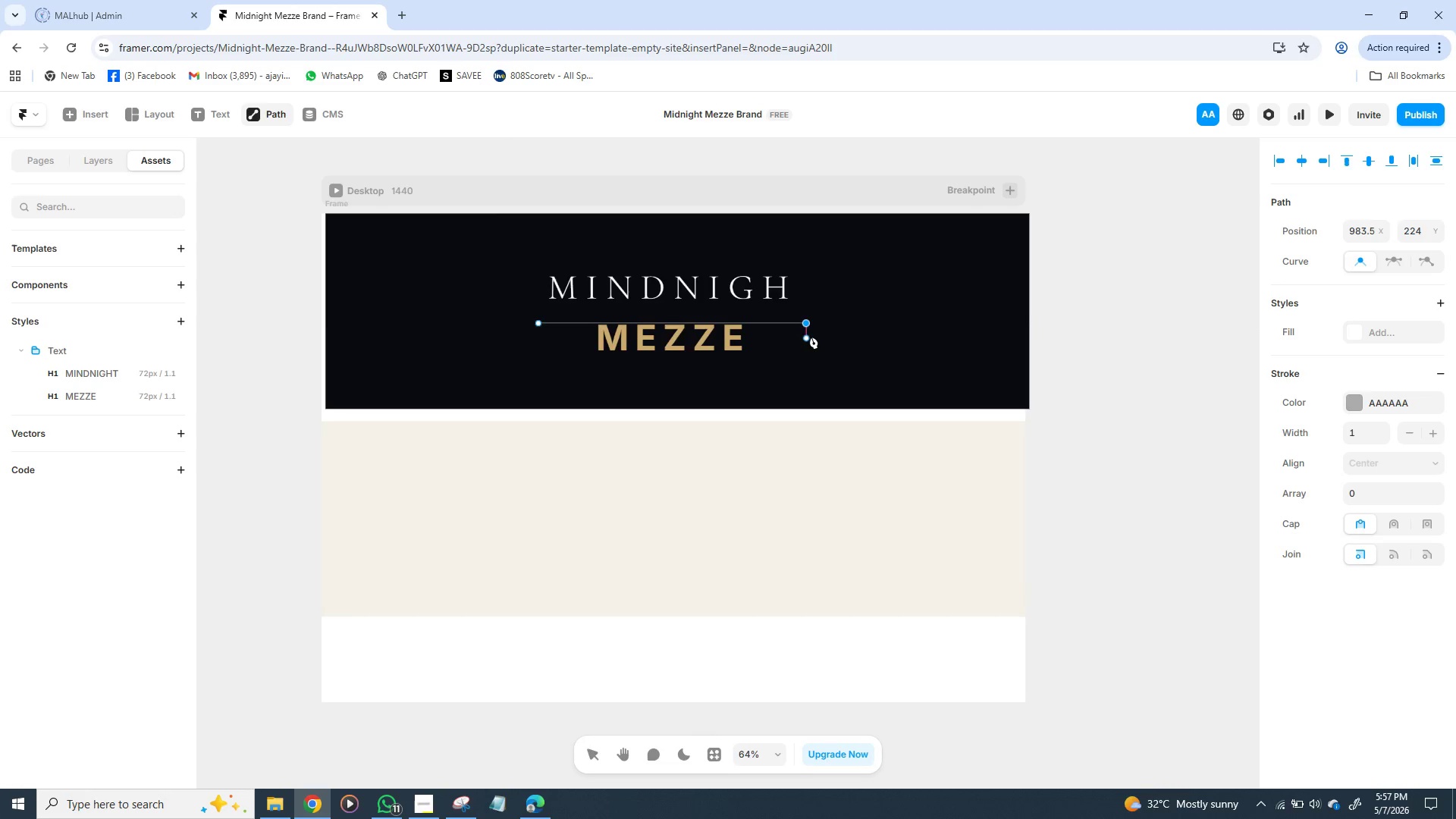 
left_click([806, 322])
 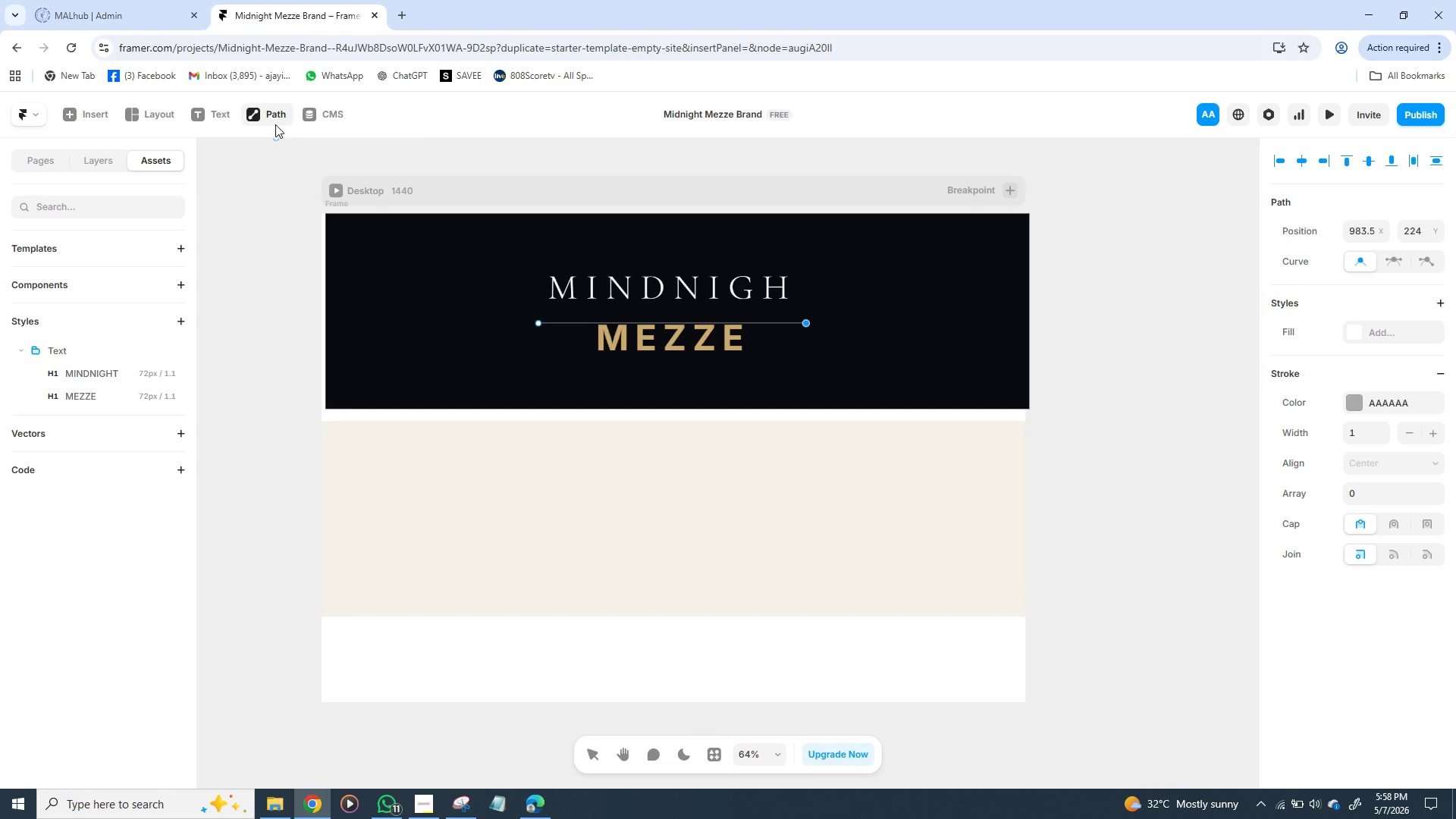 
wait(7.09)
 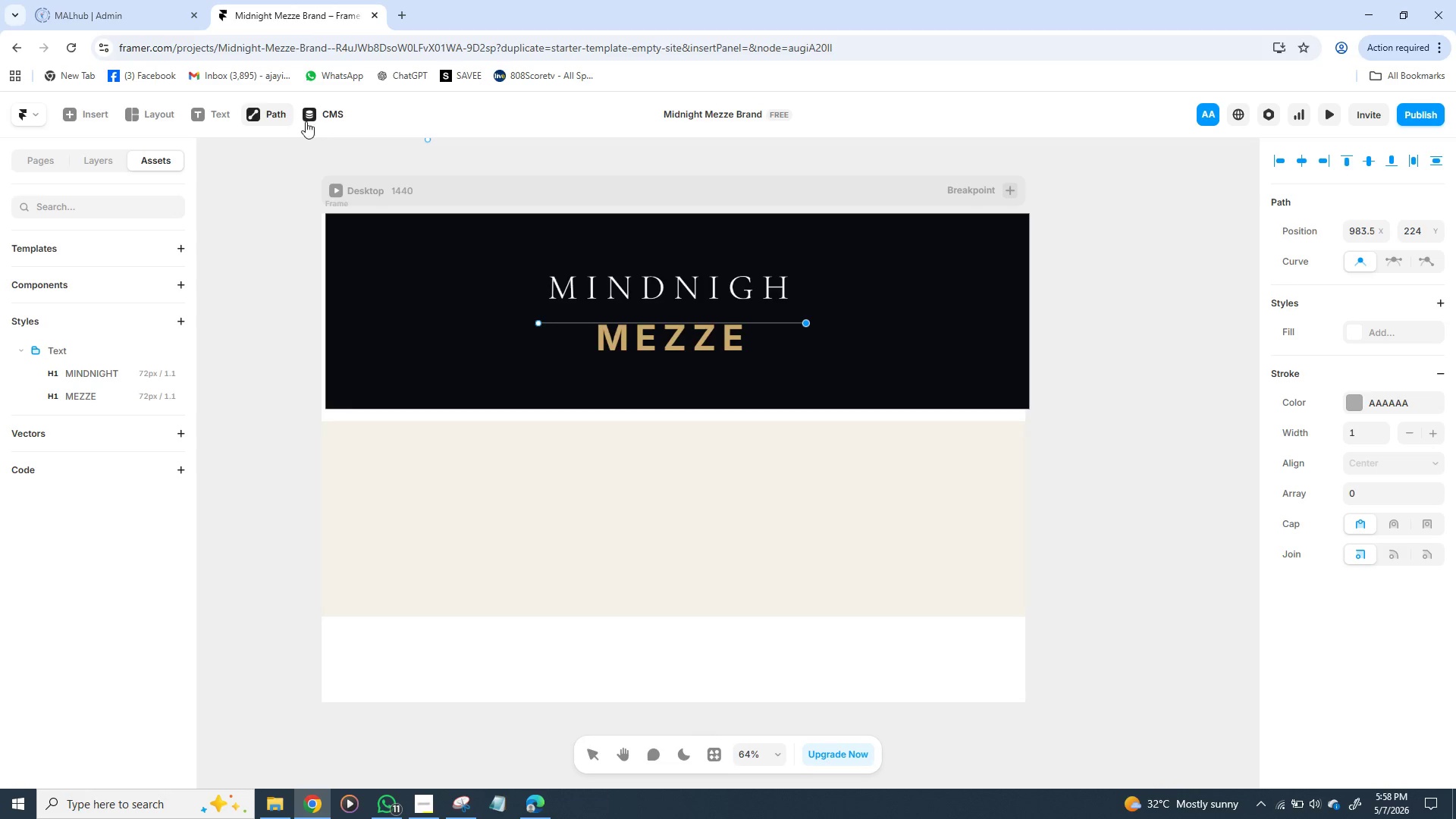 
left_click([255, 115])
 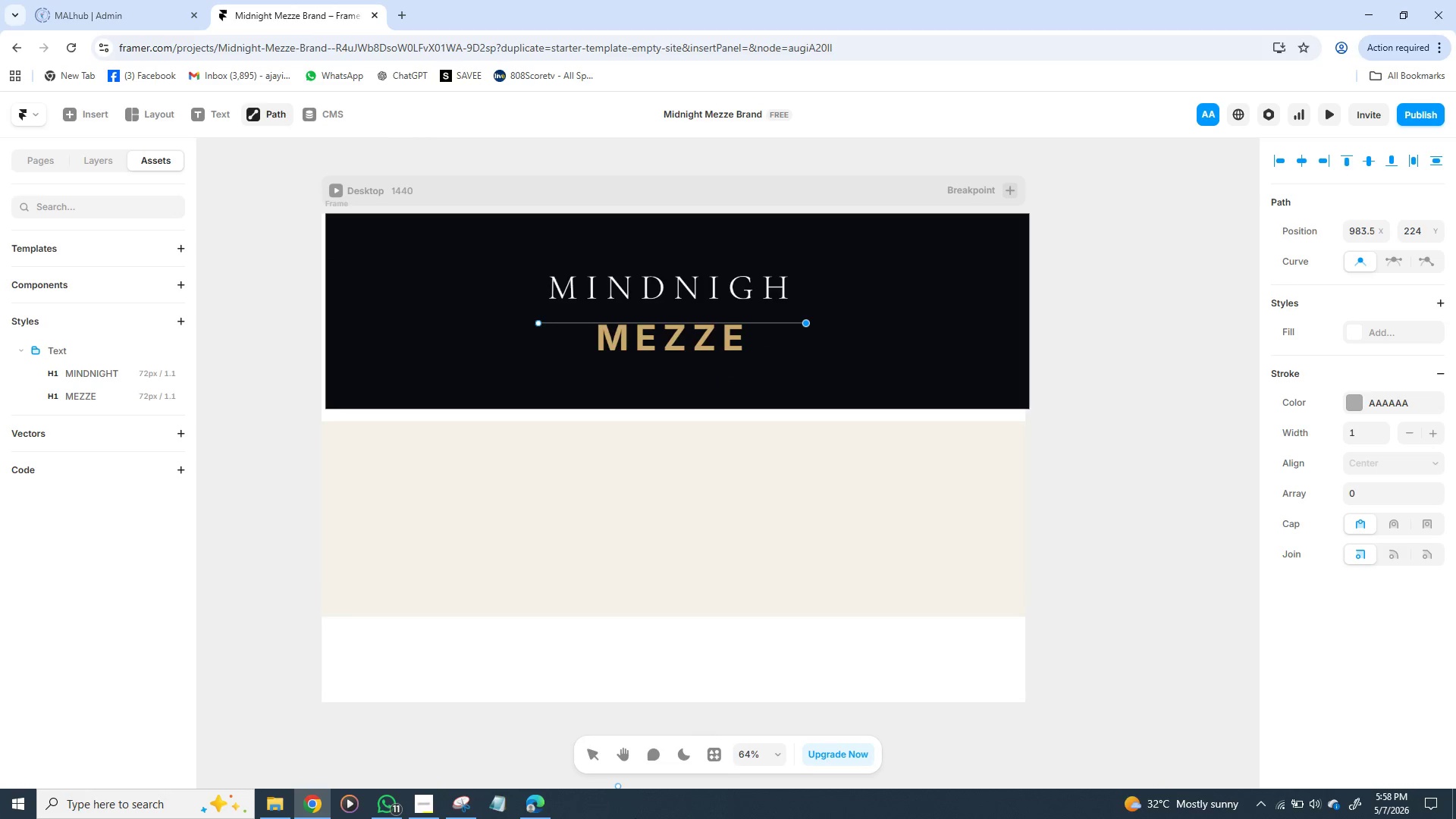 
wait(6.55)
 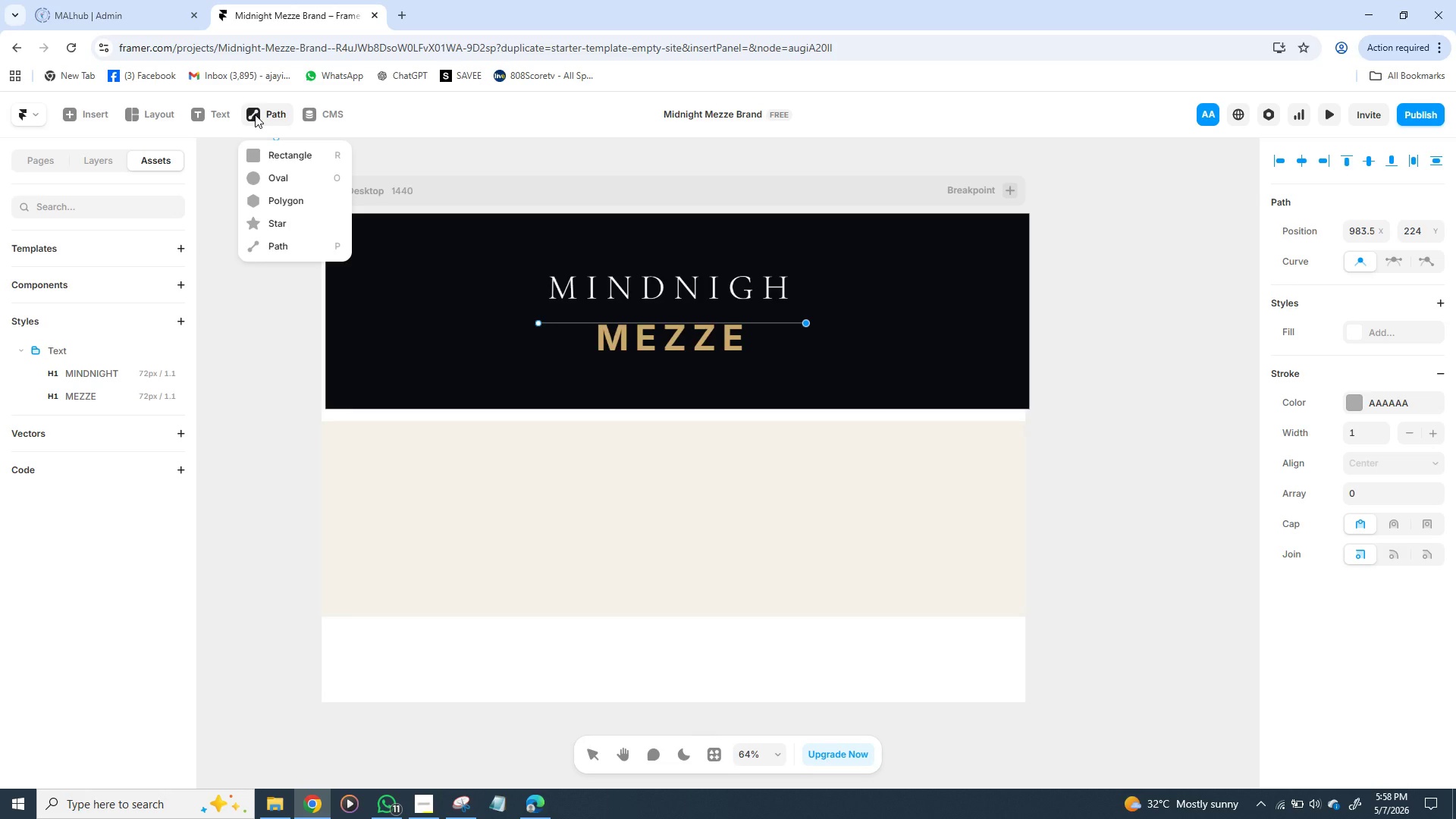 
left_click([592, 754])
 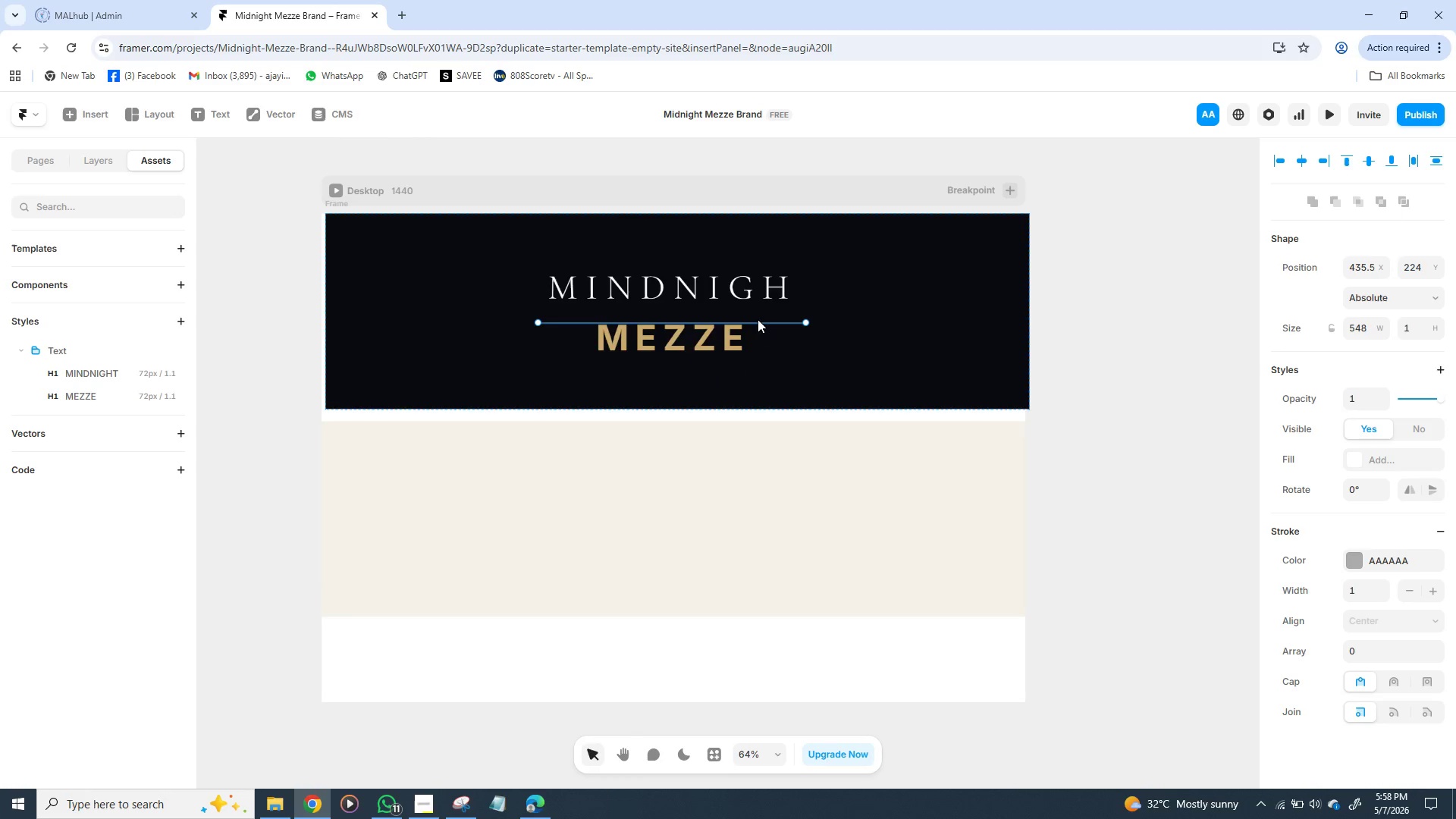 
left_click([758, 323])
 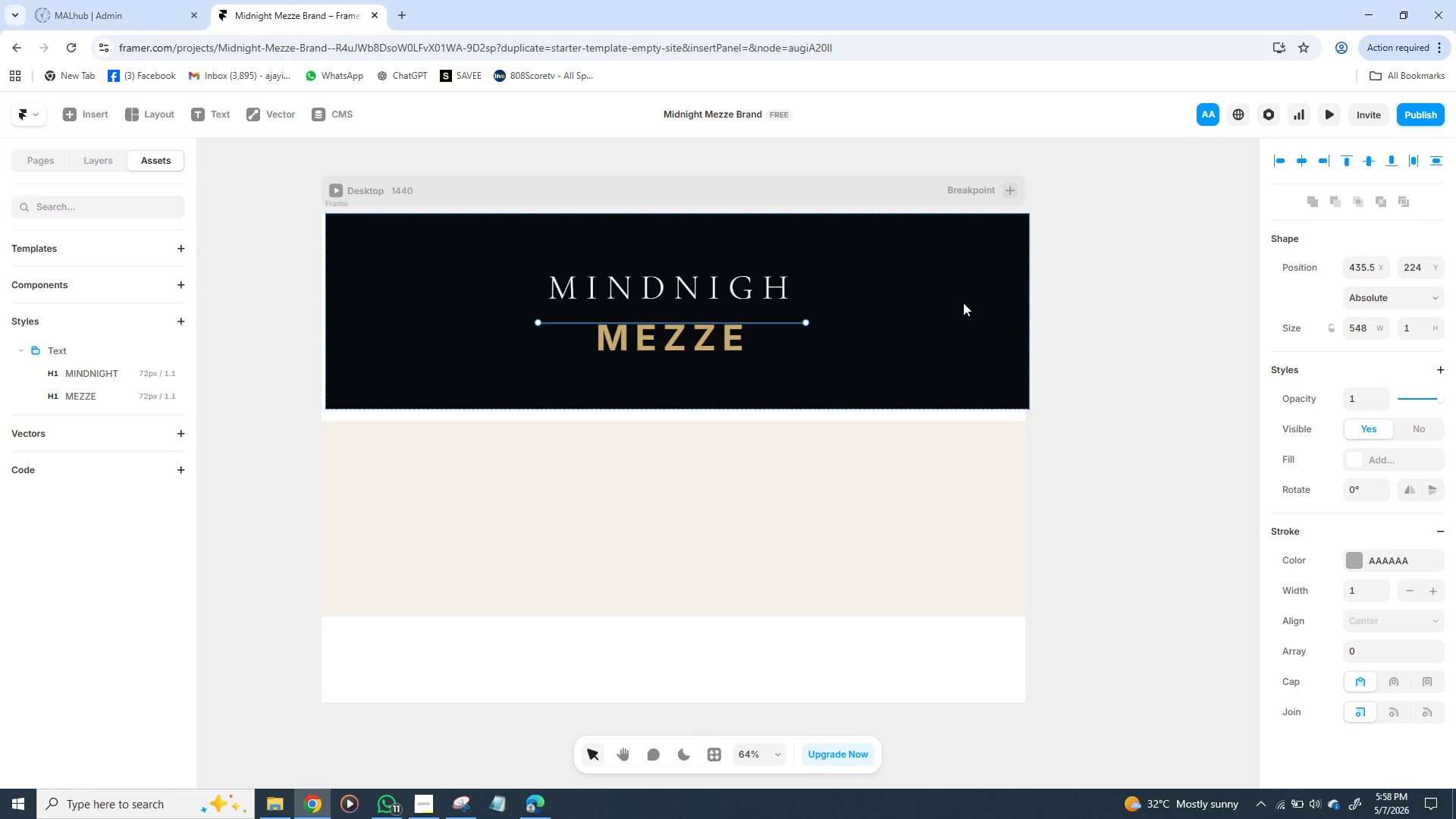 
hold_key(key=ArrowUp, duration=1.17)
 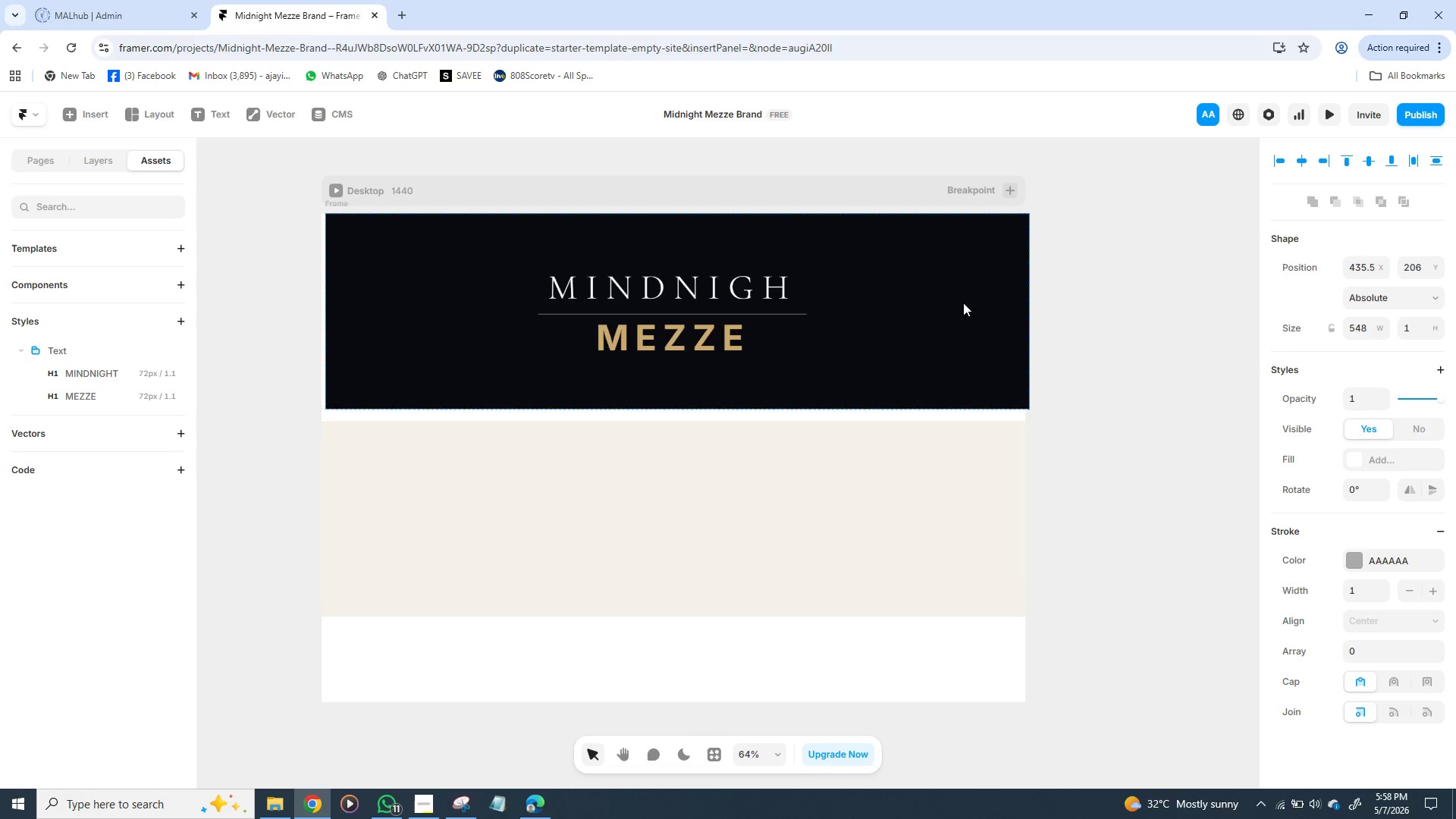 
key(ArrowUp)
 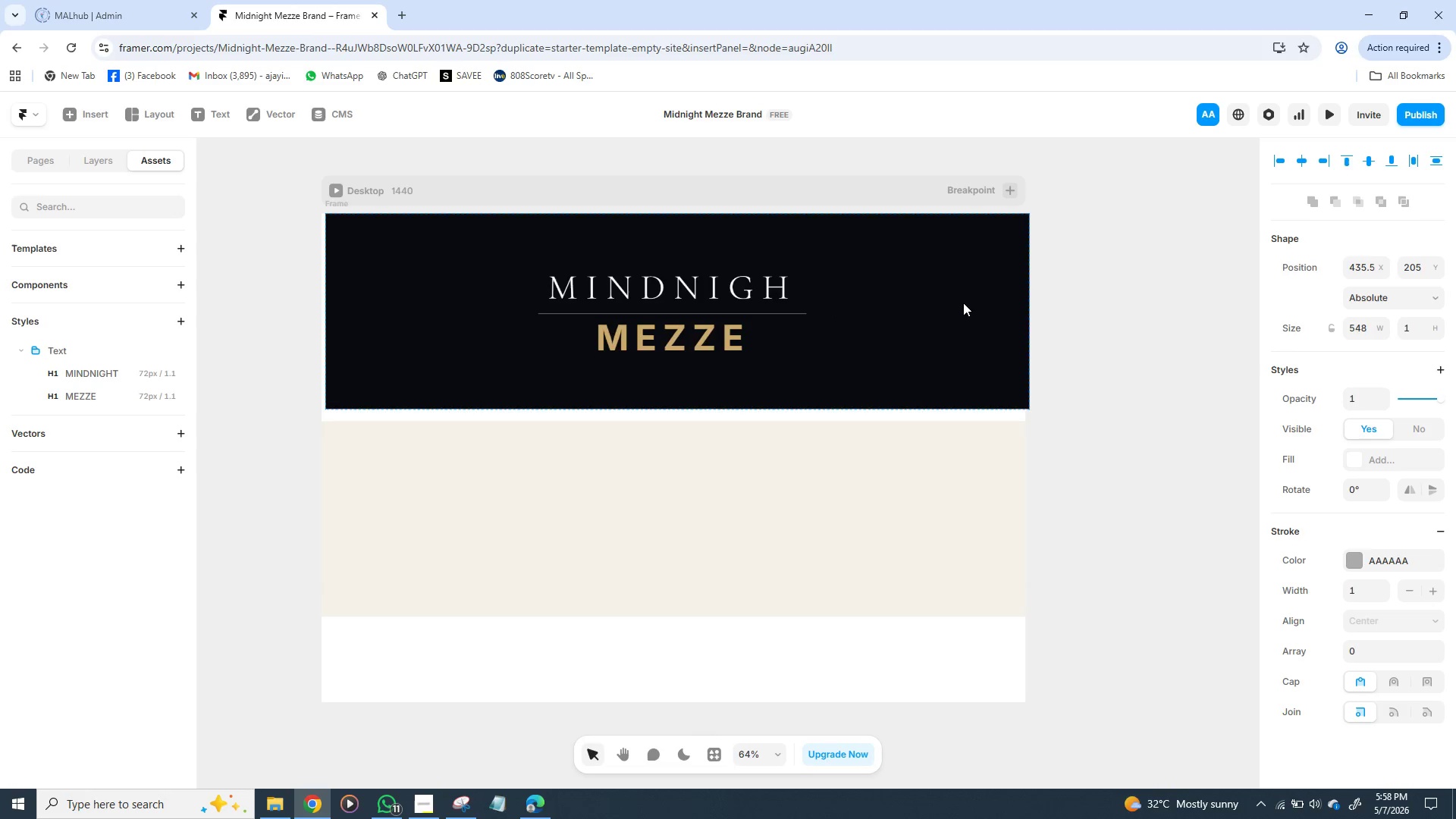 
key(ArrowUp)
 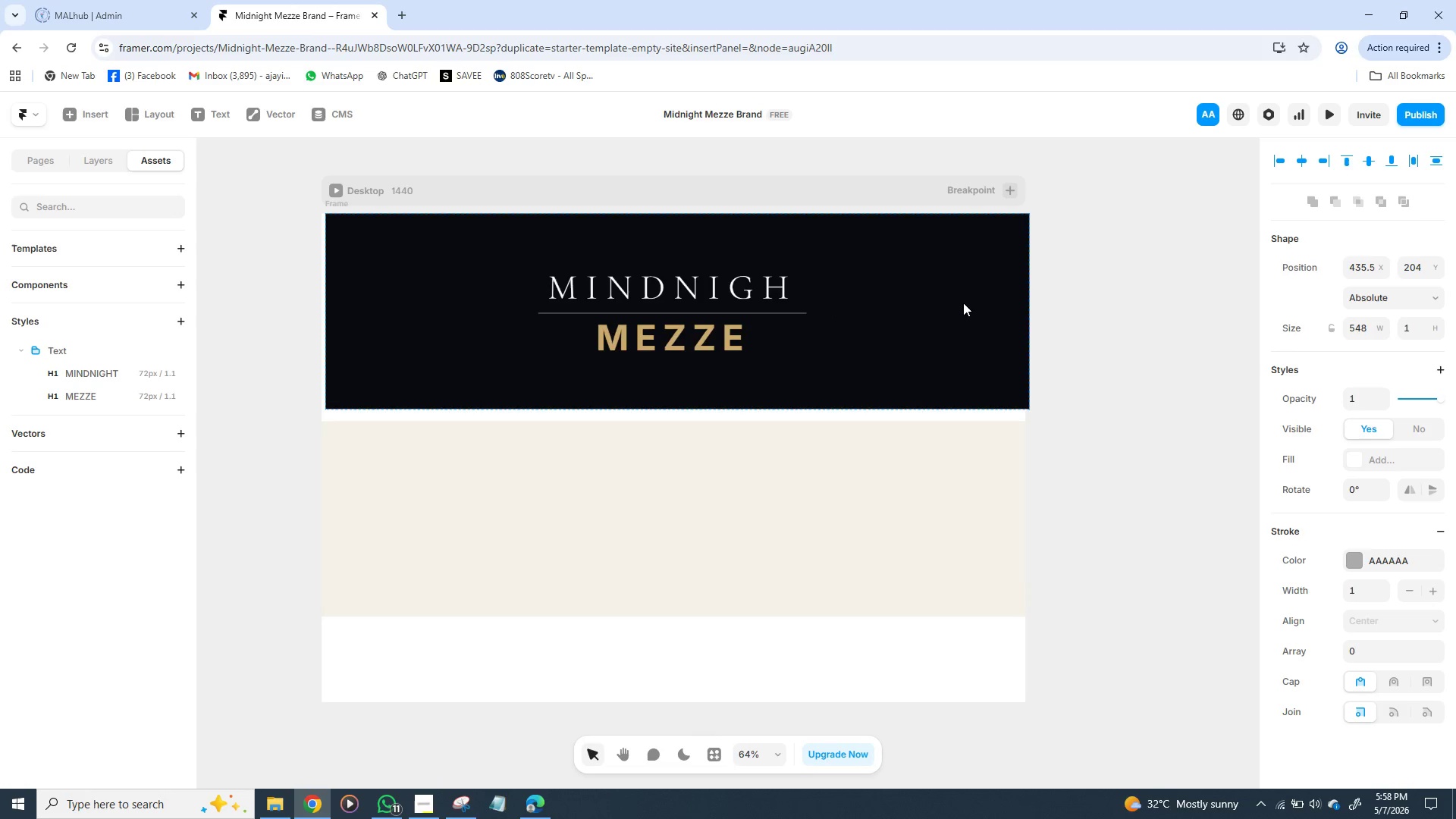 
key(ArrowUp)
 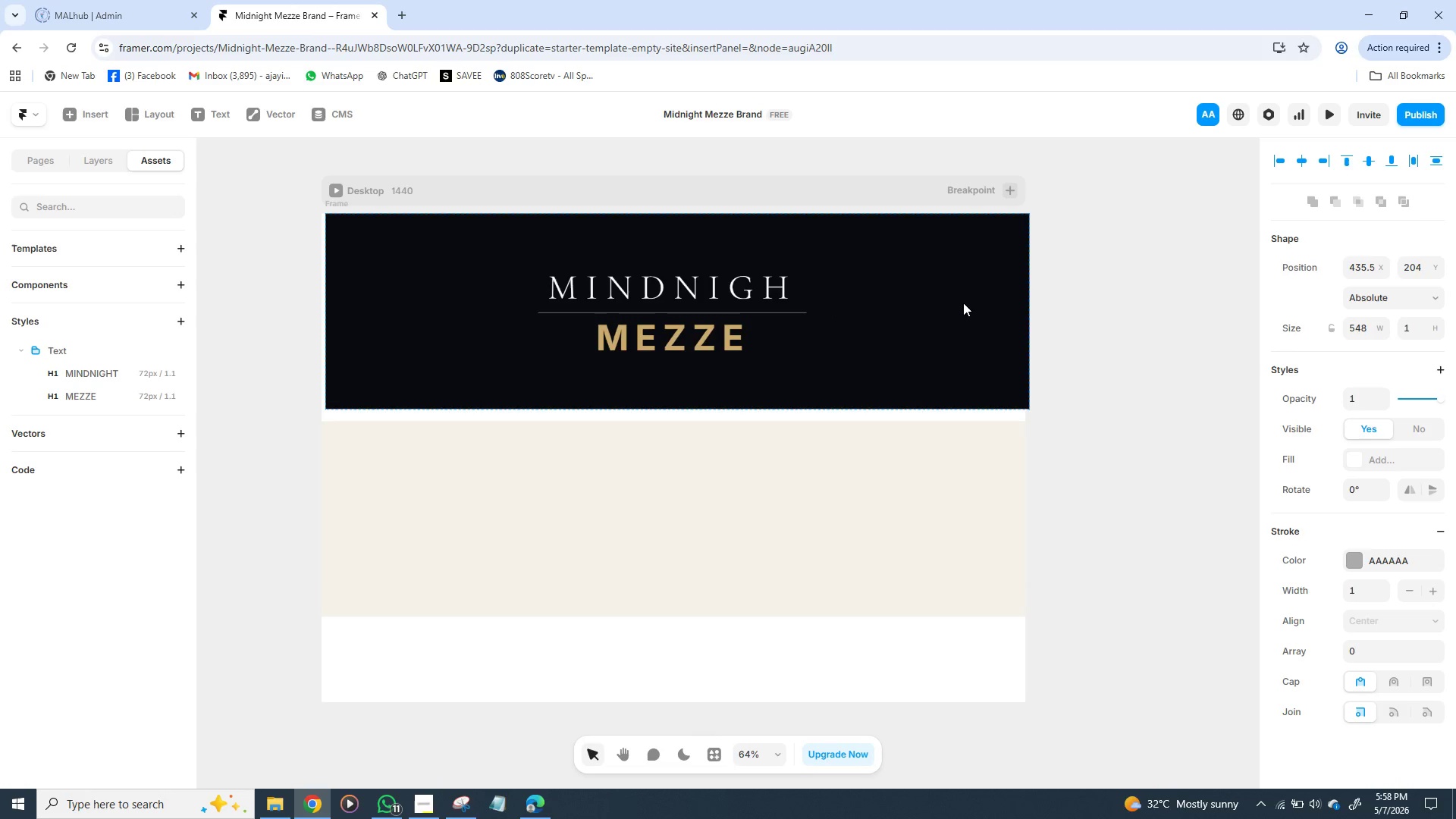 
key(ArrowUp)
 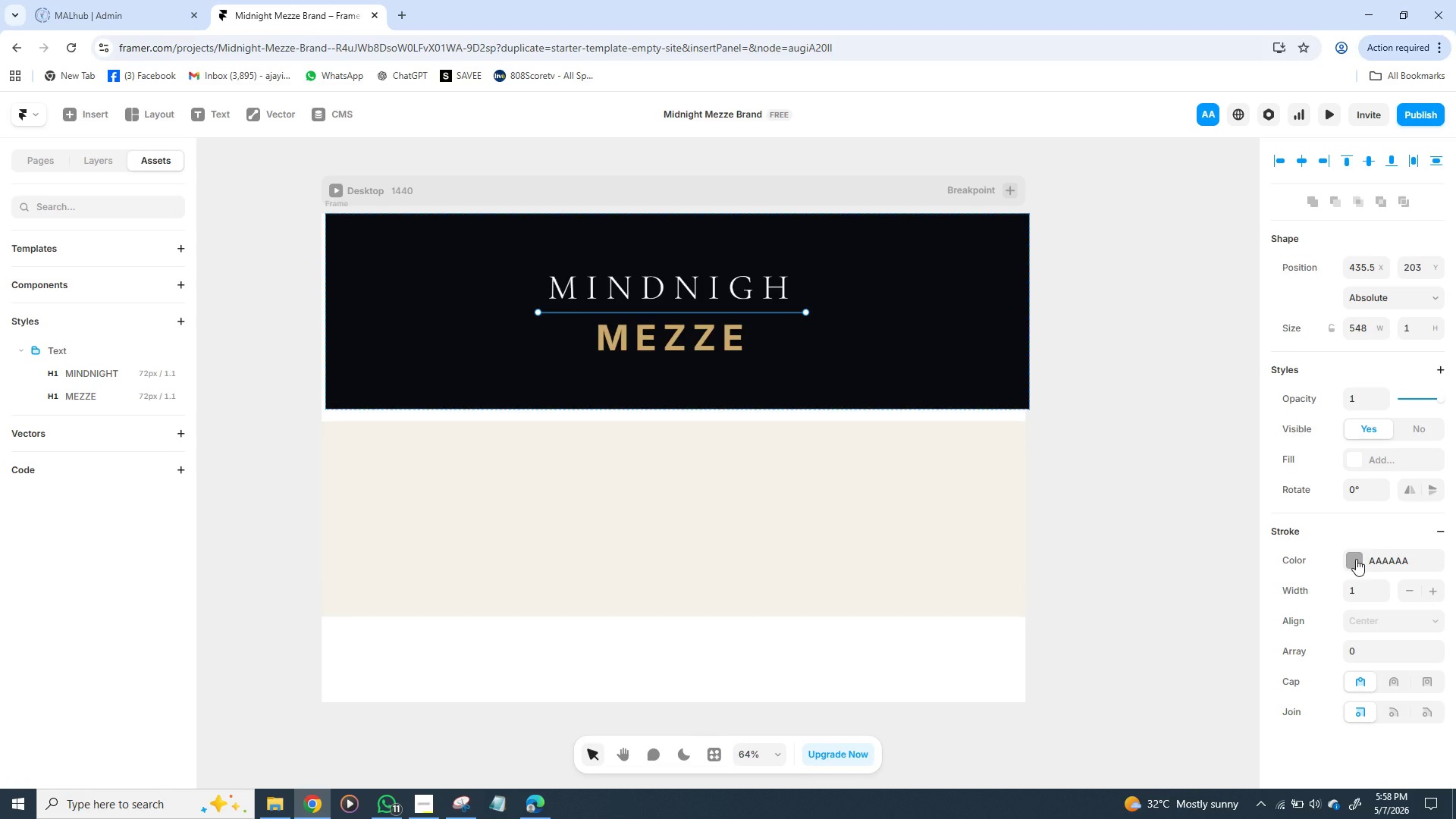 
left_click([1356, 559])
 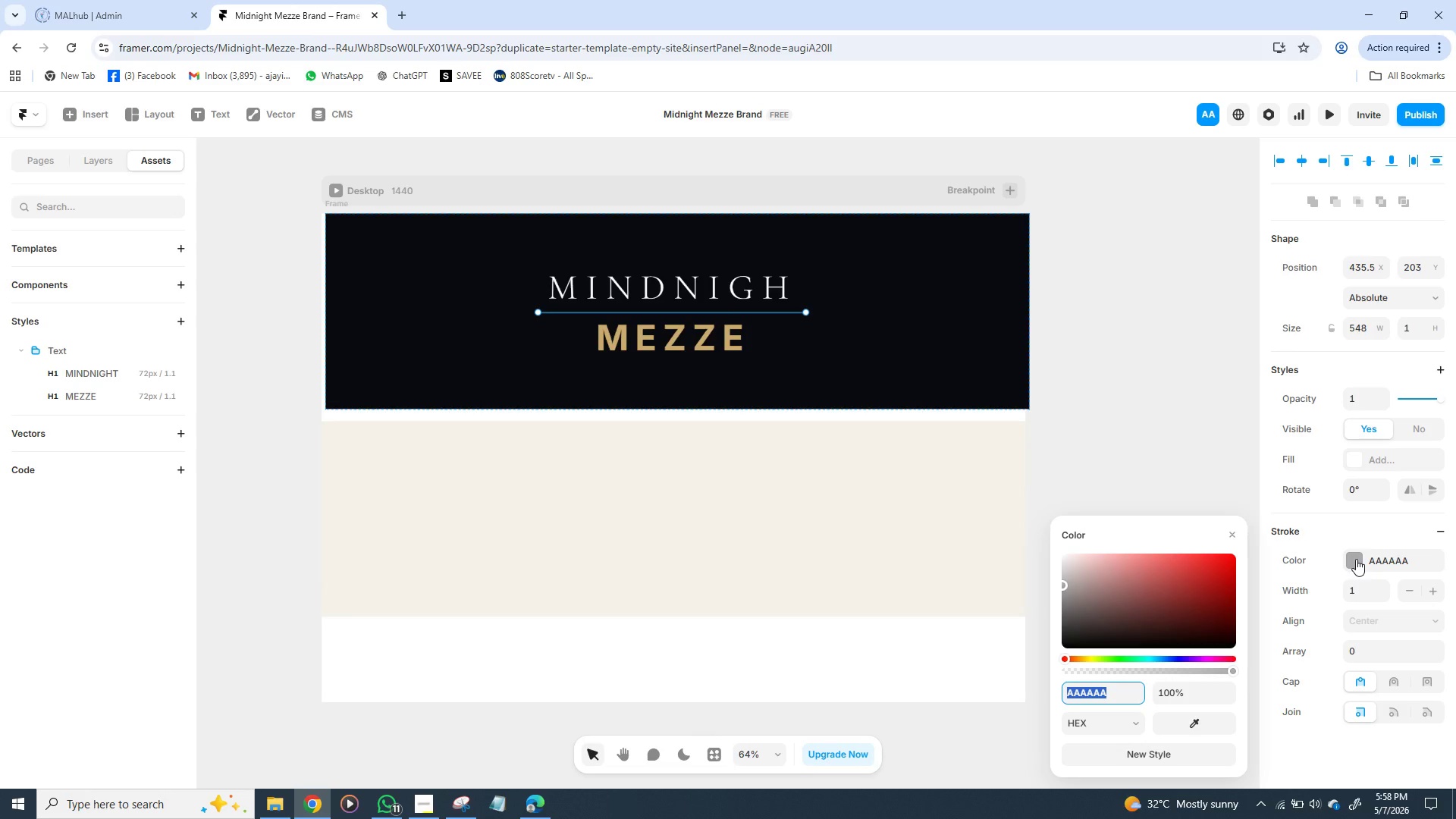 
left_click([1356, 559])
 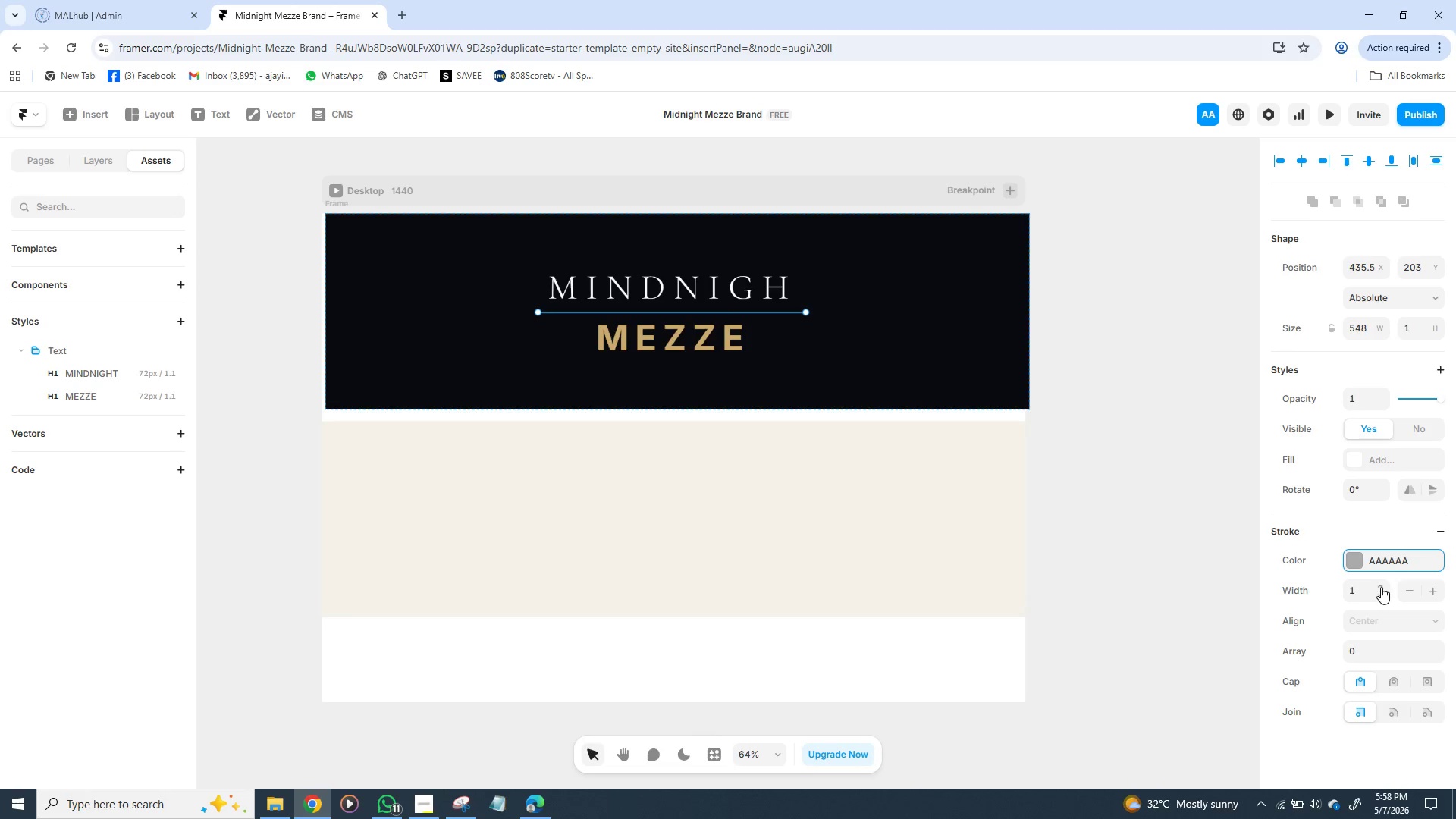 
double_click([1379, 585])
 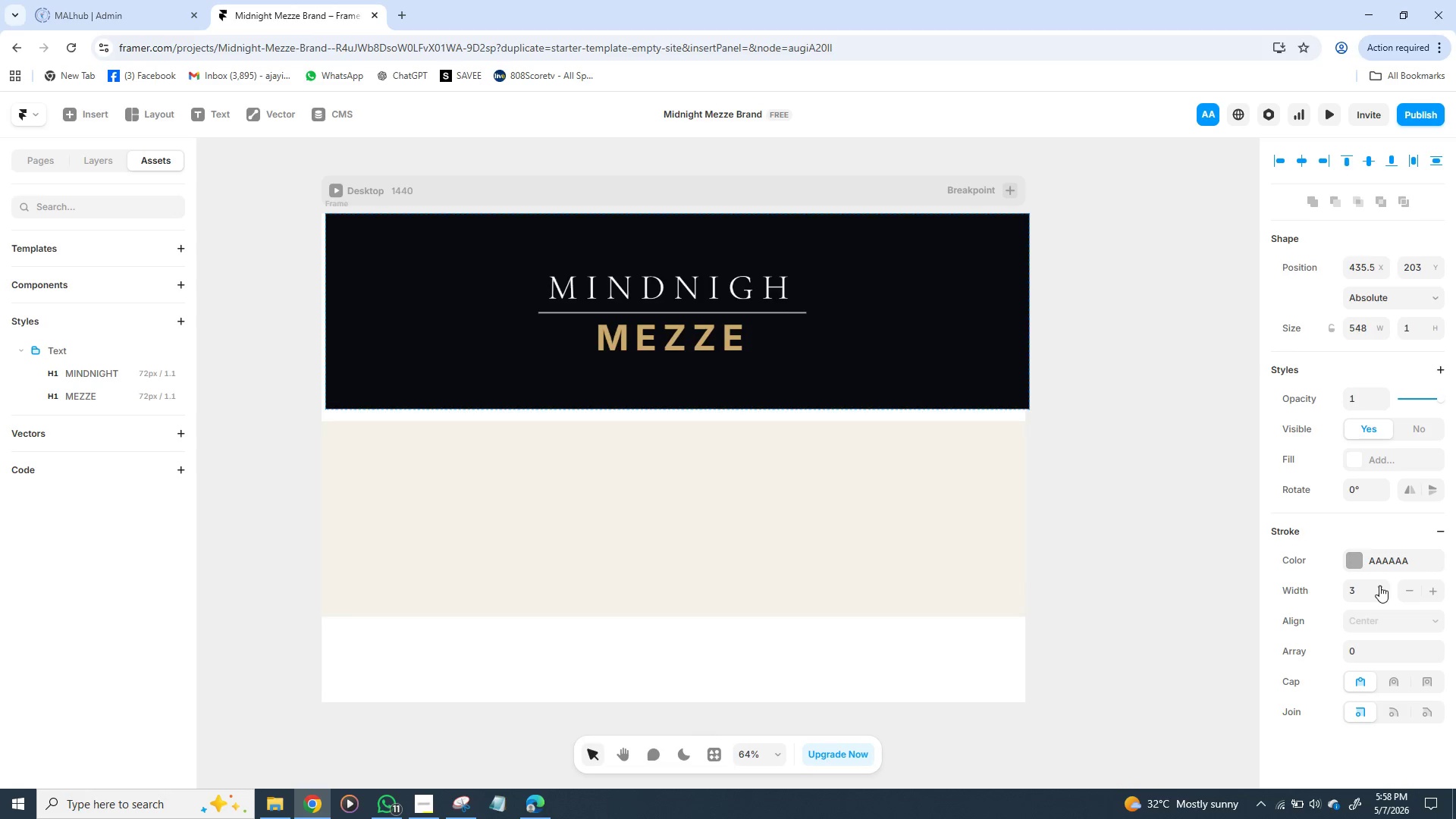 
triple_click([1379, 585])
 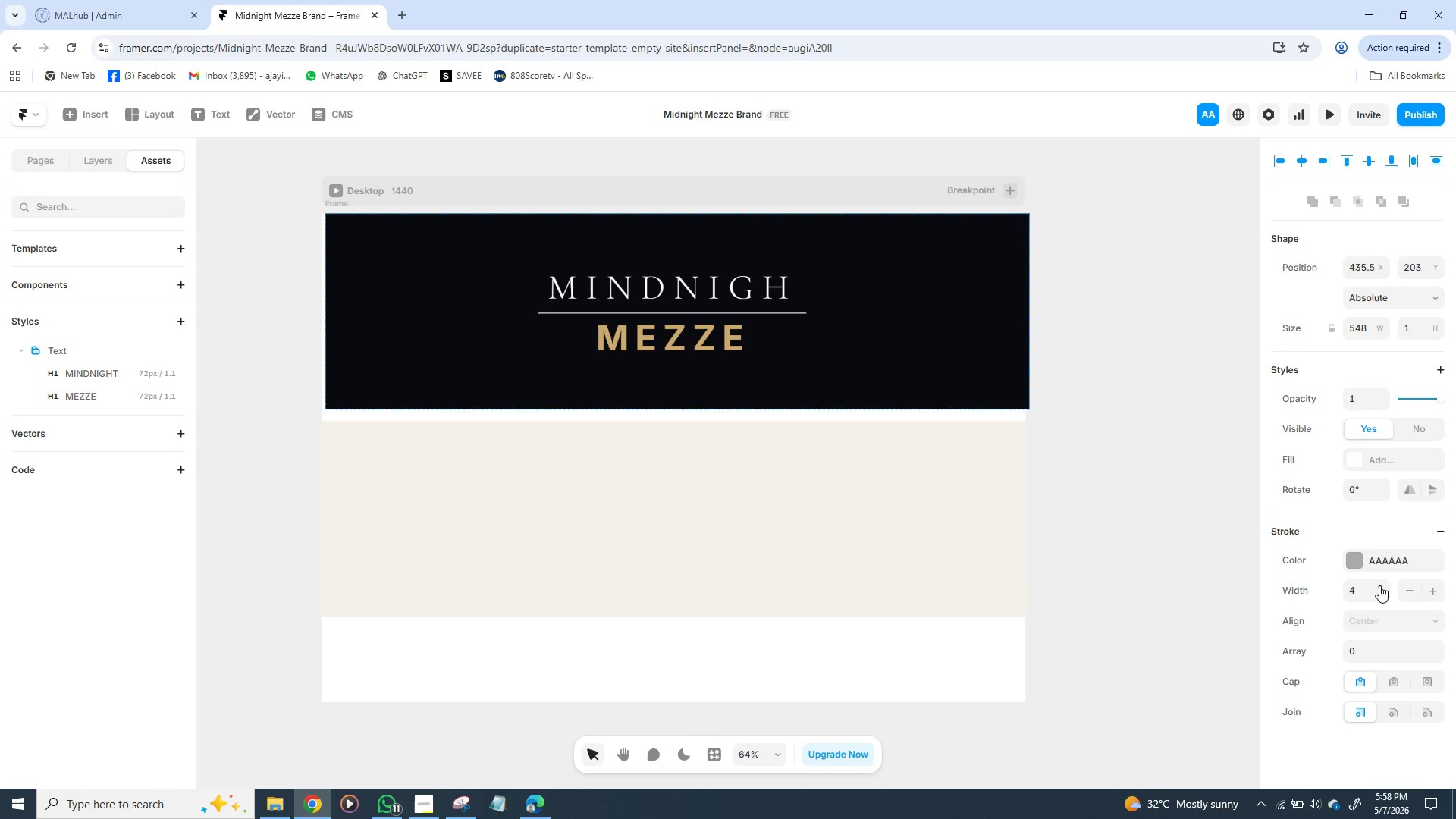 
triple_click([1379, 585])
 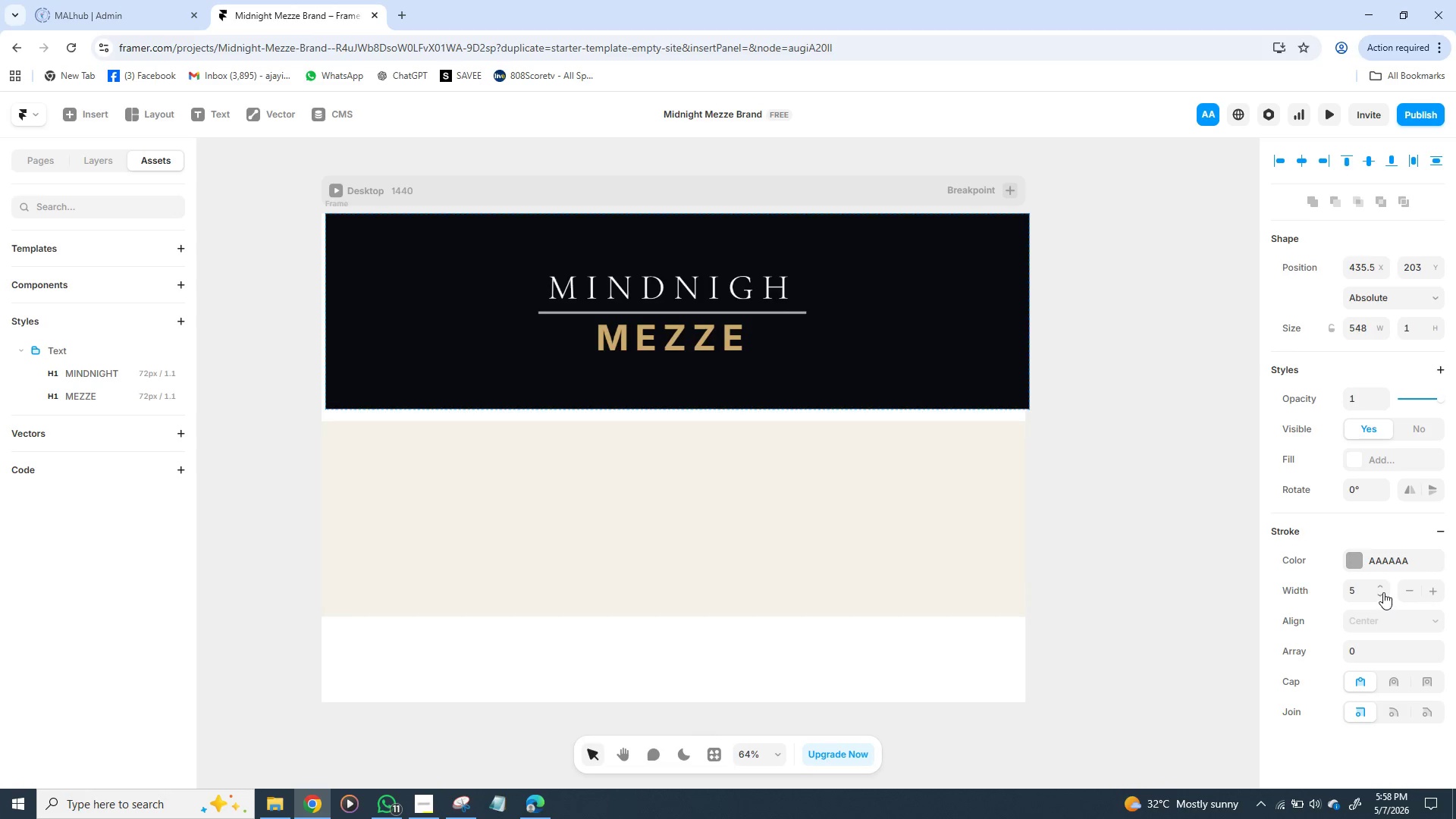 
left_click([1381, 595])
 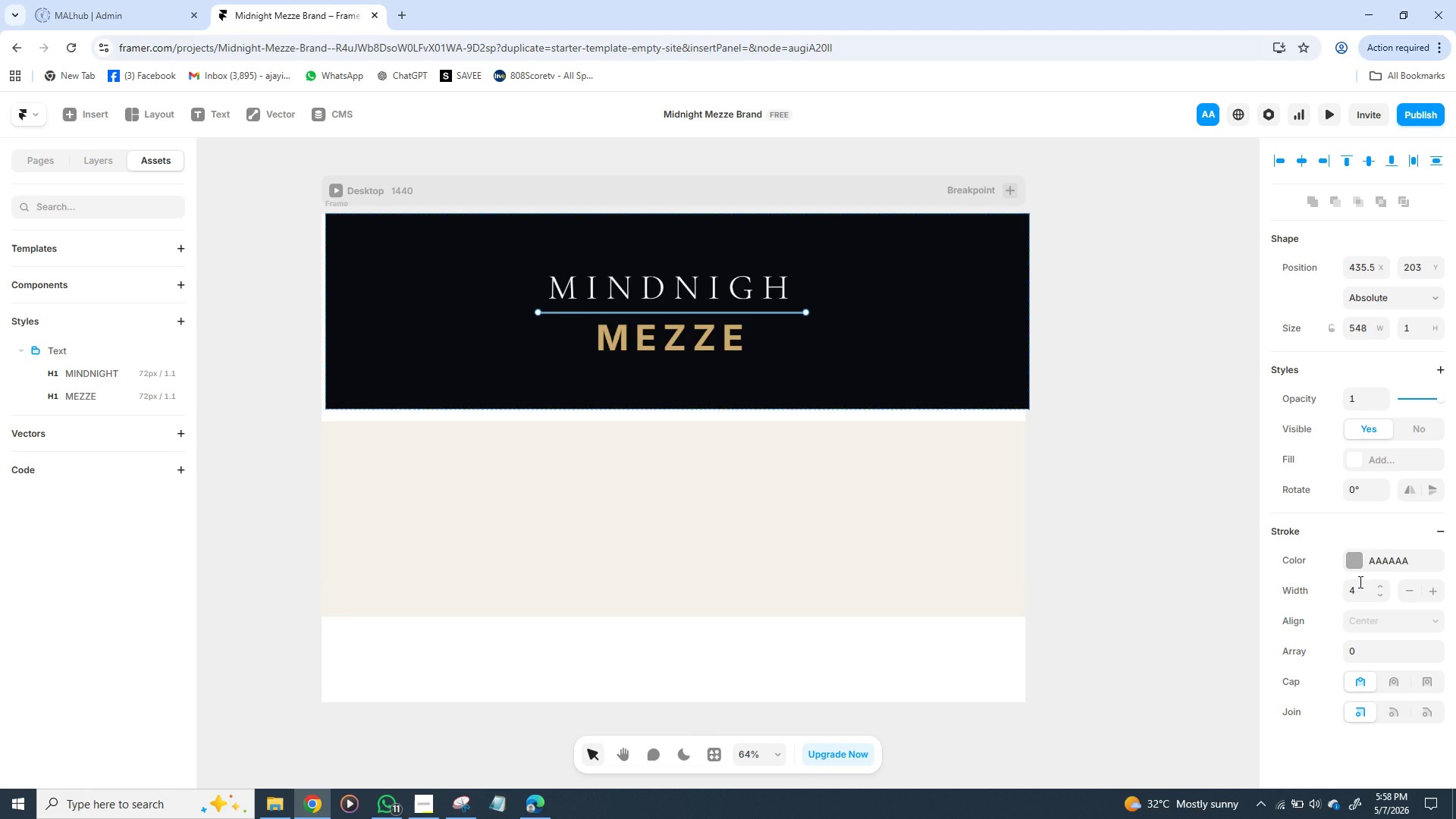 
wait(14.88)
 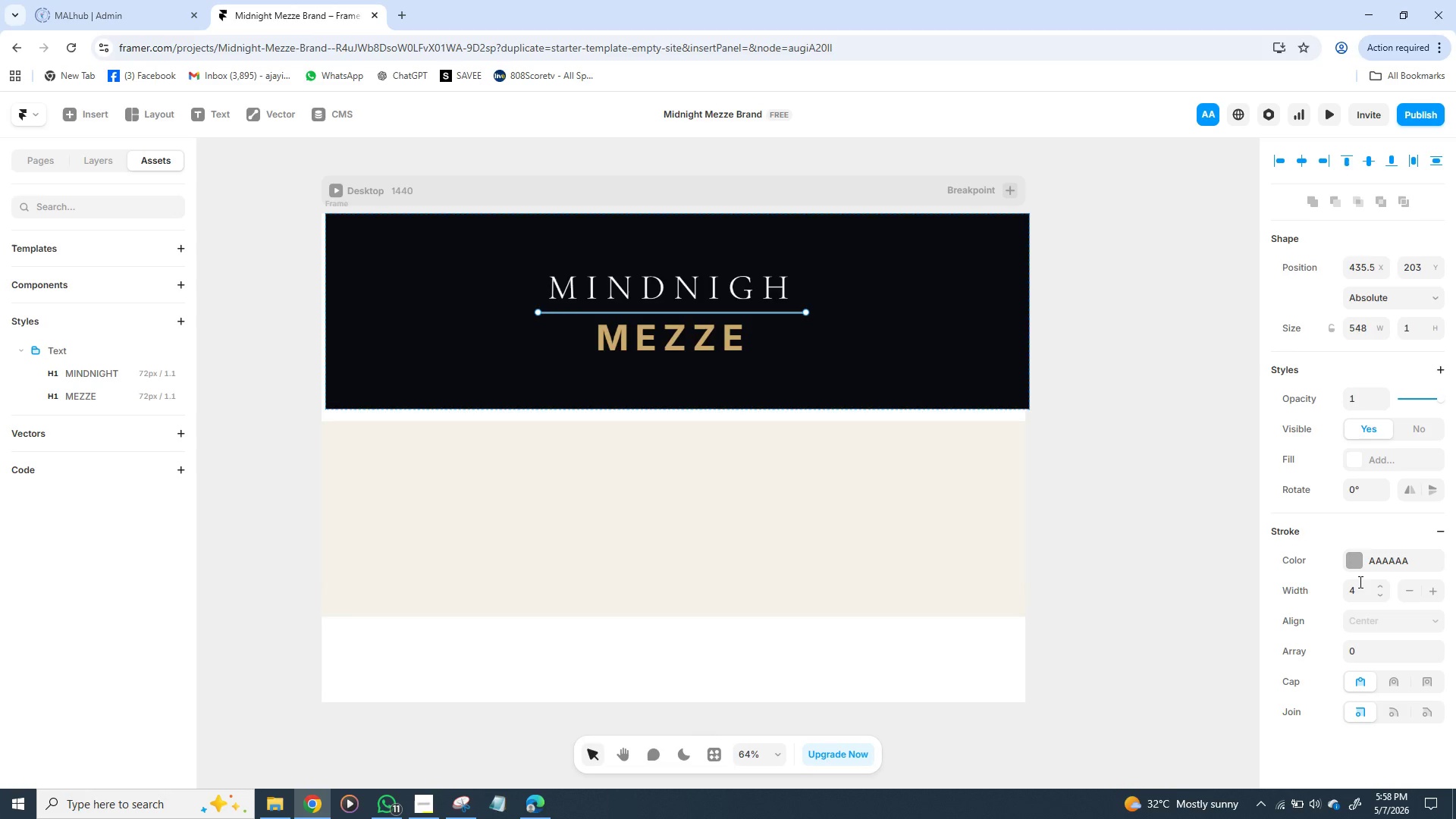 
left_click([1380, 586])
 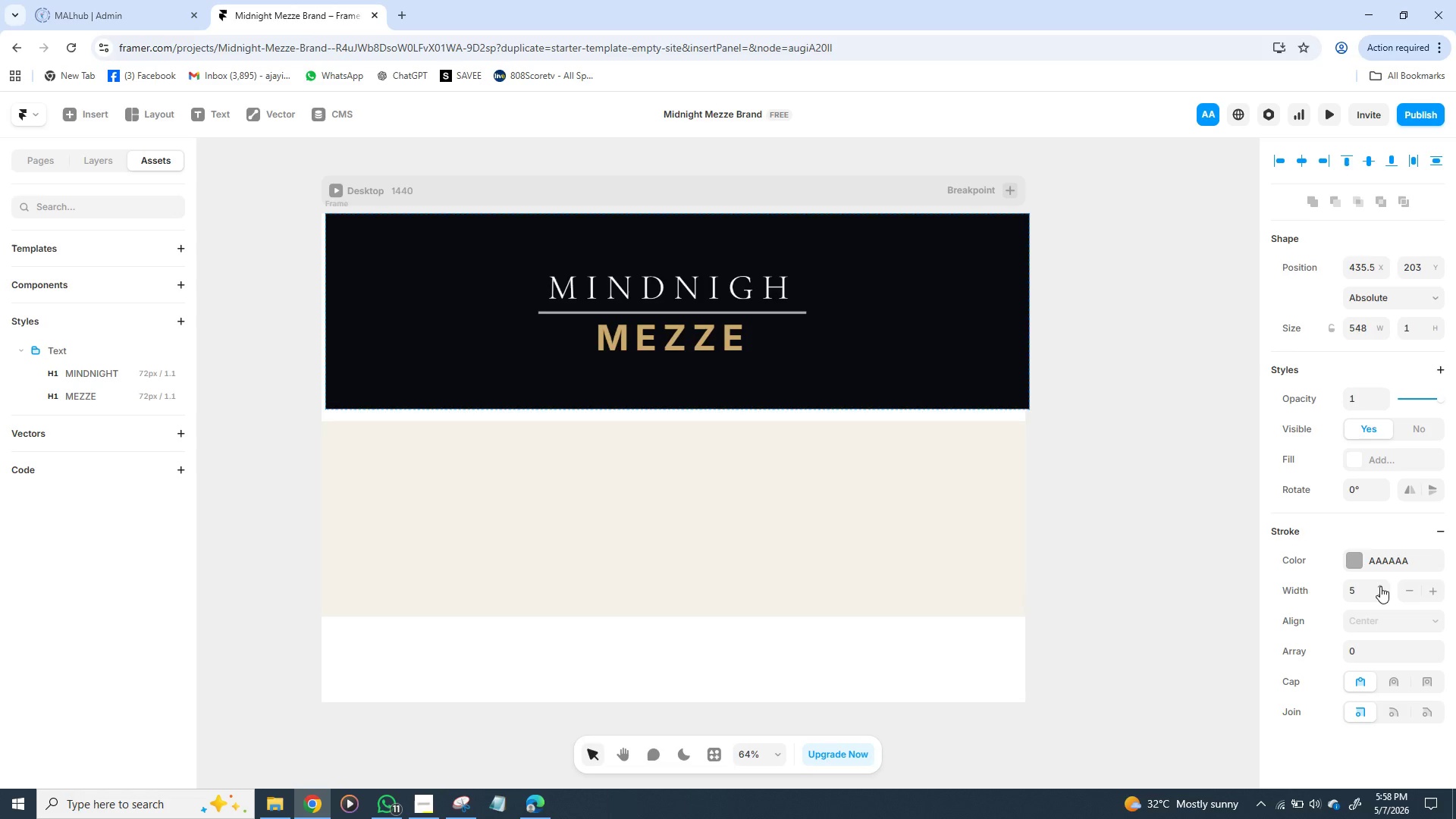 
left_click([1380, 586])
 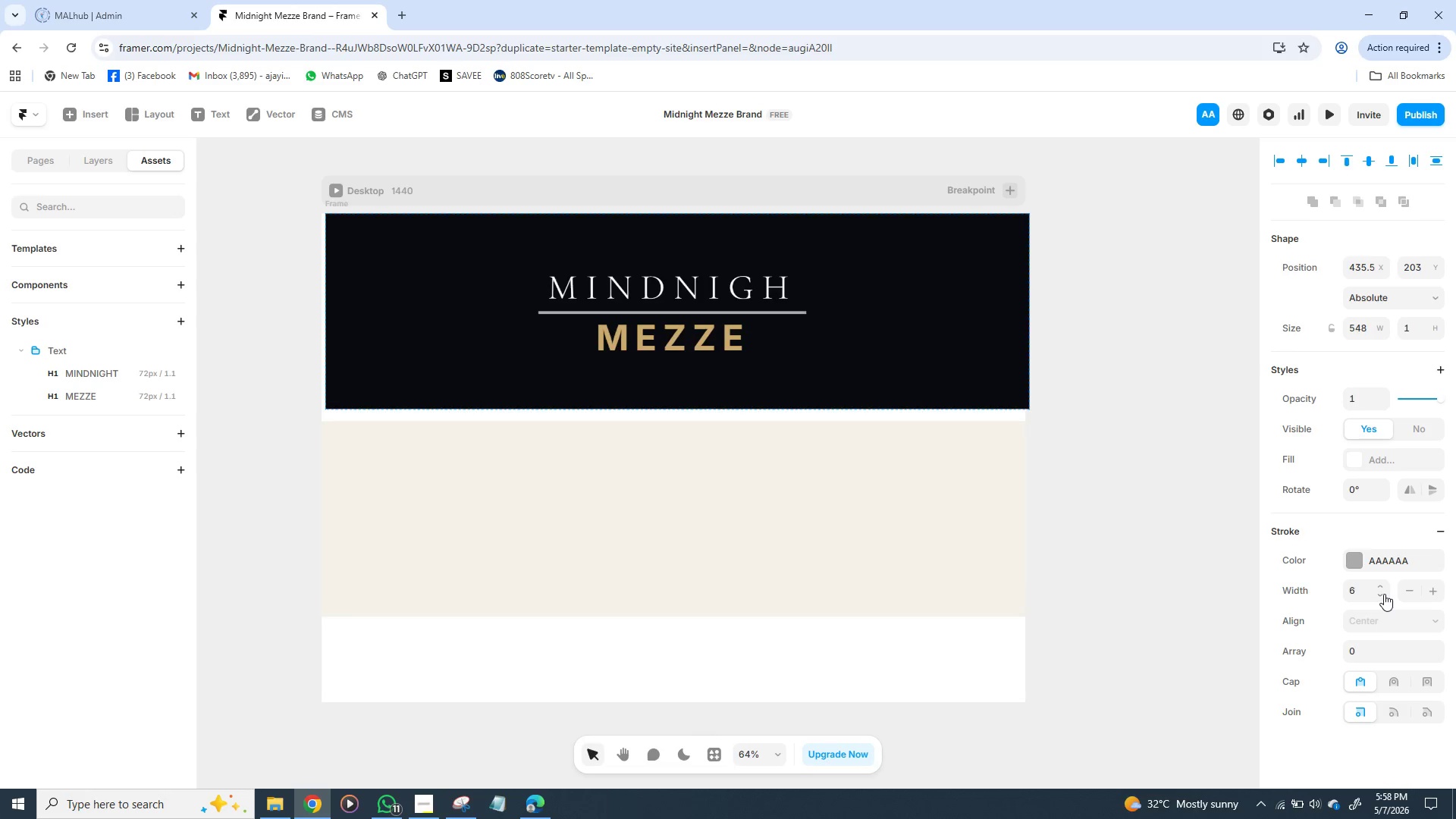 
double_click([1384, 594])
 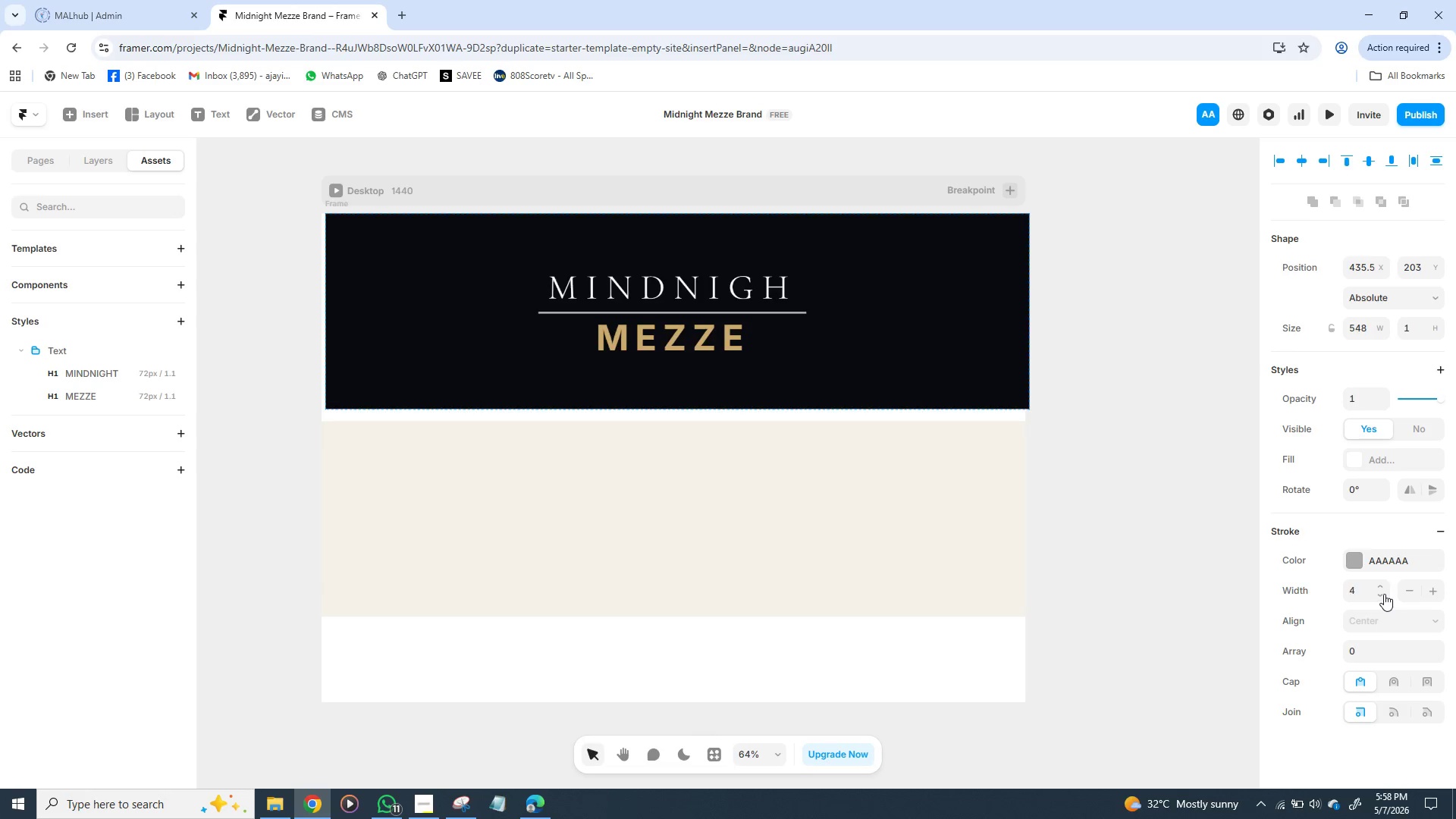 
triple_click([1384, 594])
 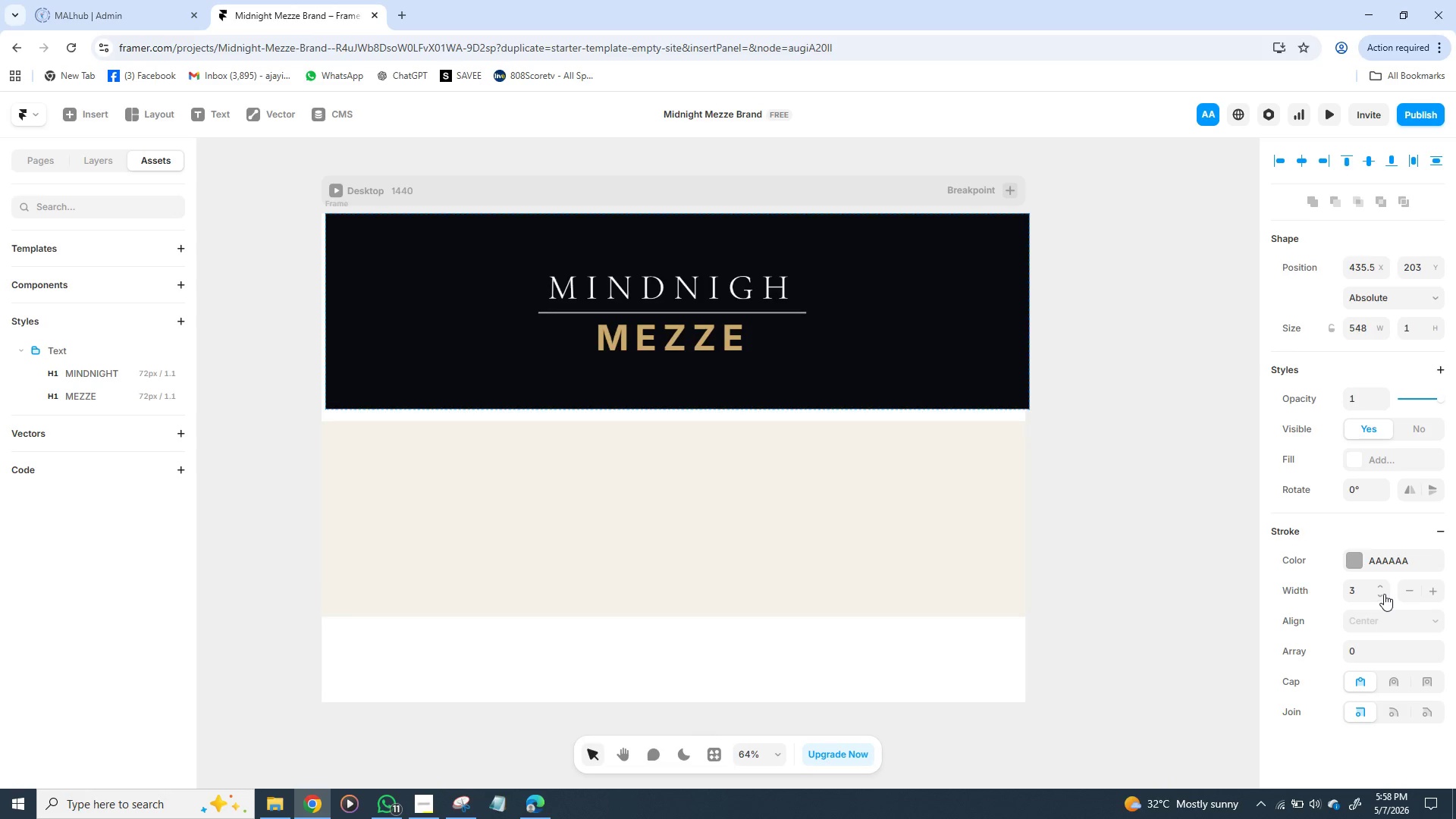 
triple_click([1384, 594])
 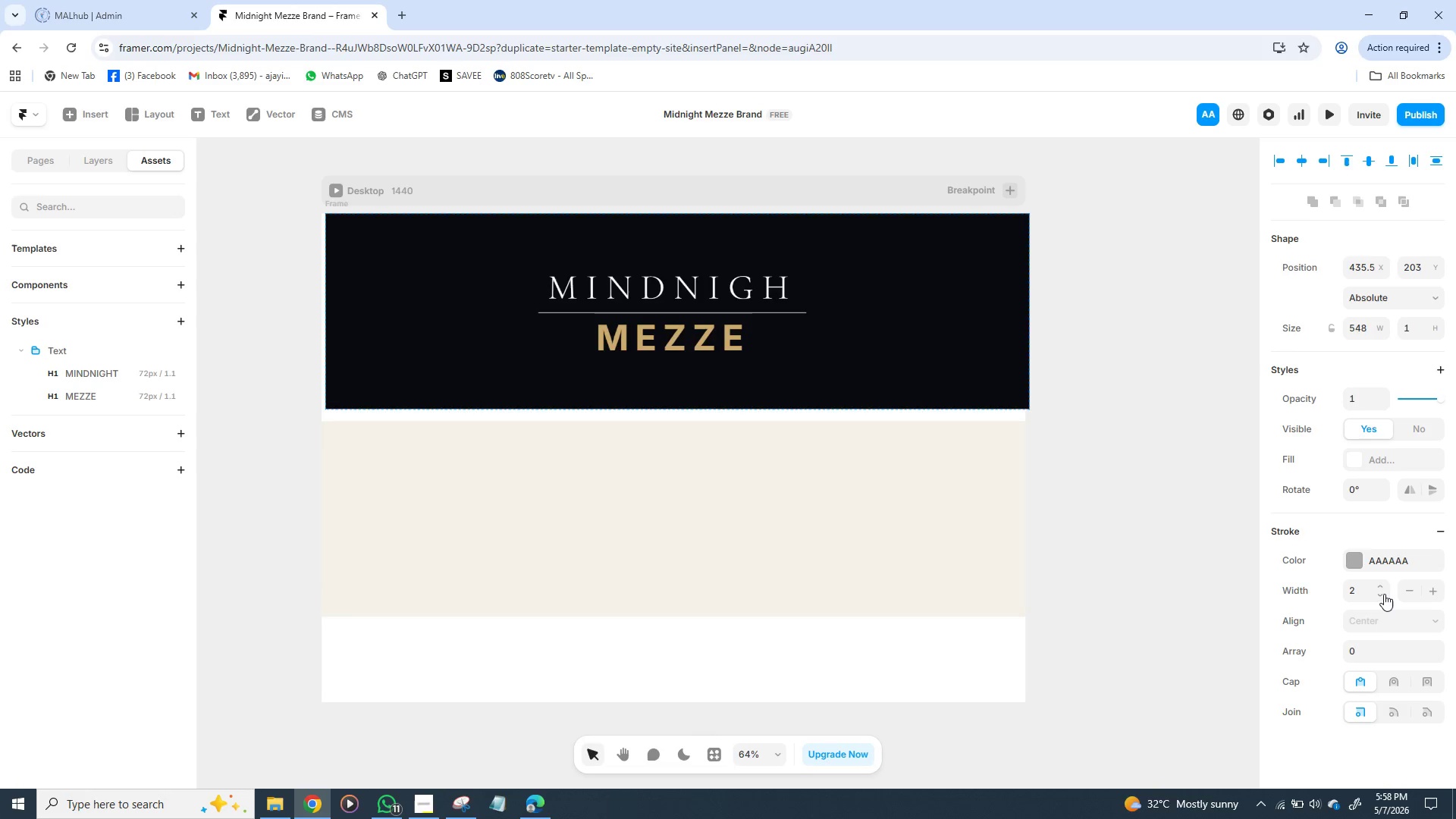 
triple_click([1384, 594])
 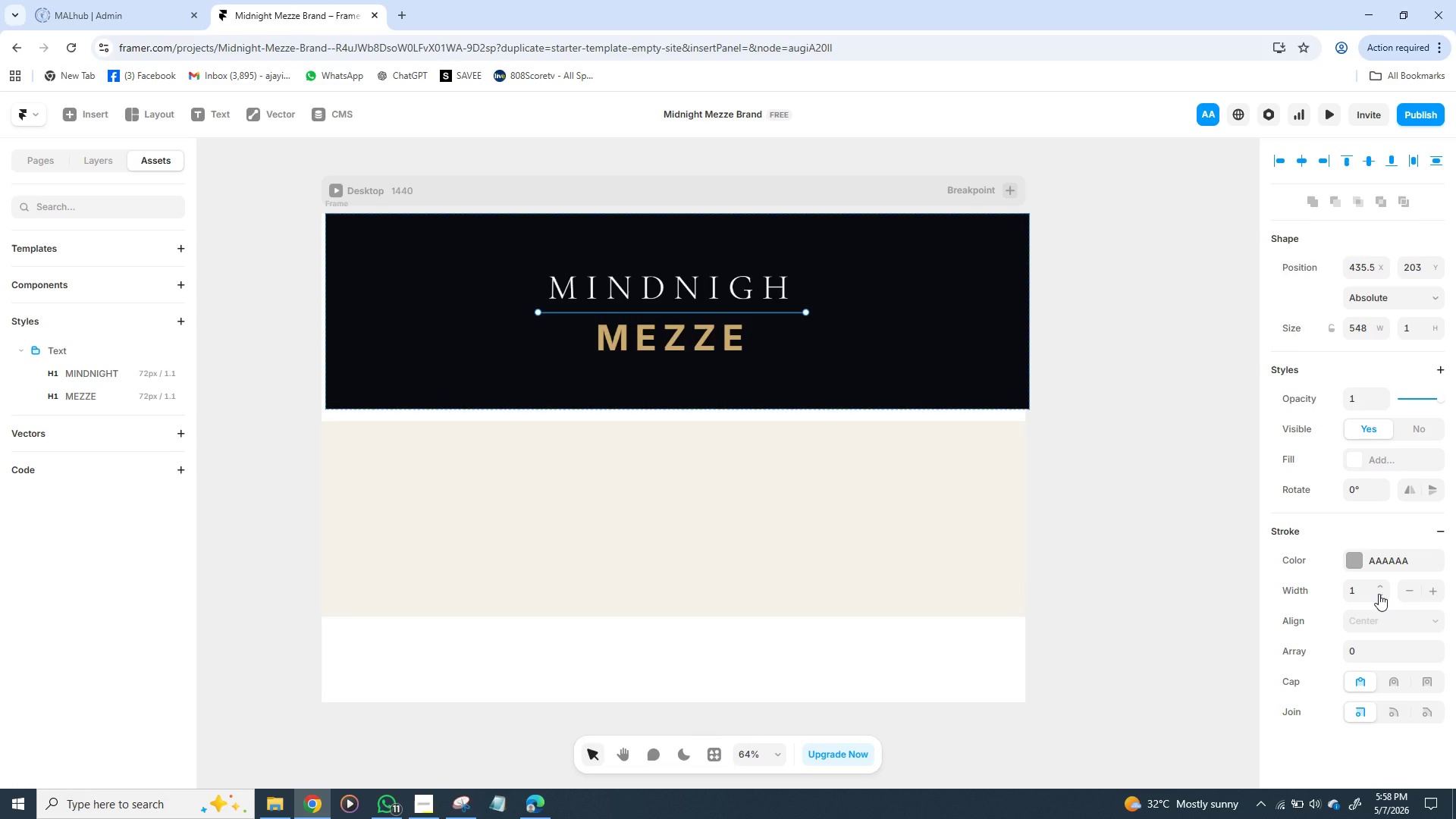 
left_click([1379, 587])
 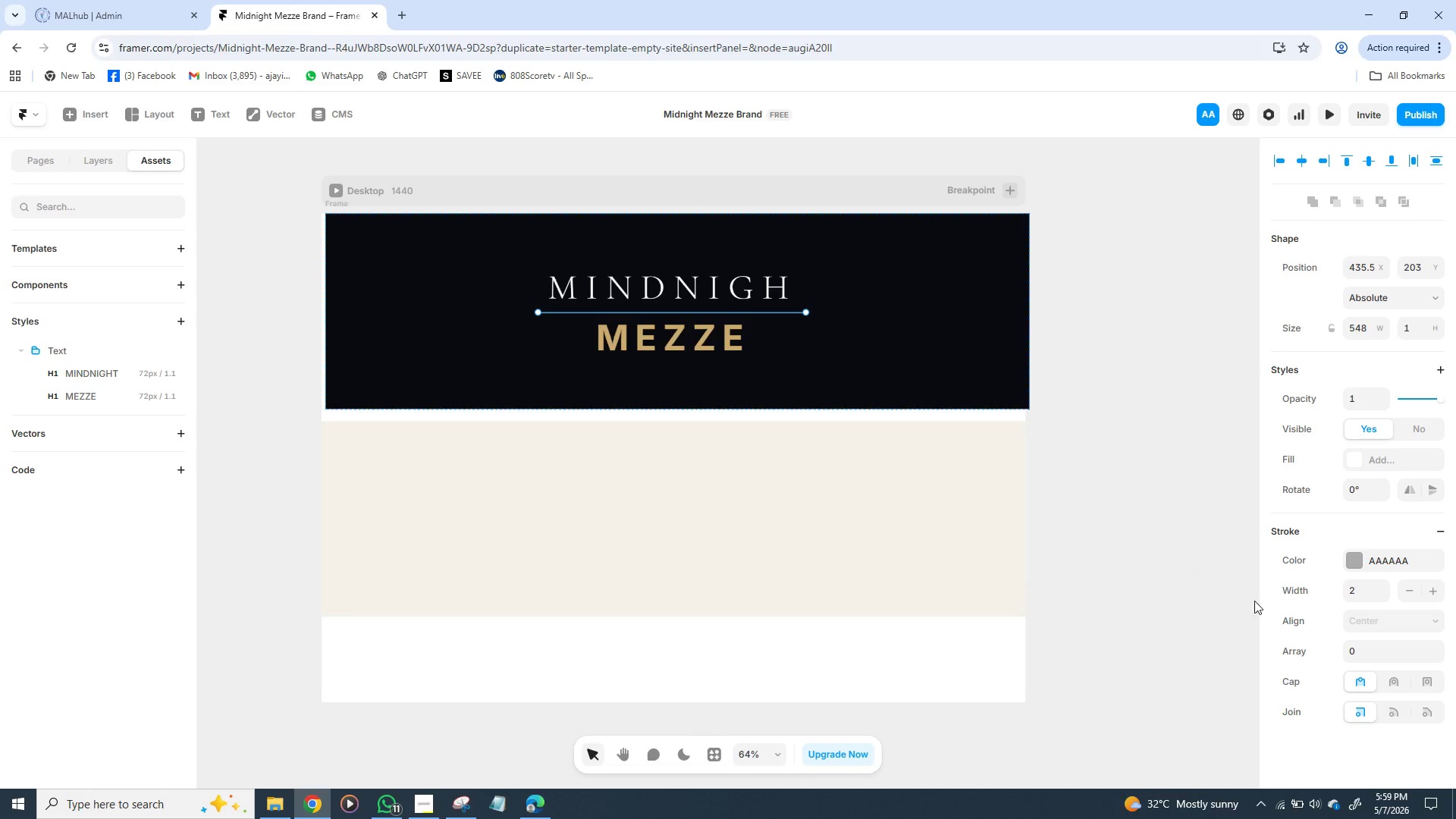 
wait(6.77)
 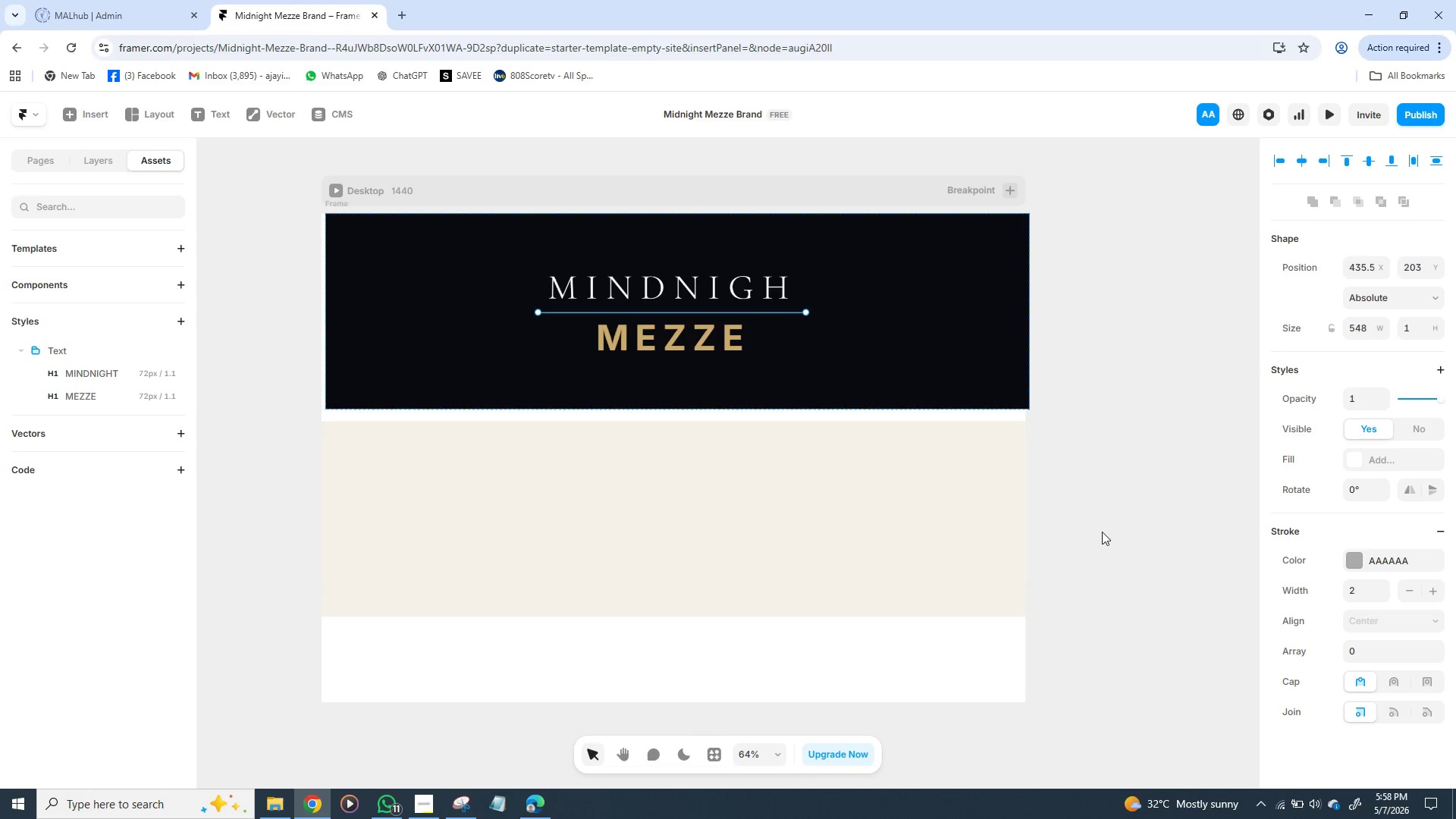 
scroll: coordinate [1351, 642], scroll_direction: down, amount: 5.0
 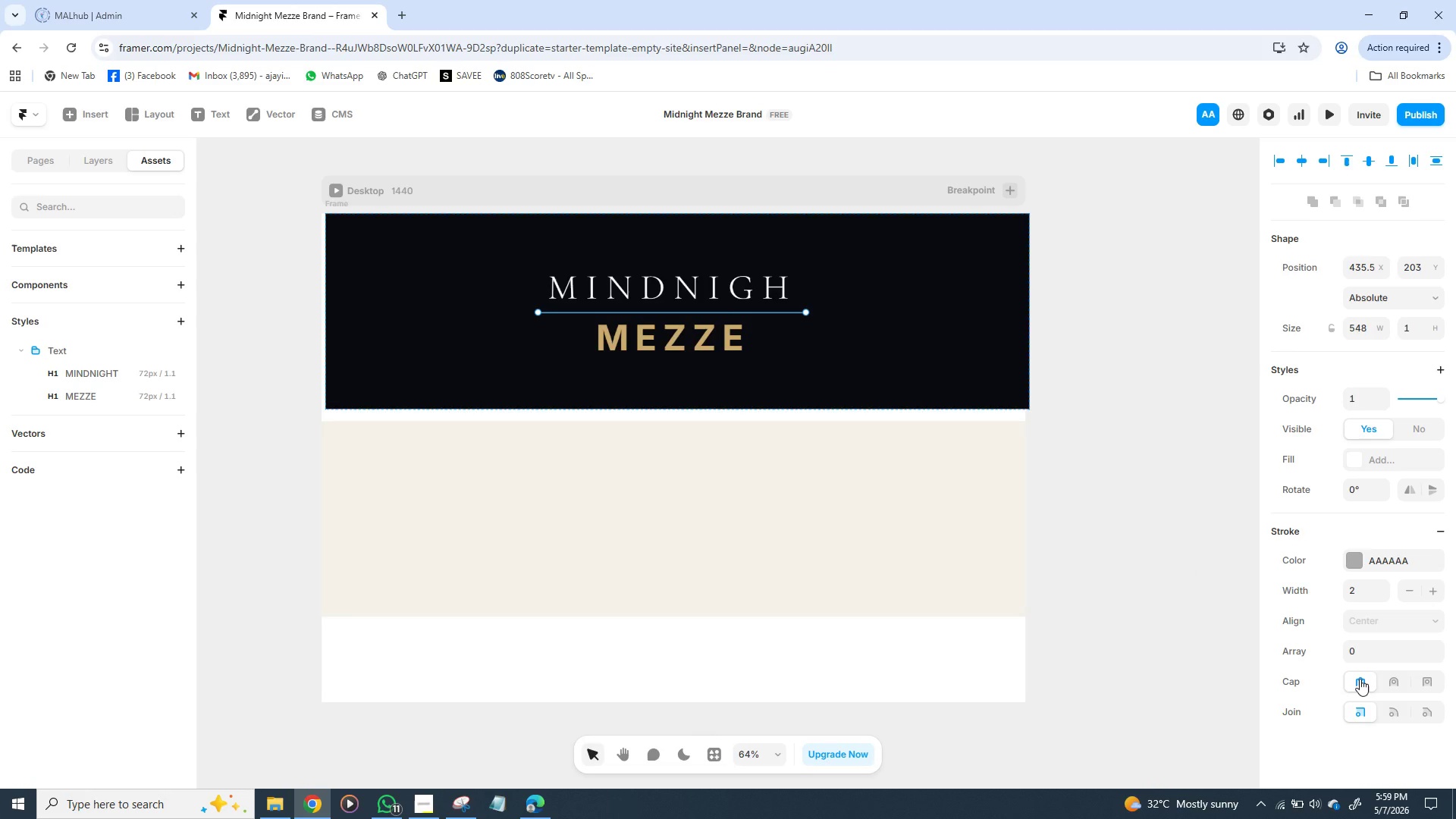 
left_click([1360, 679])
 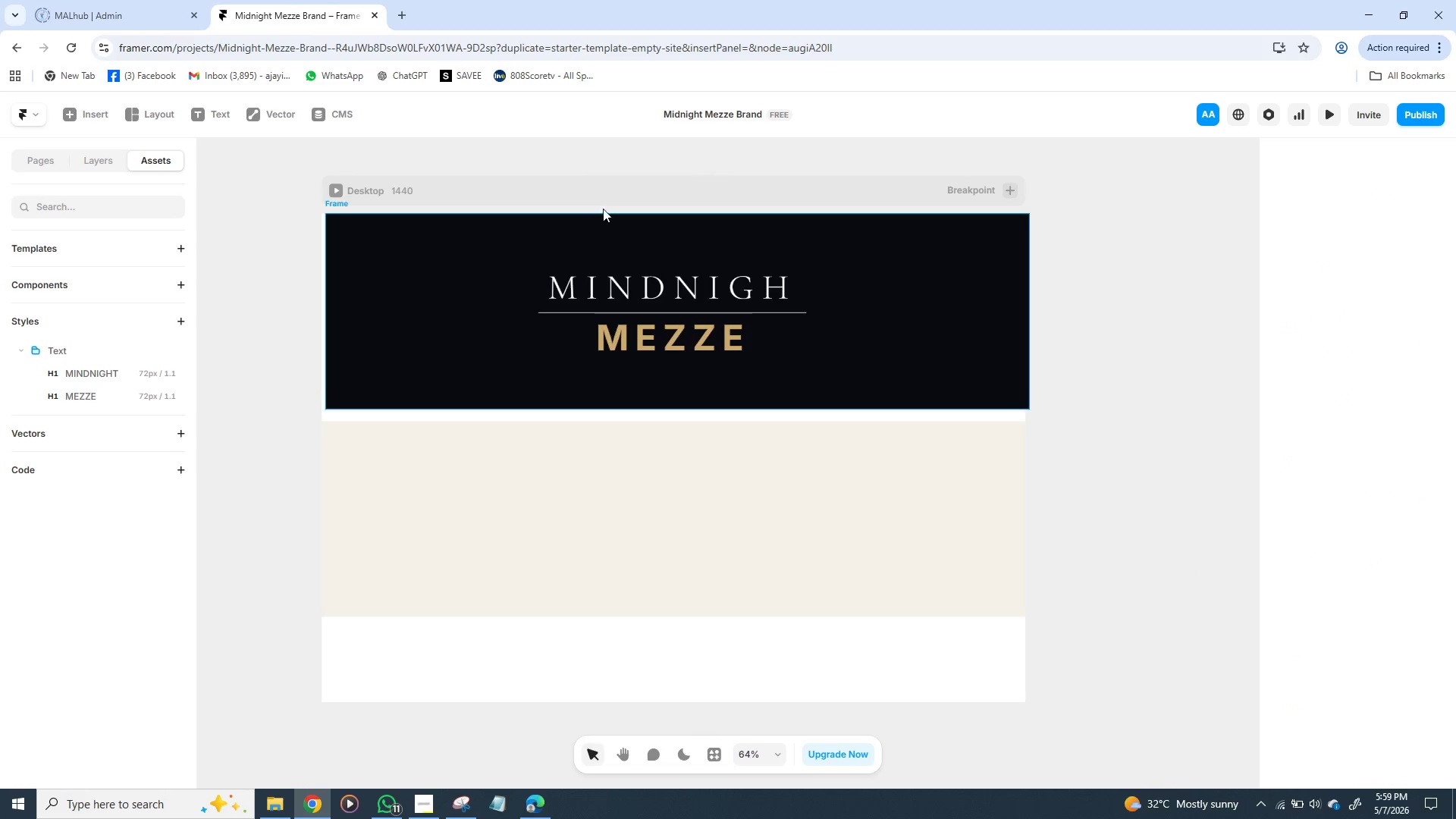 
wait(5.16)
 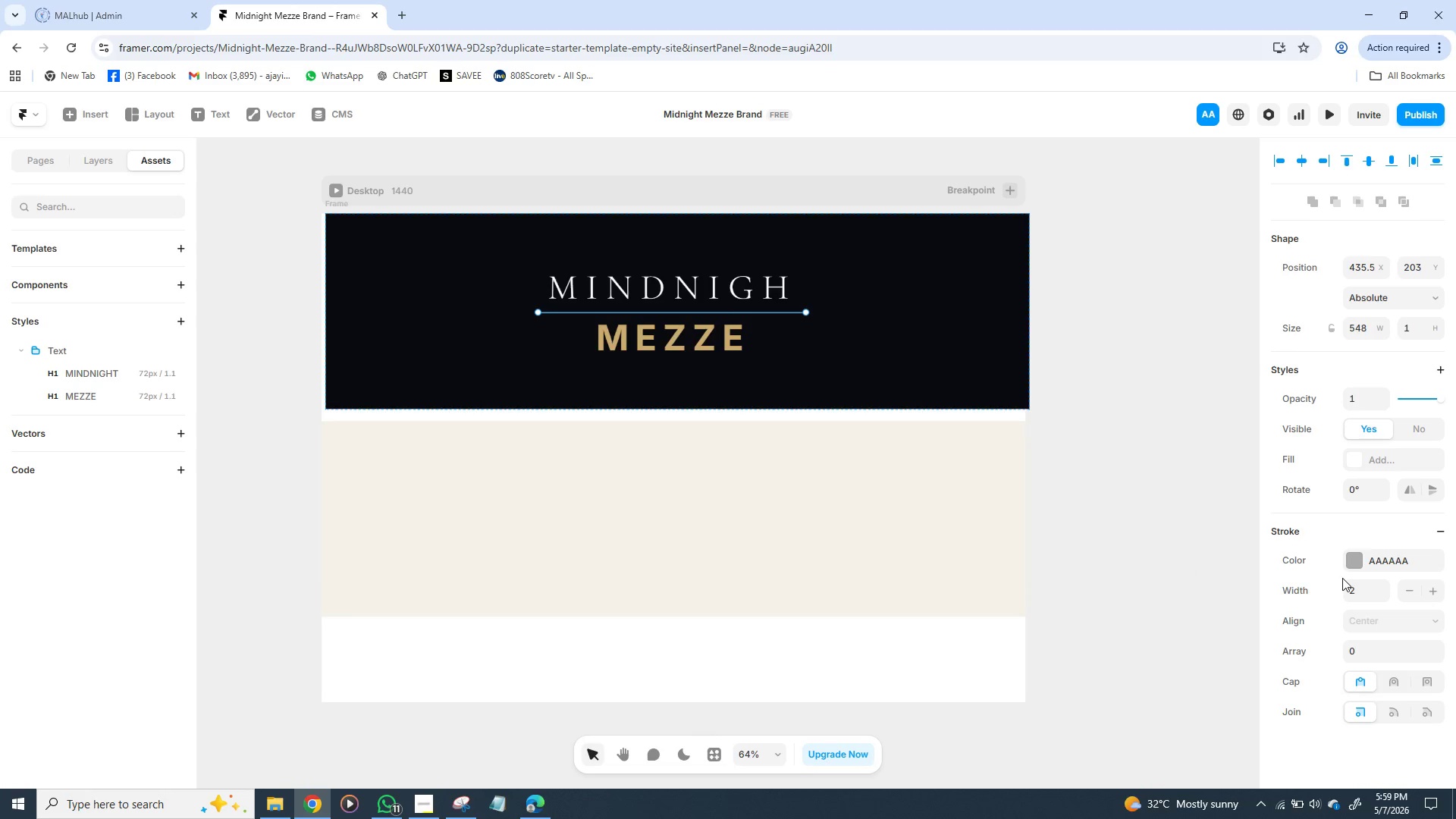 
left_click([715, 309])
 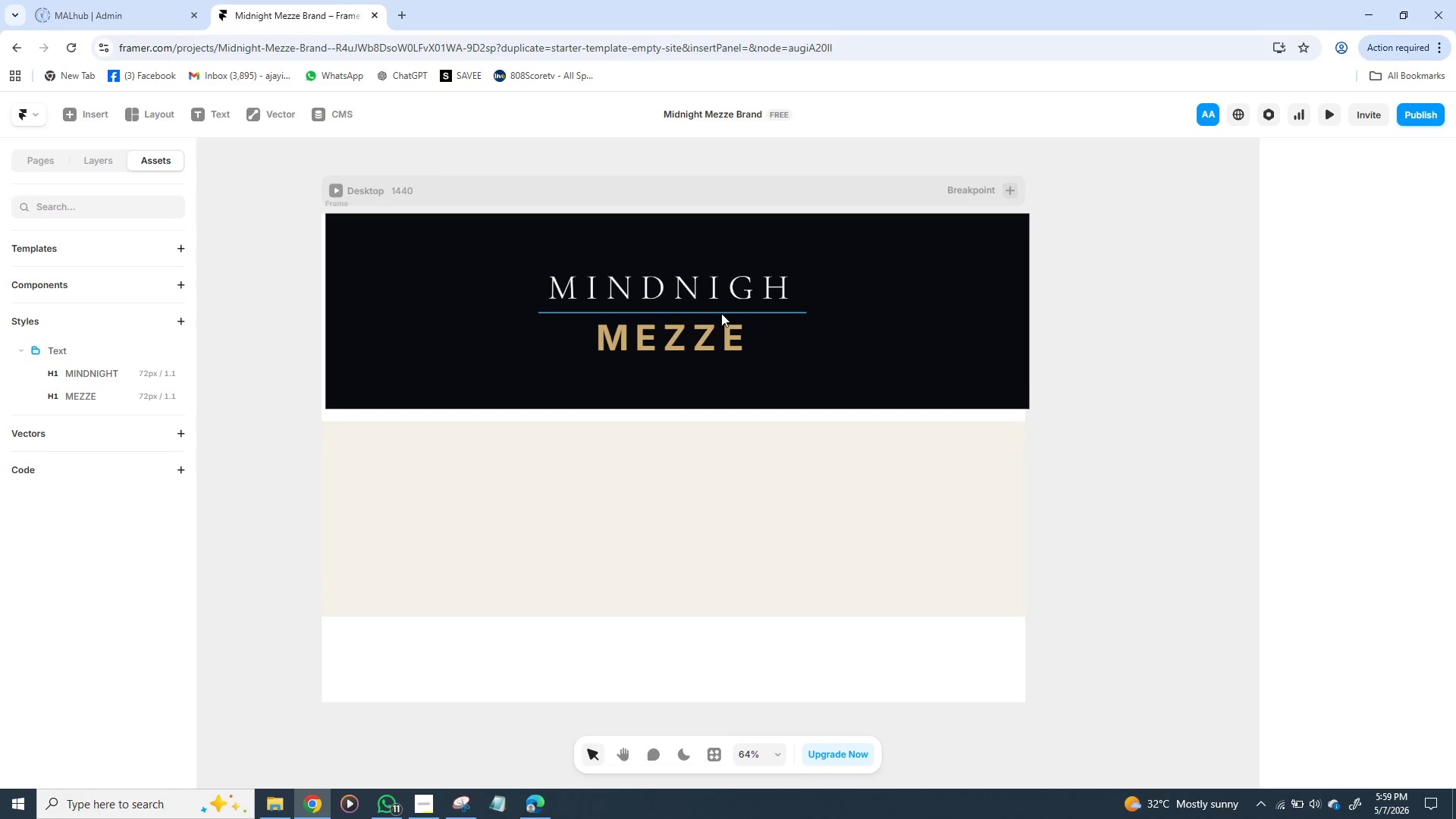 
left_click([721, 313])
 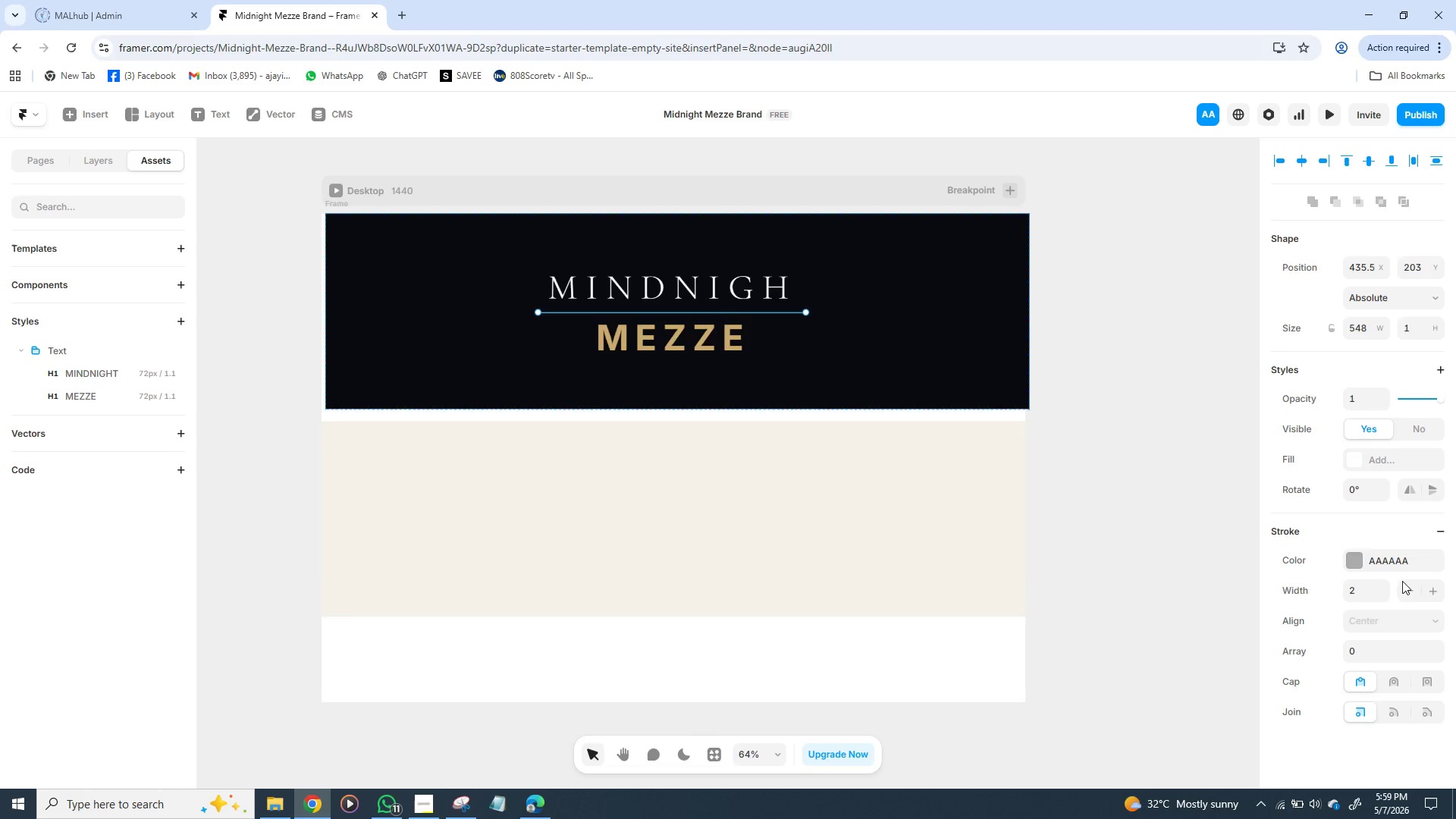 
scroll: coordinate [1389, 589], scroll_direction: down, amount: 11.0
 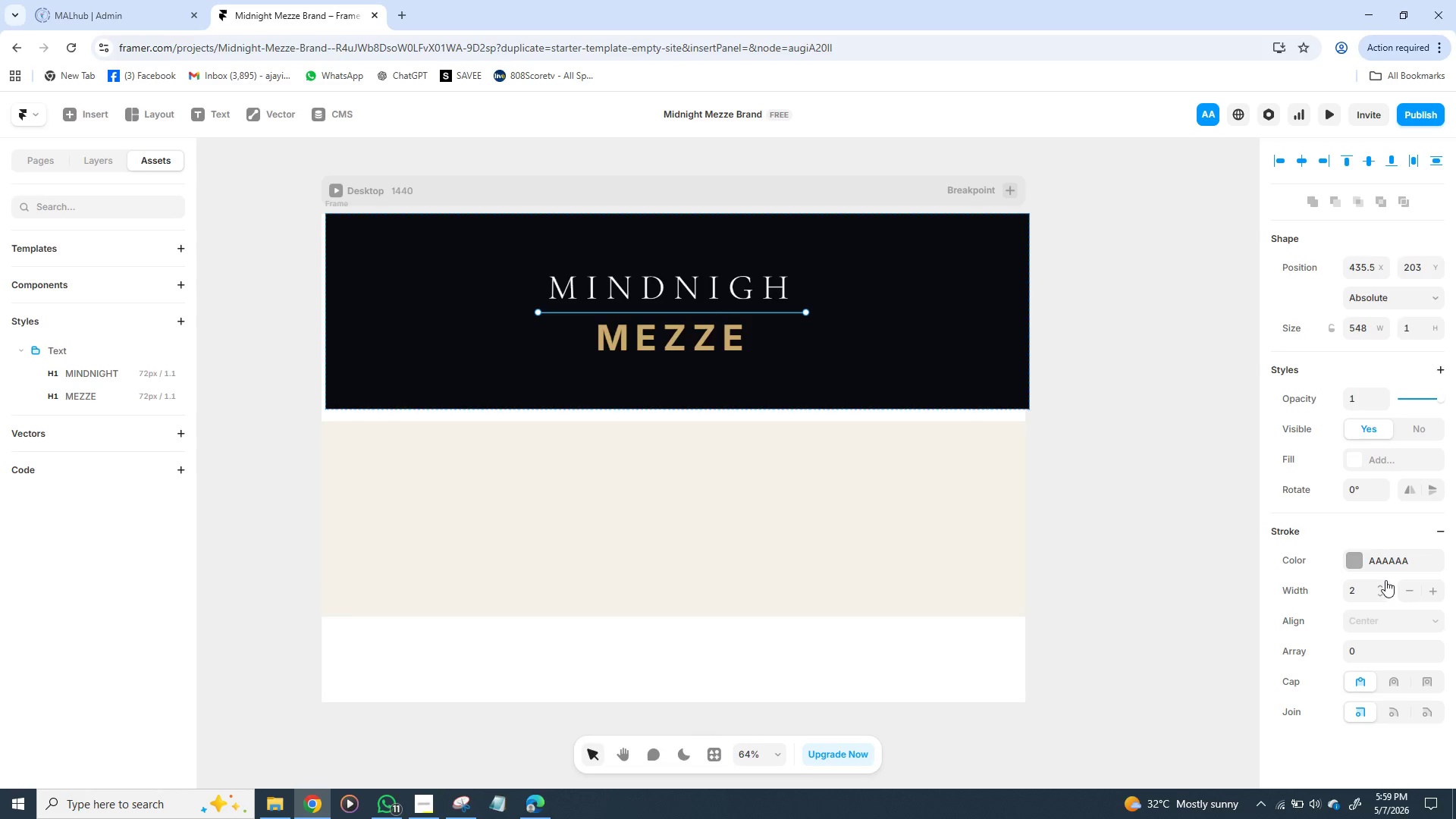 
scroll: coordinate [1384, 579], scroll_direction: up, amount: 14.0
 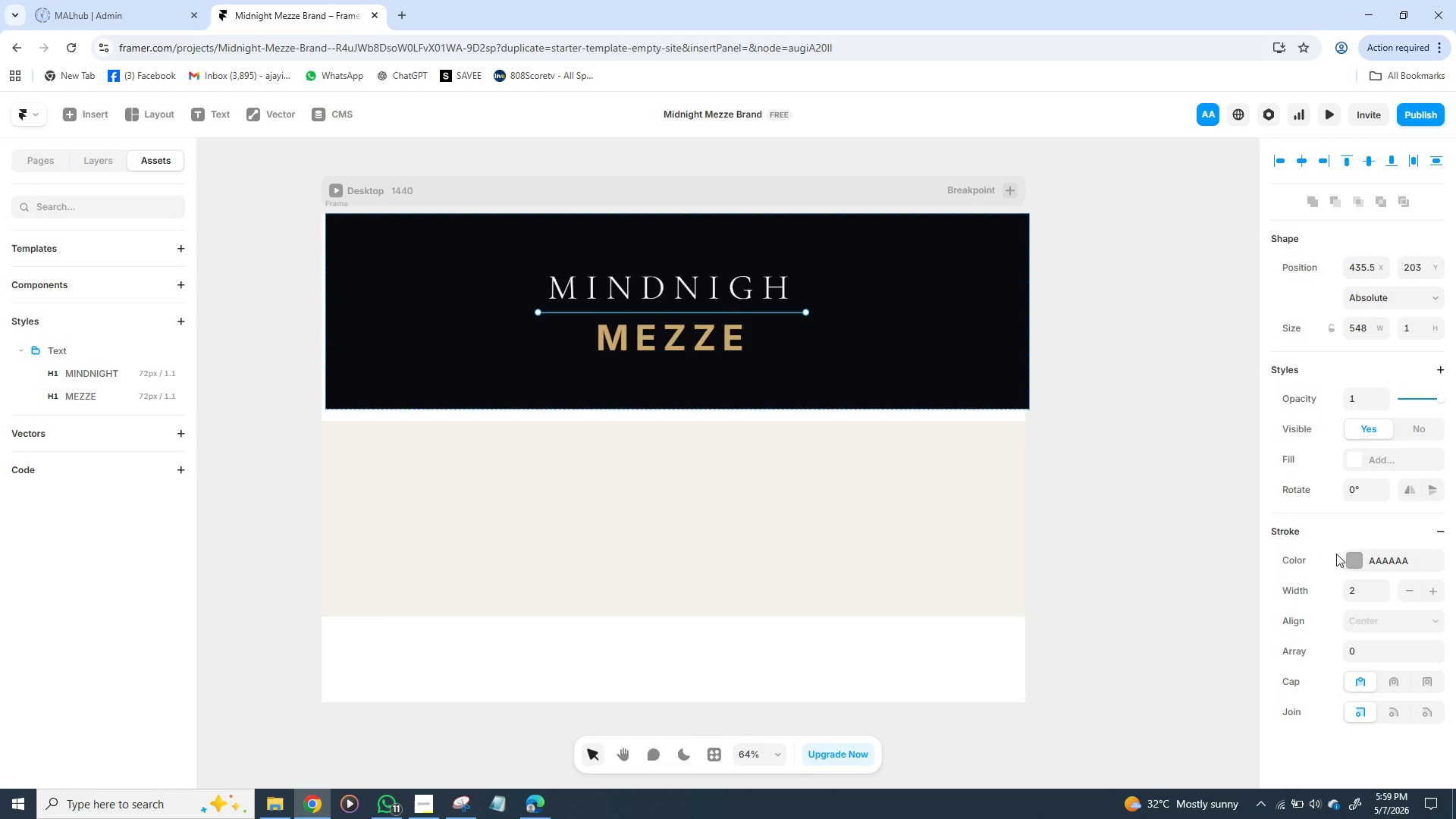 
left_click([1351, 561])
 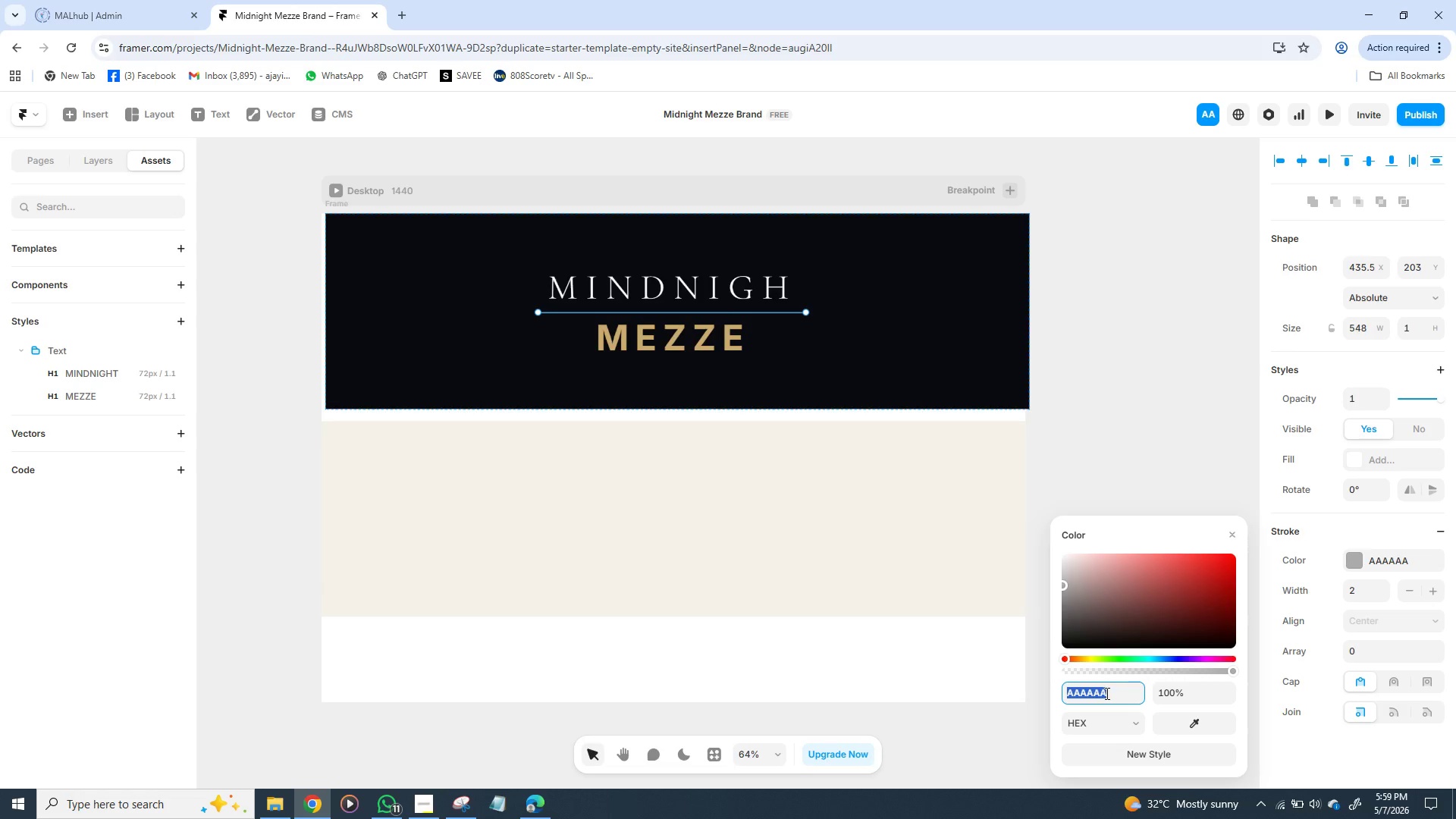 
wait(5.02)
 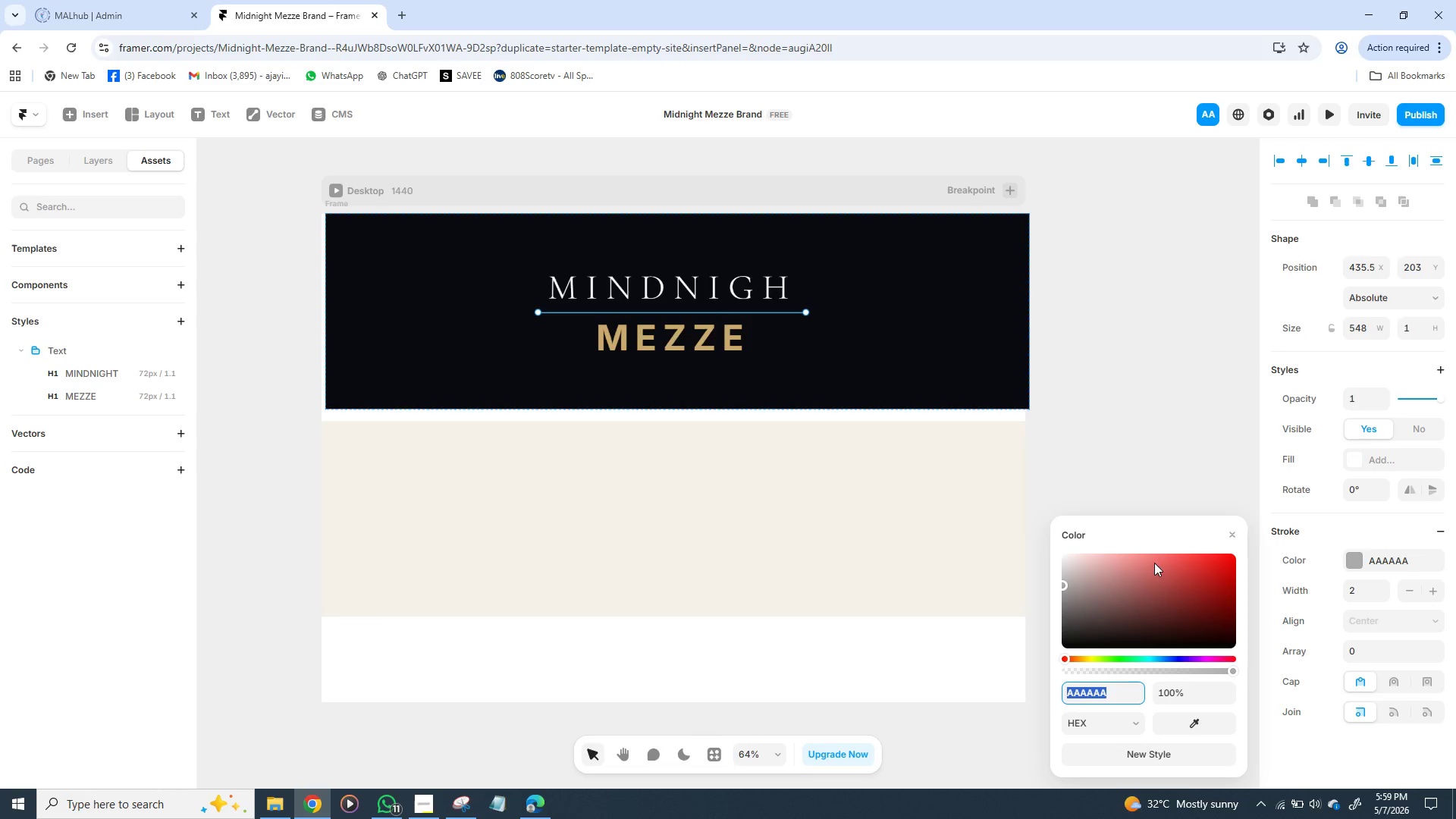 
left_click([1107, 693])
 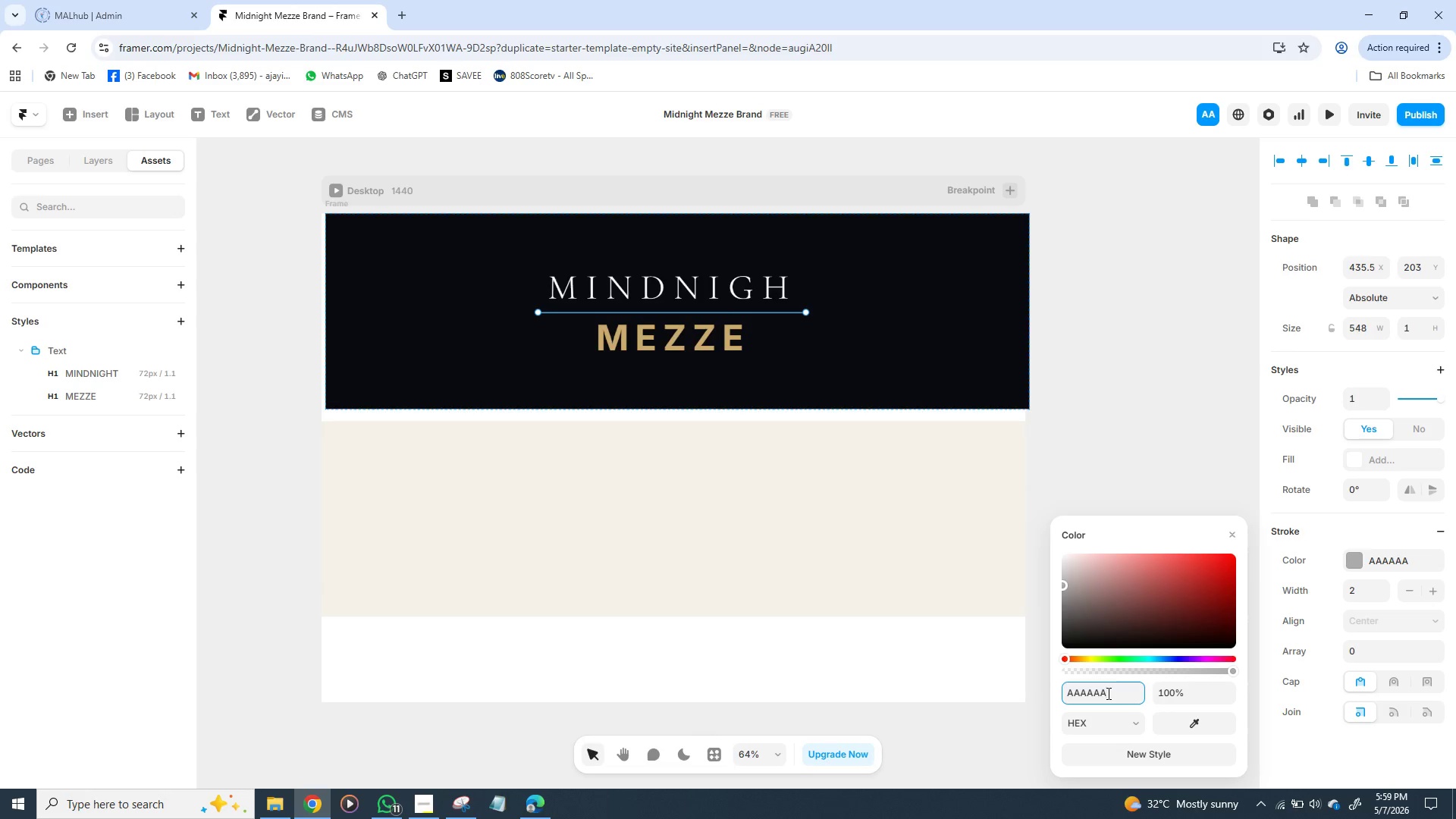 
left_click([1107, 693])
 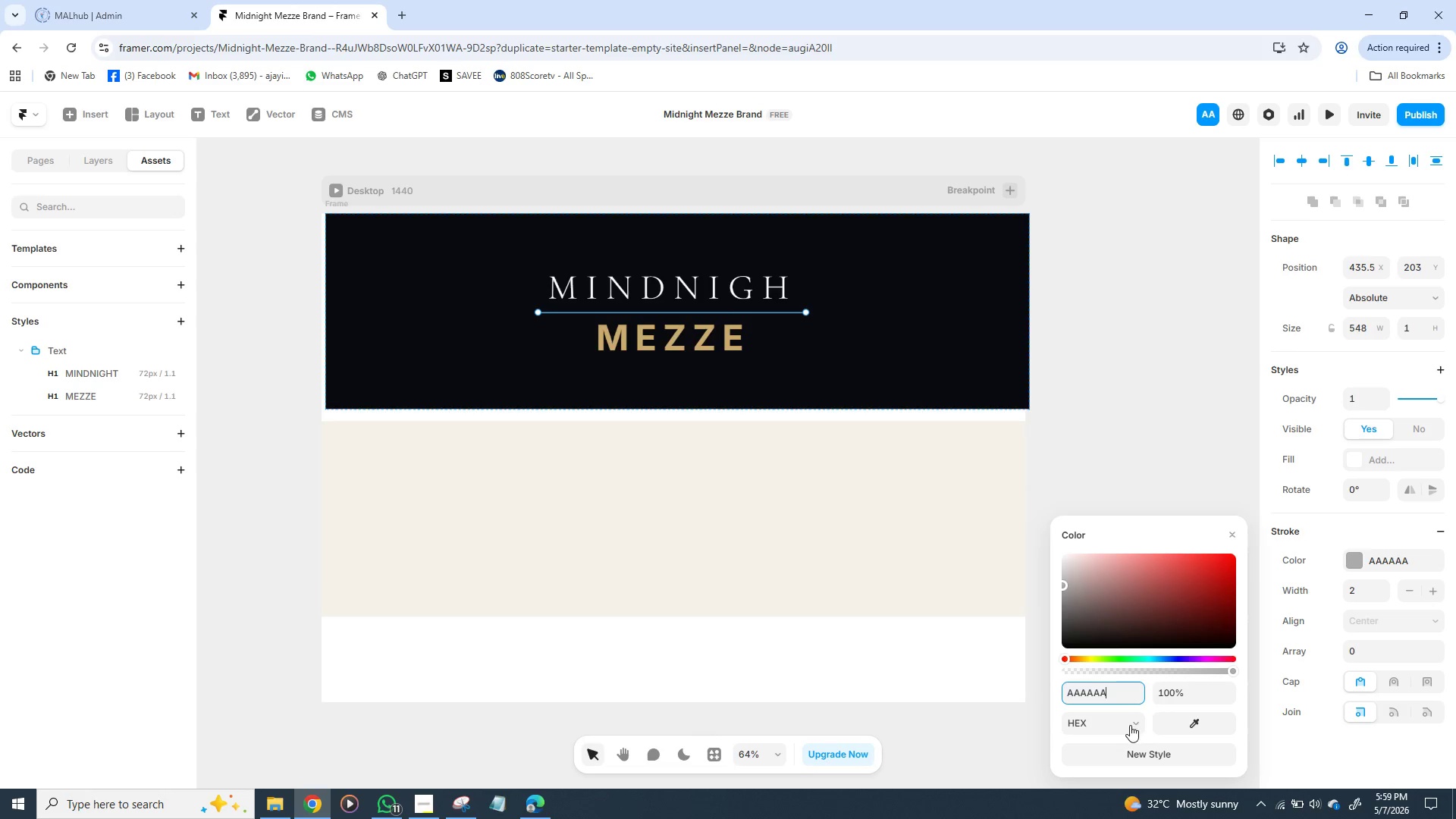 
mouse_move([1144, 728])
 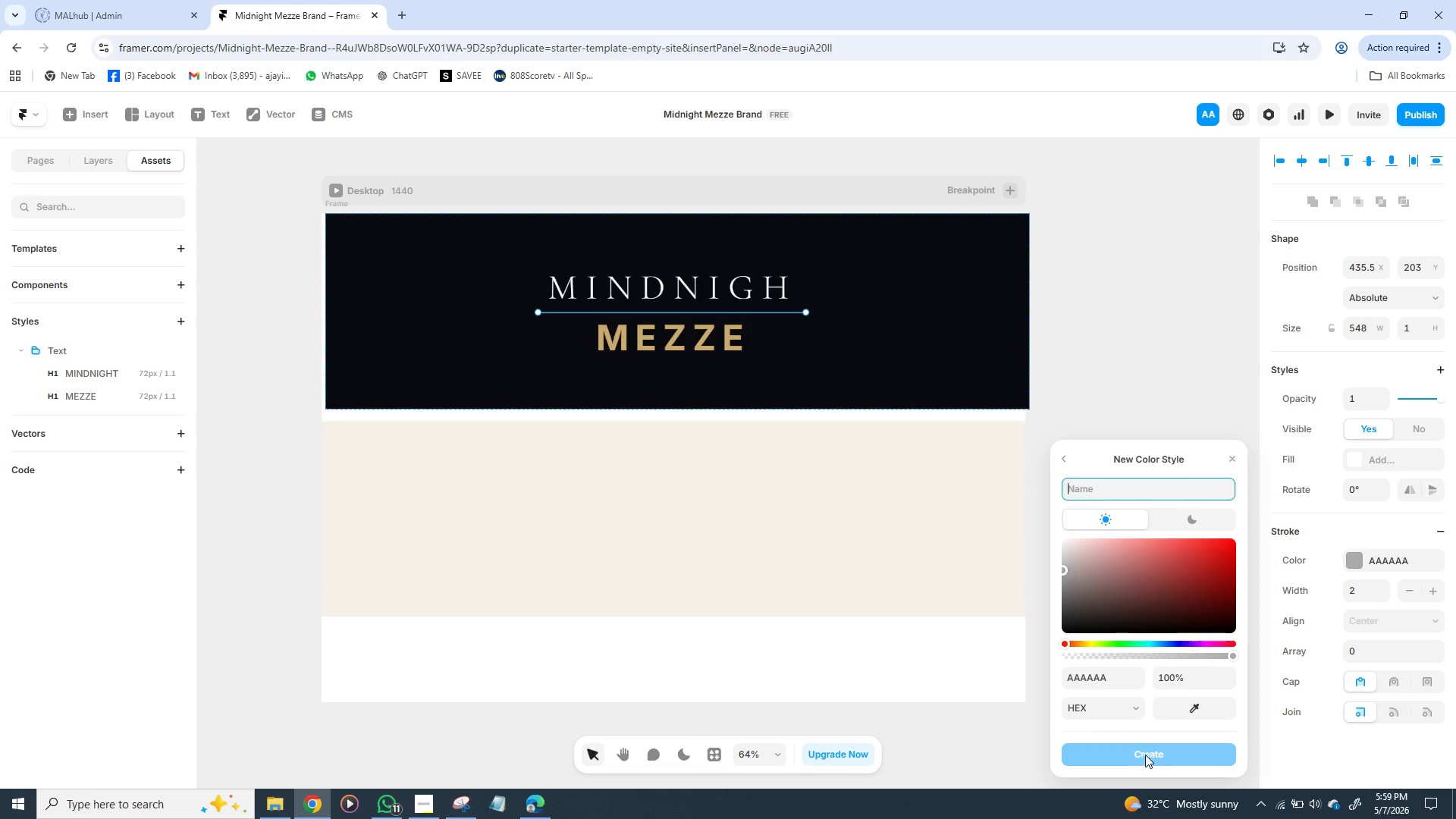 
left_click([1145, 755])
 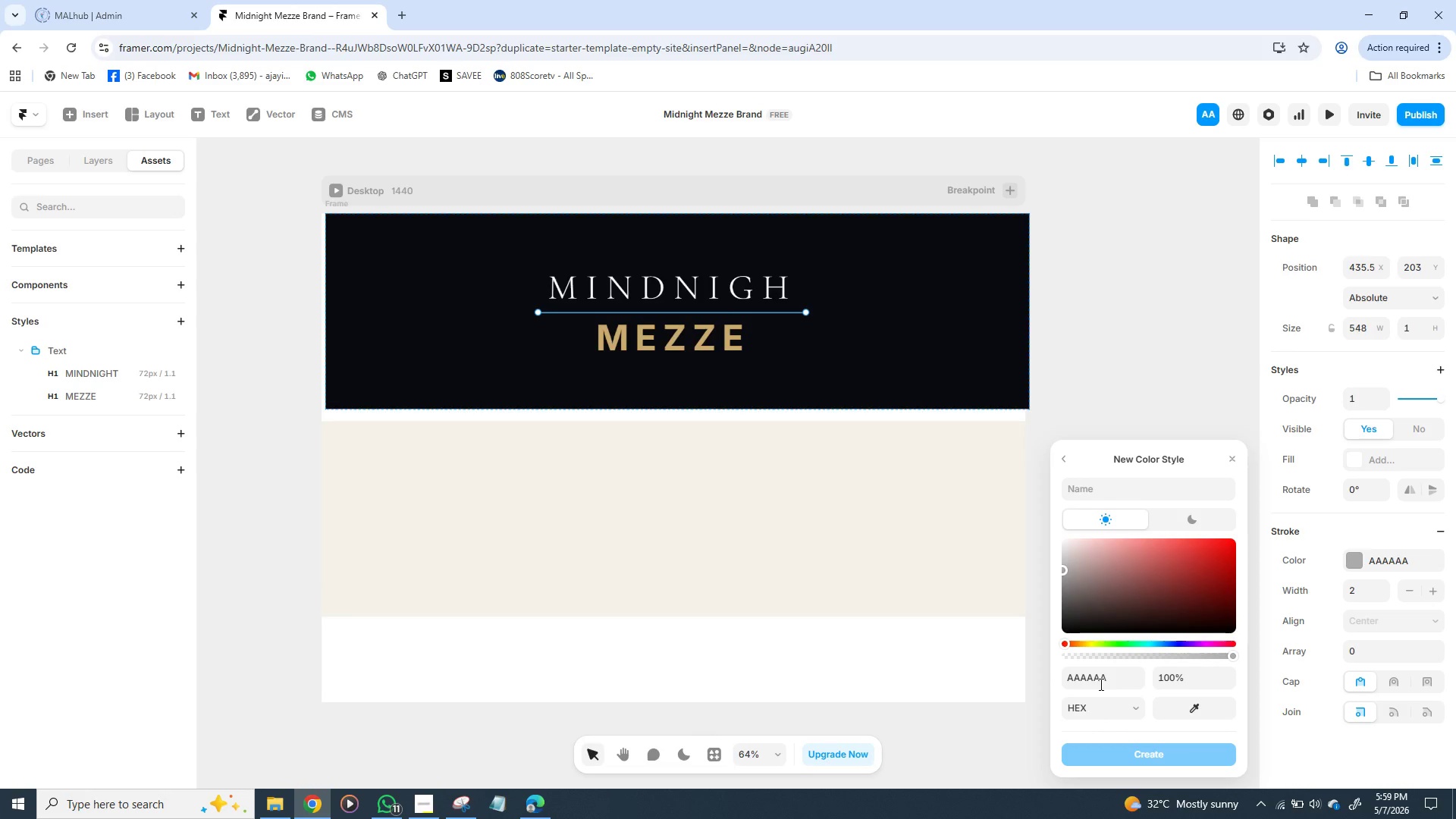 
left_click([1097, 680])
 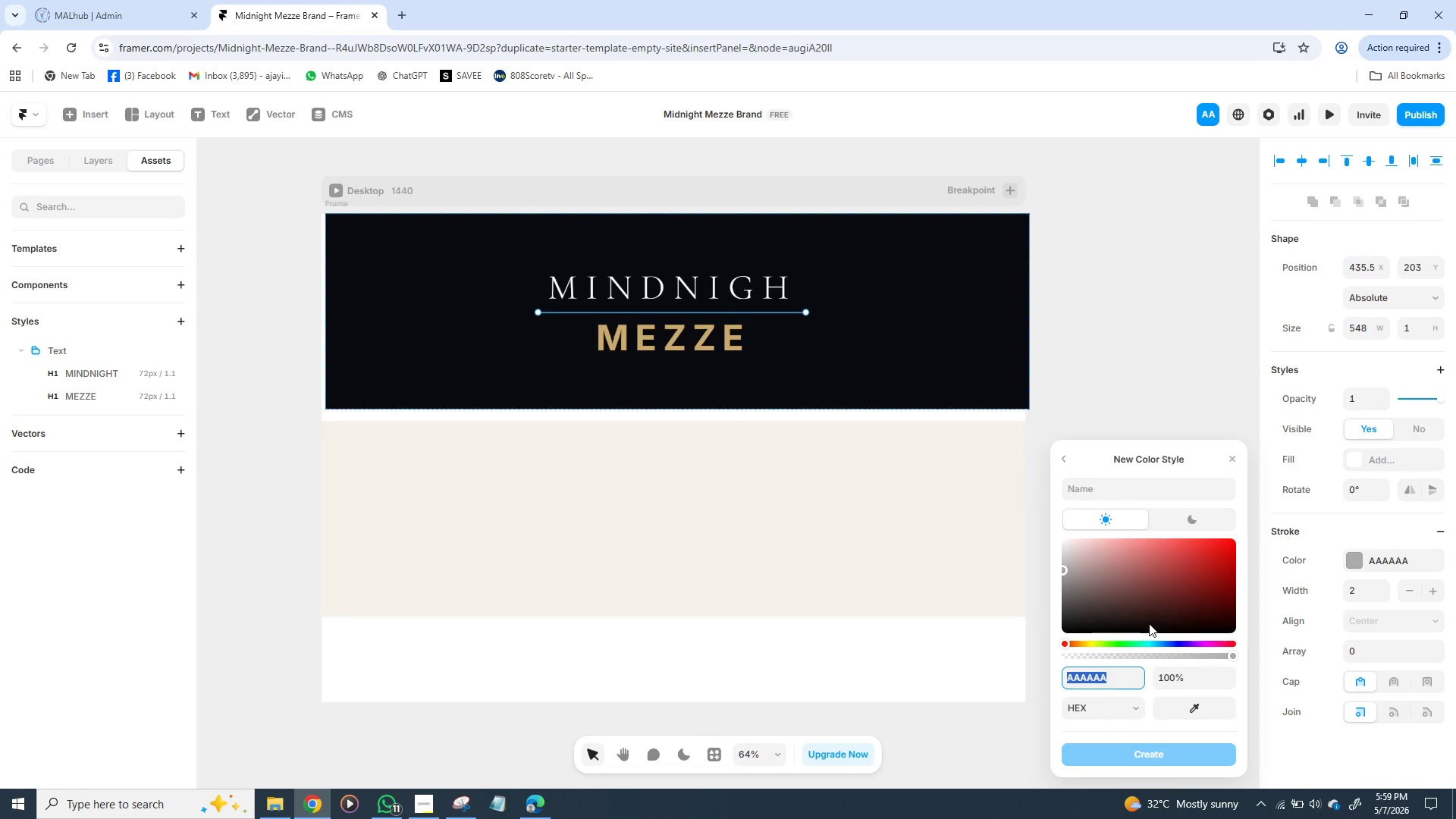 
wait(5.02)
 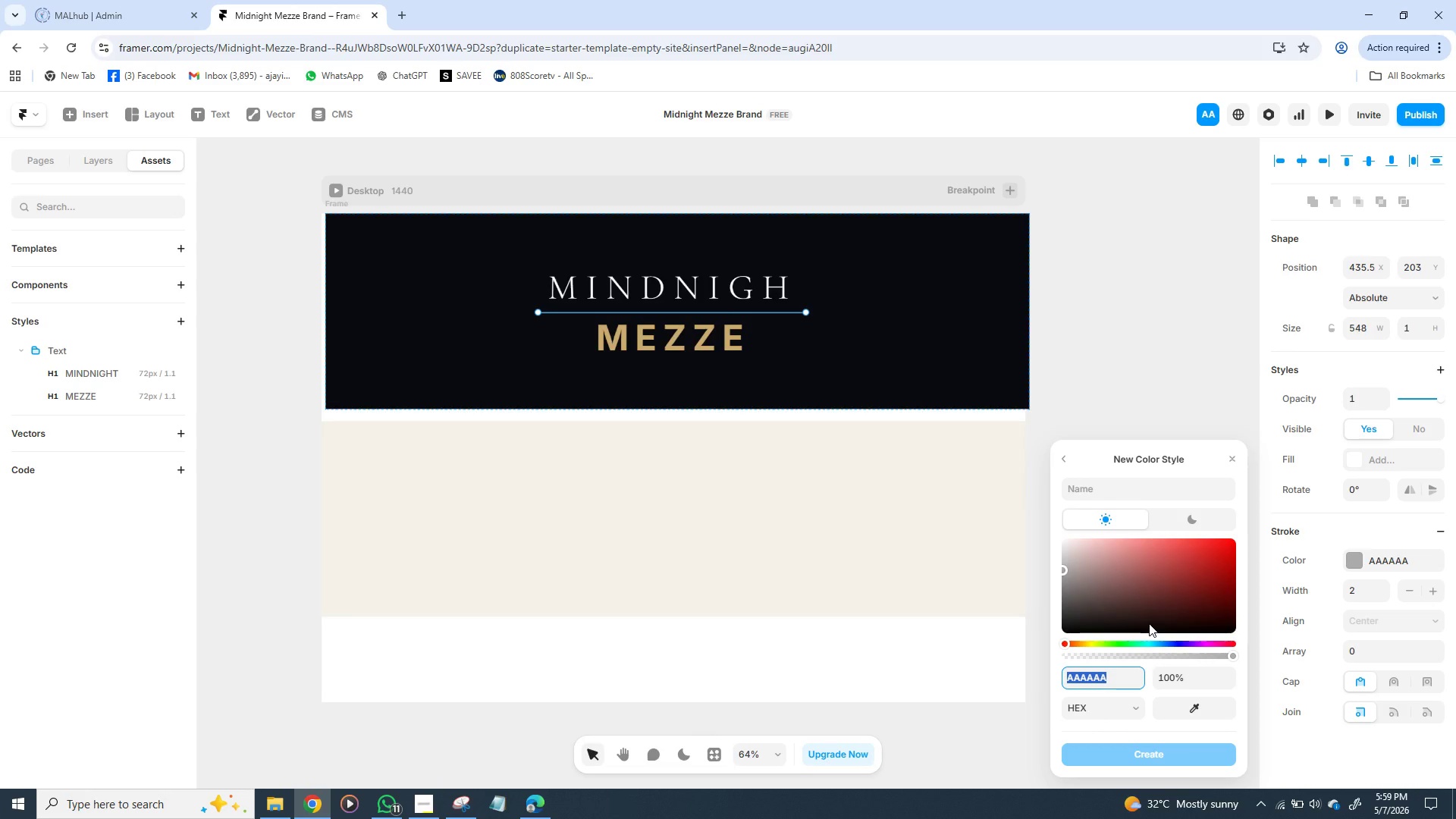 
type(C9A96)
 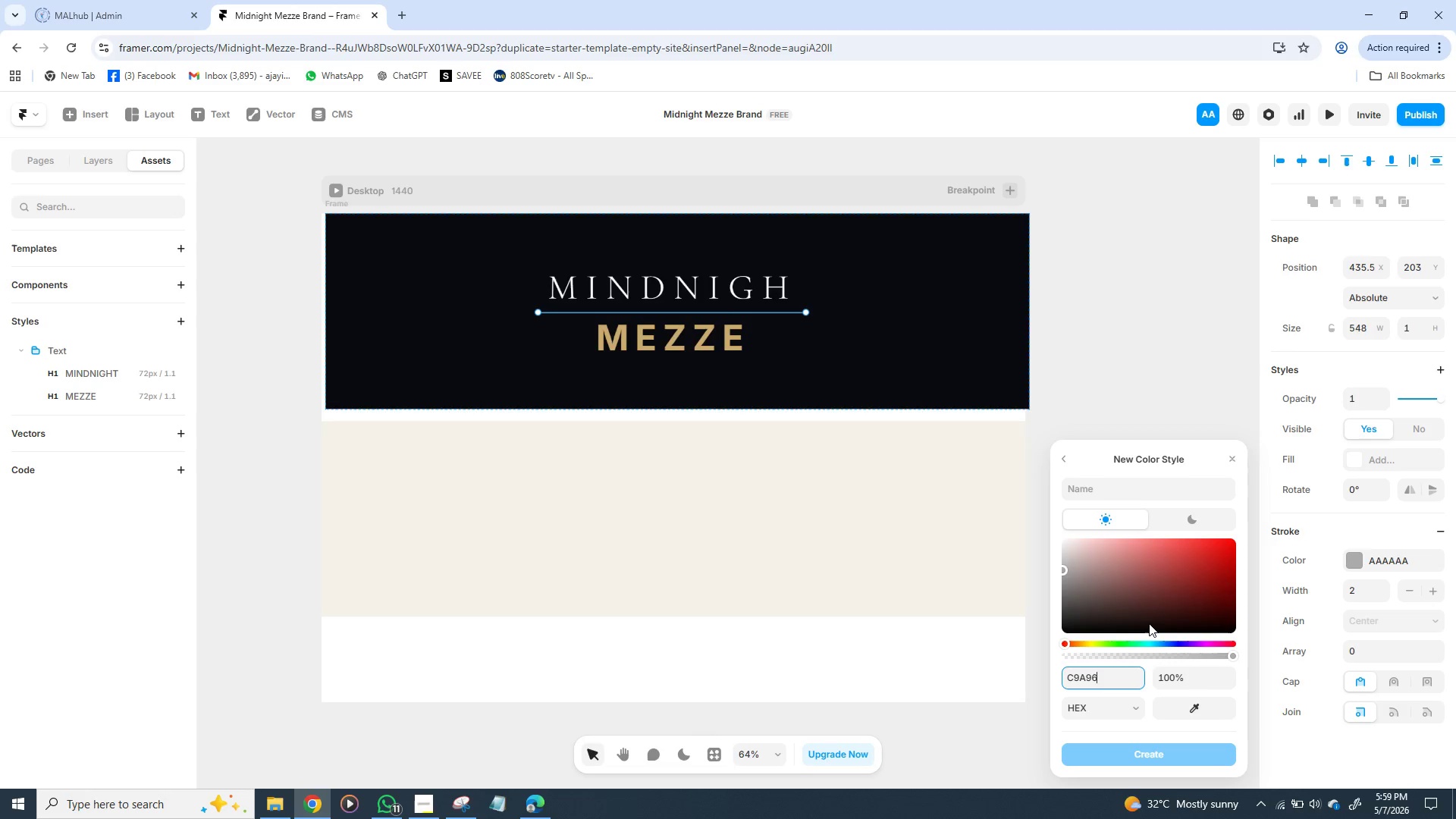 
wait(6.09)
 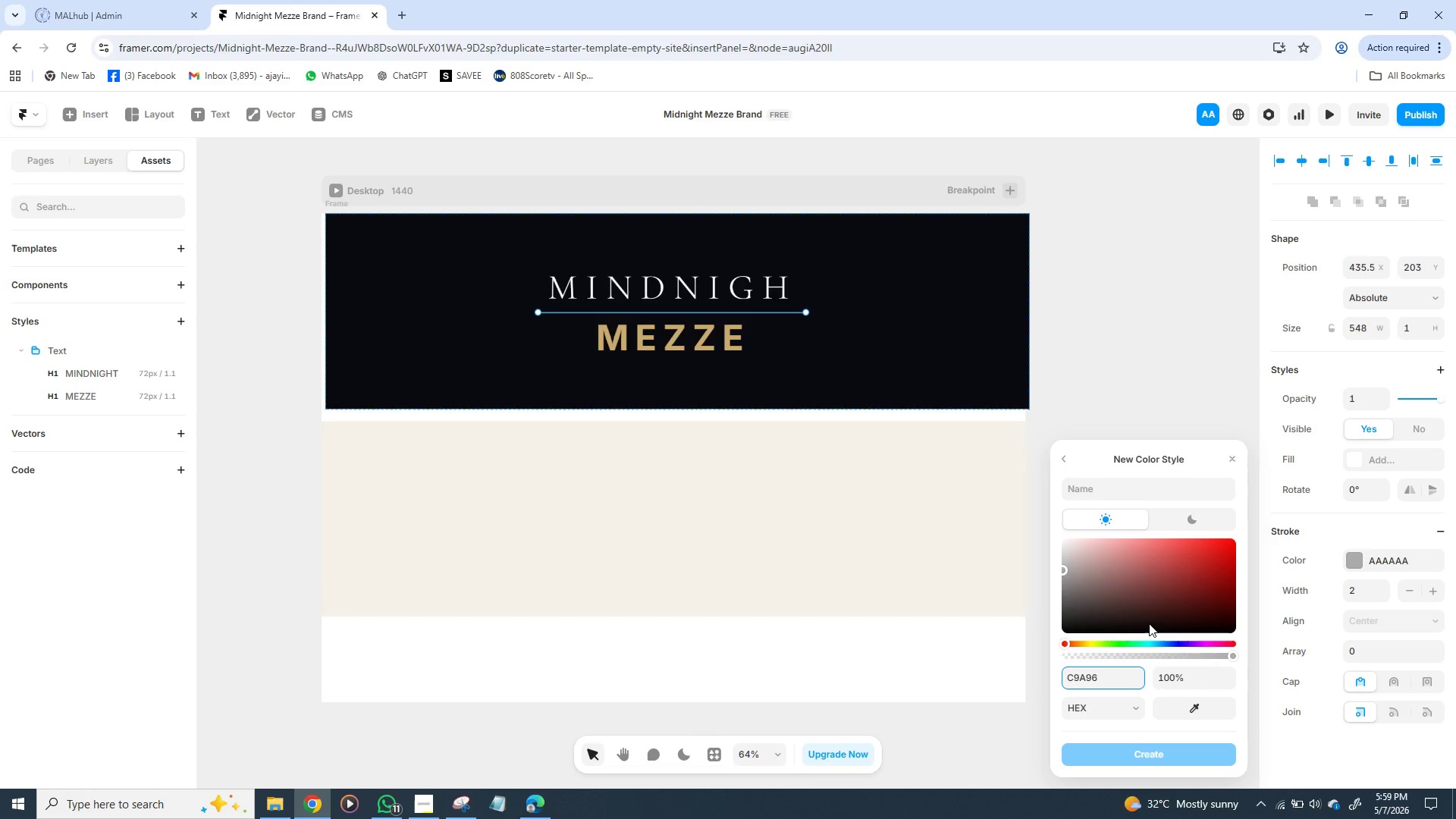 
key(E)
 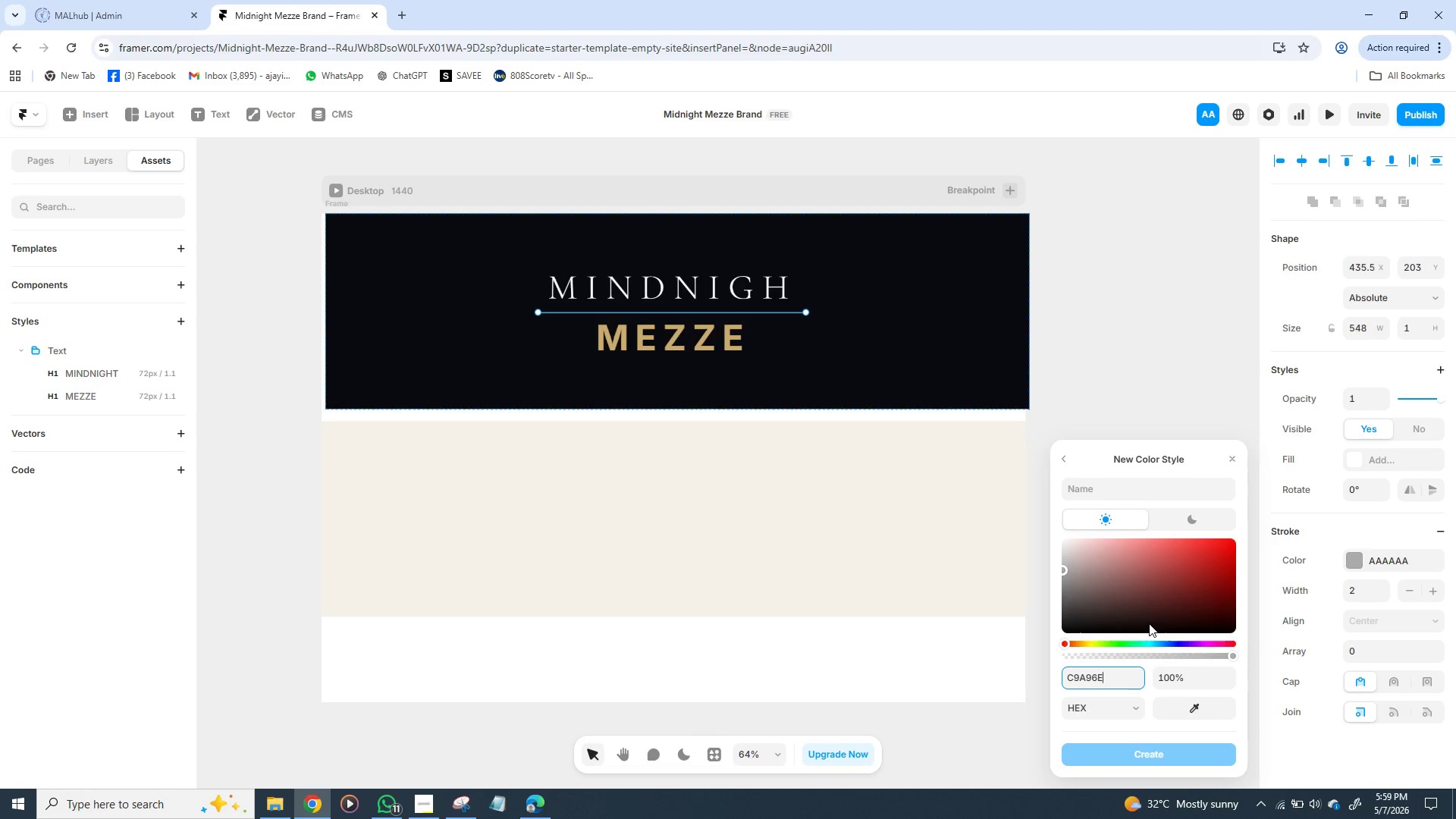 
key(Enter)
 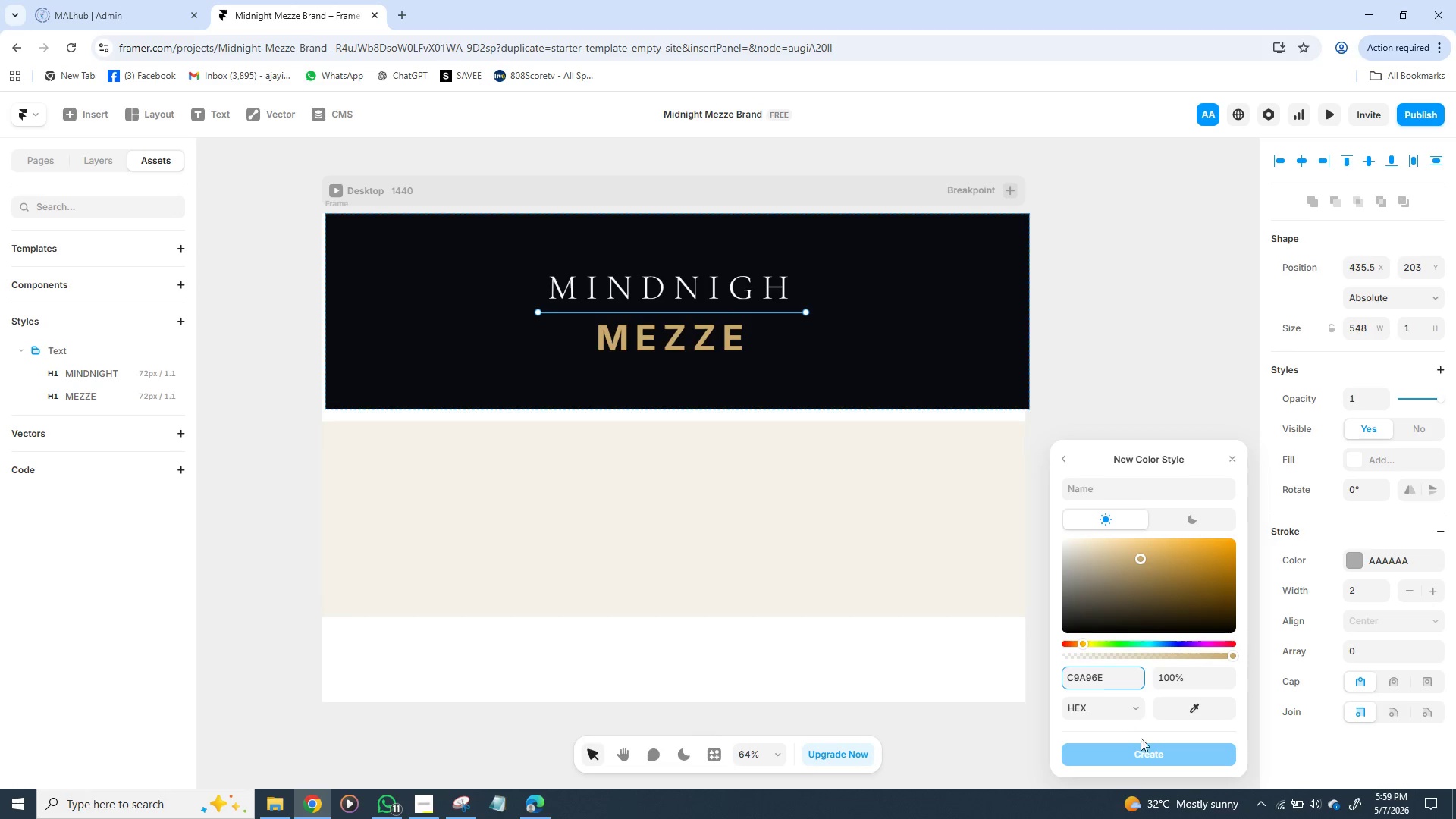 
left_click([1146, 756])
 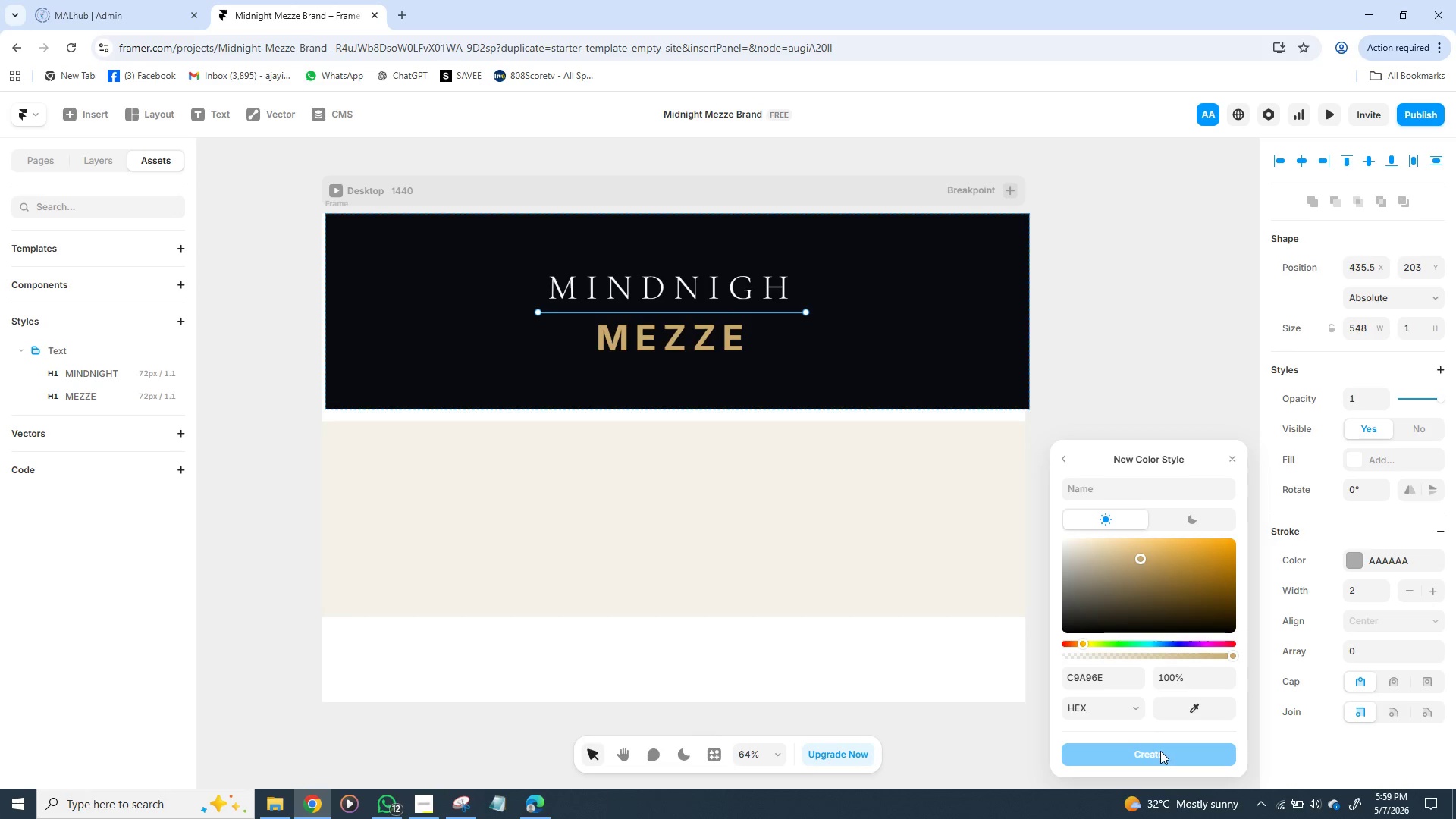 
wait(6.14)
 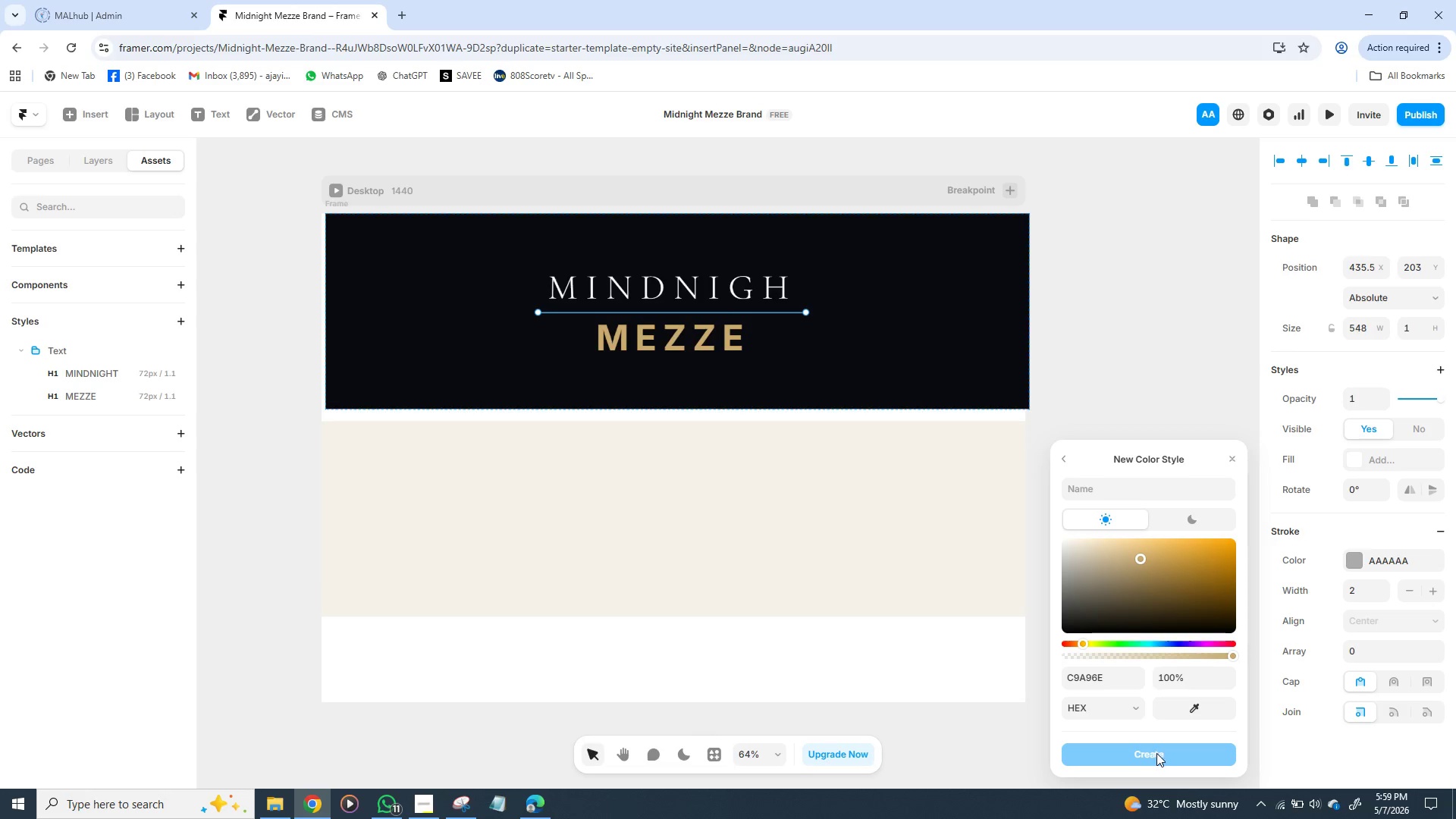 
left_click([1108, 486])
 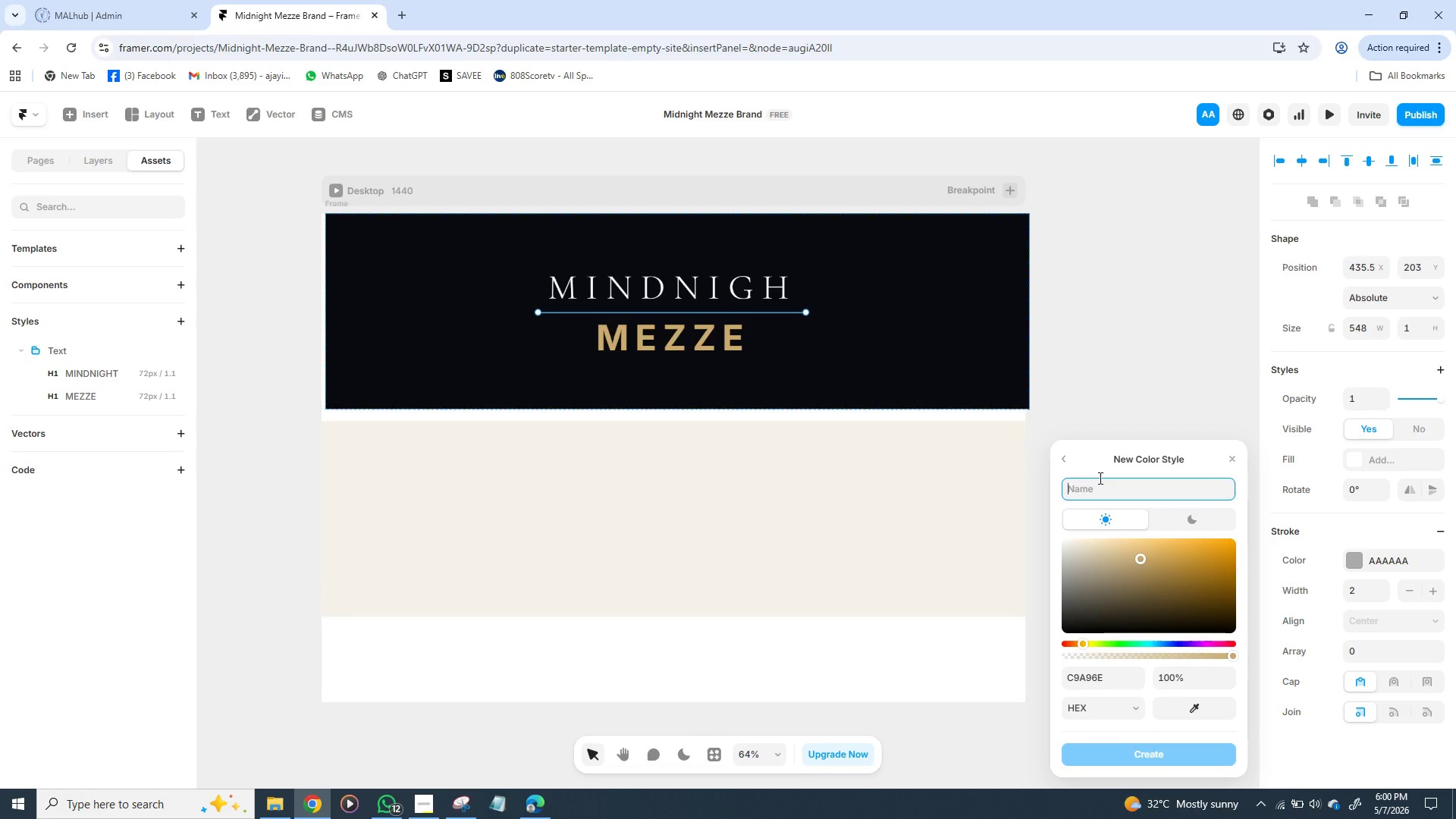 
type(ACCENT)
 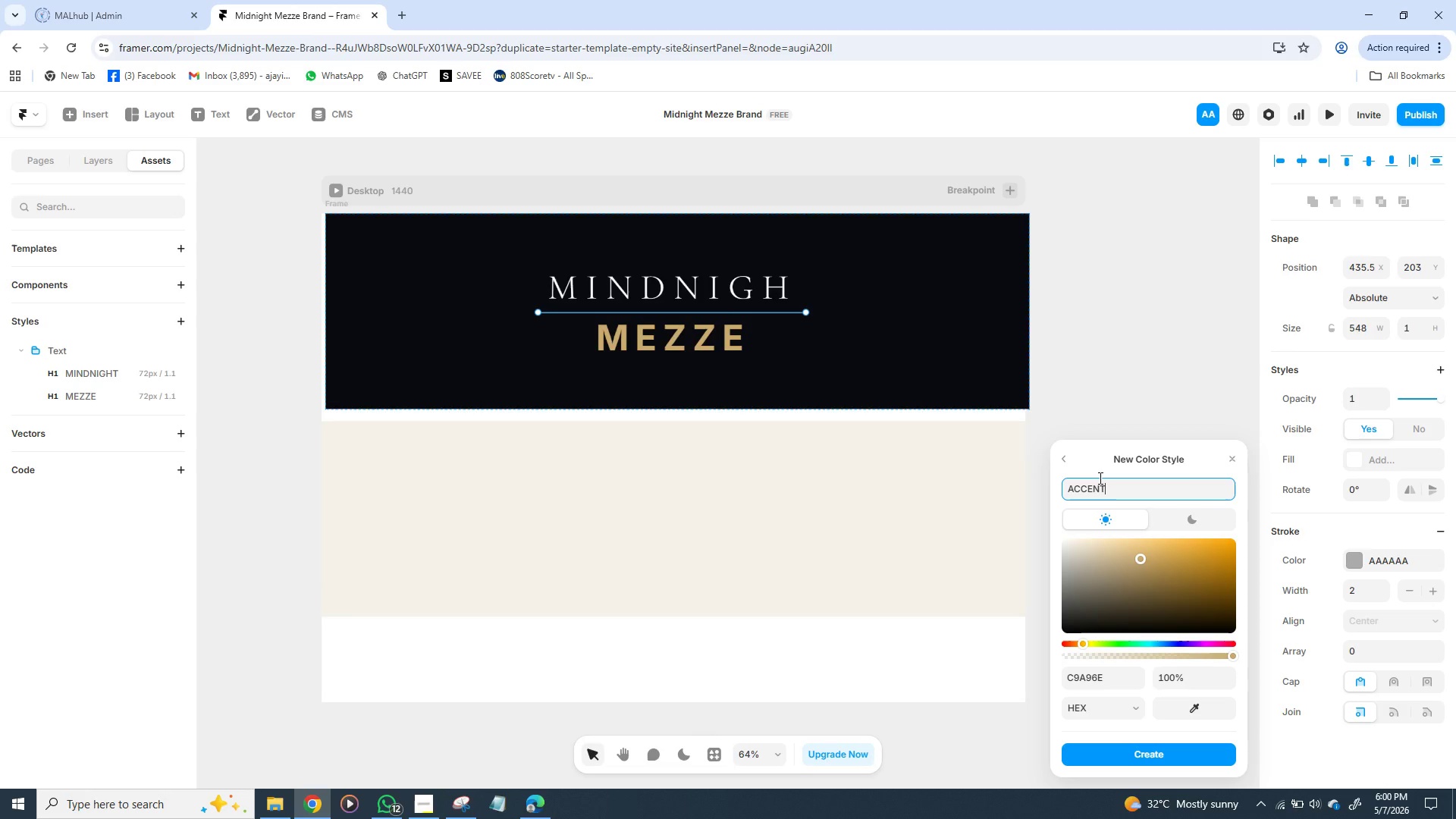 
key(Enter)
 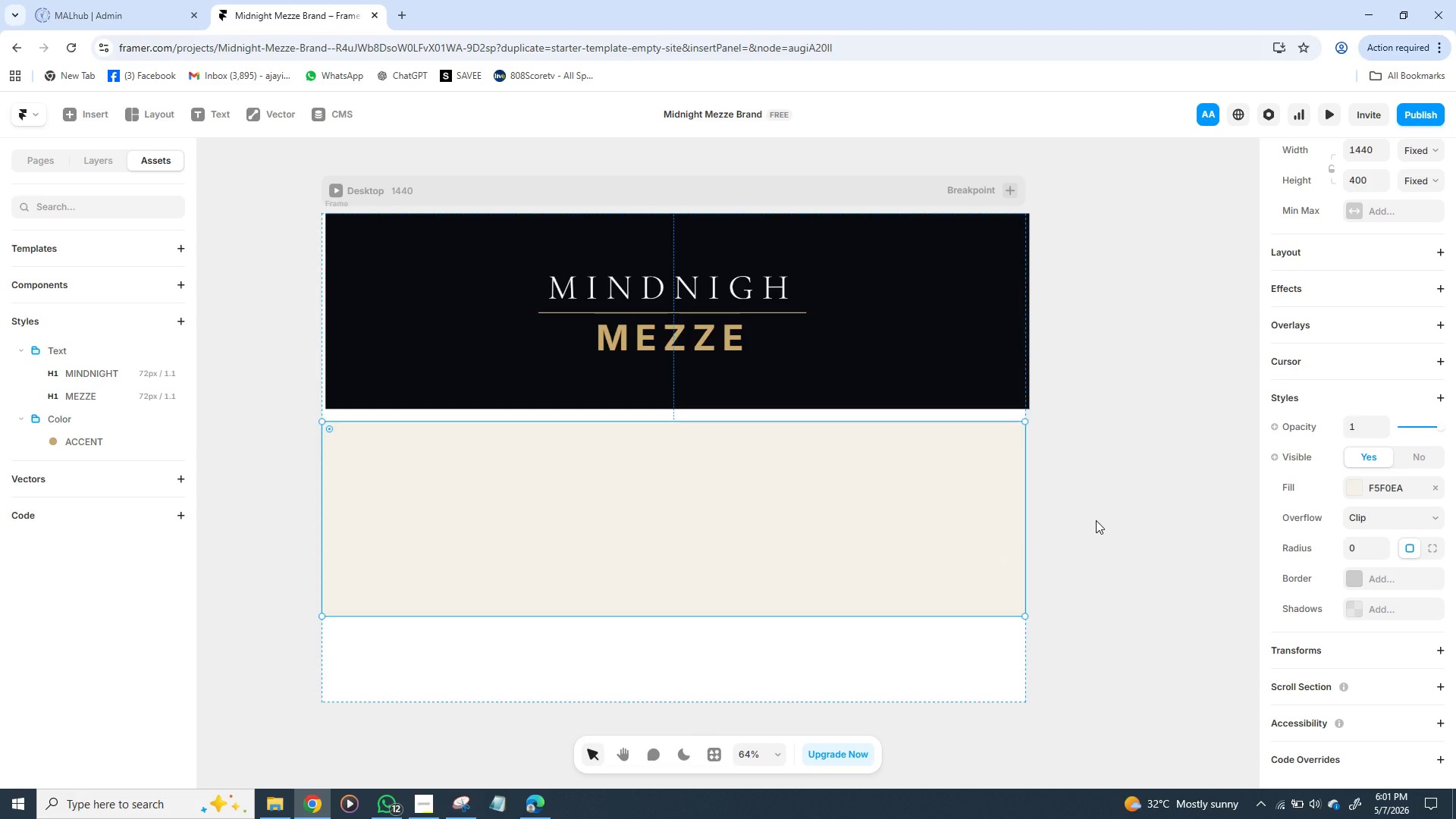 
wait(58.78)
 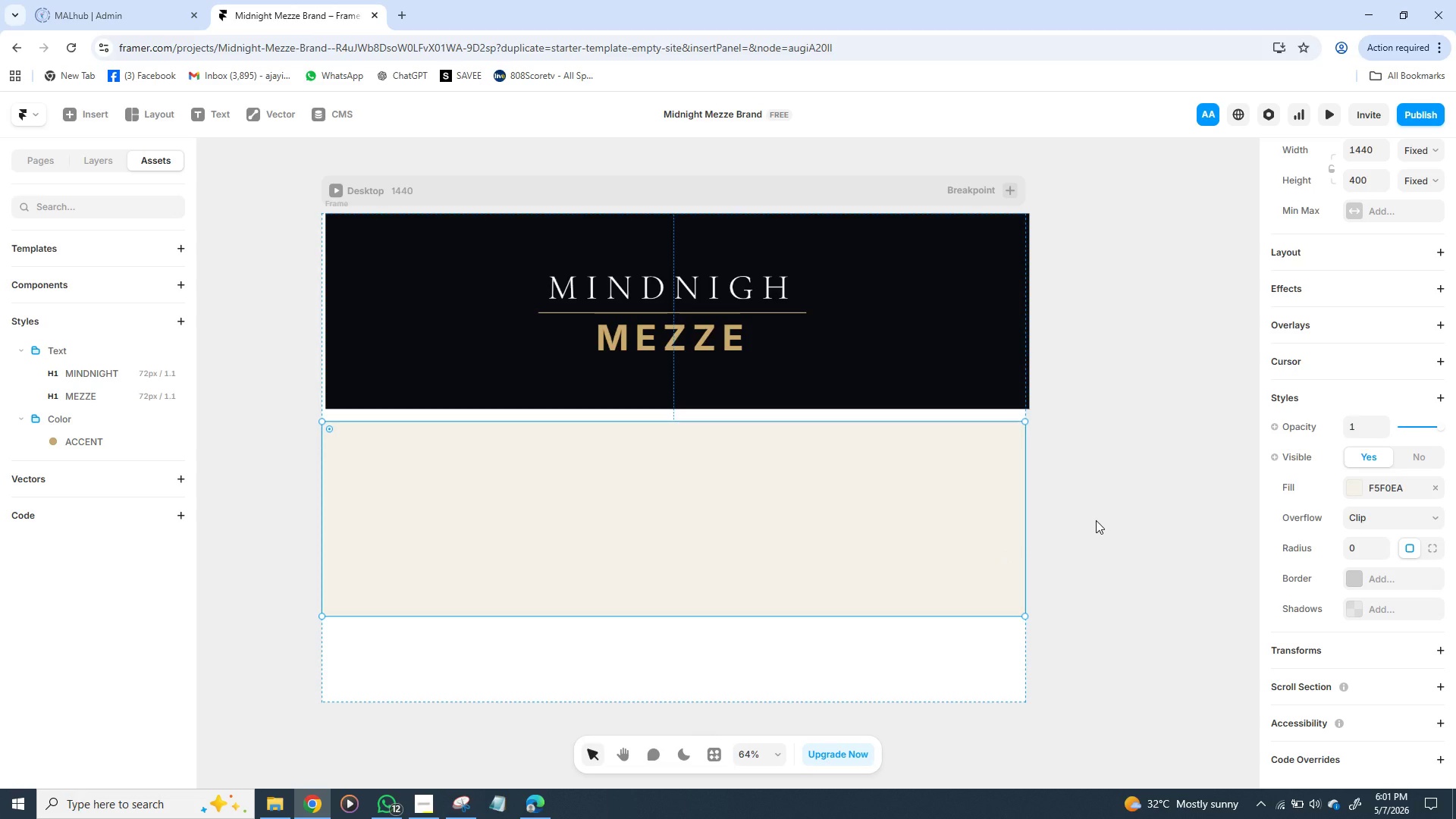 
left_click([923, 300])
 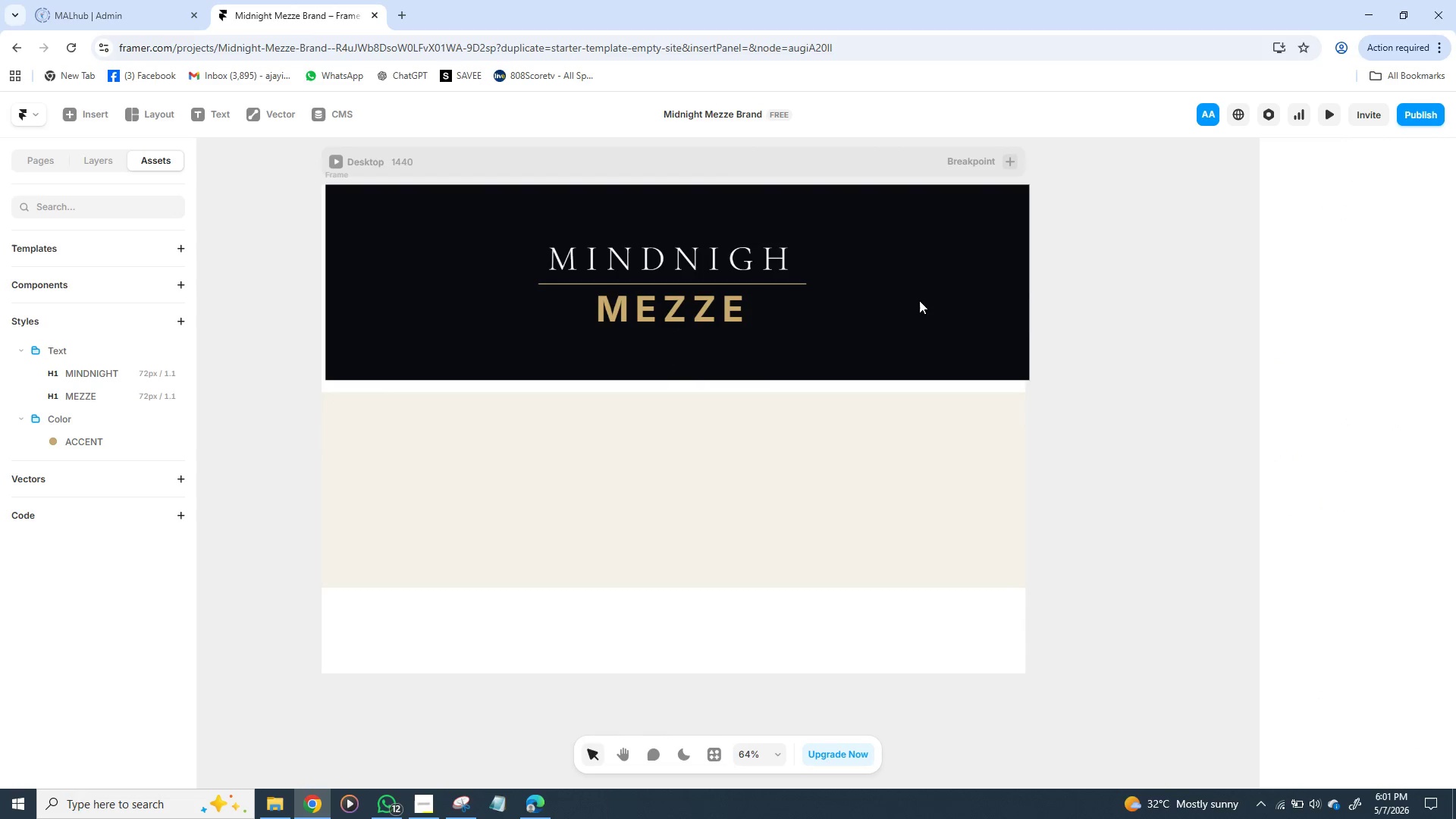 
left_click_drag(start_coordinate=[919, 300], to_coordinate=[865, 298])
 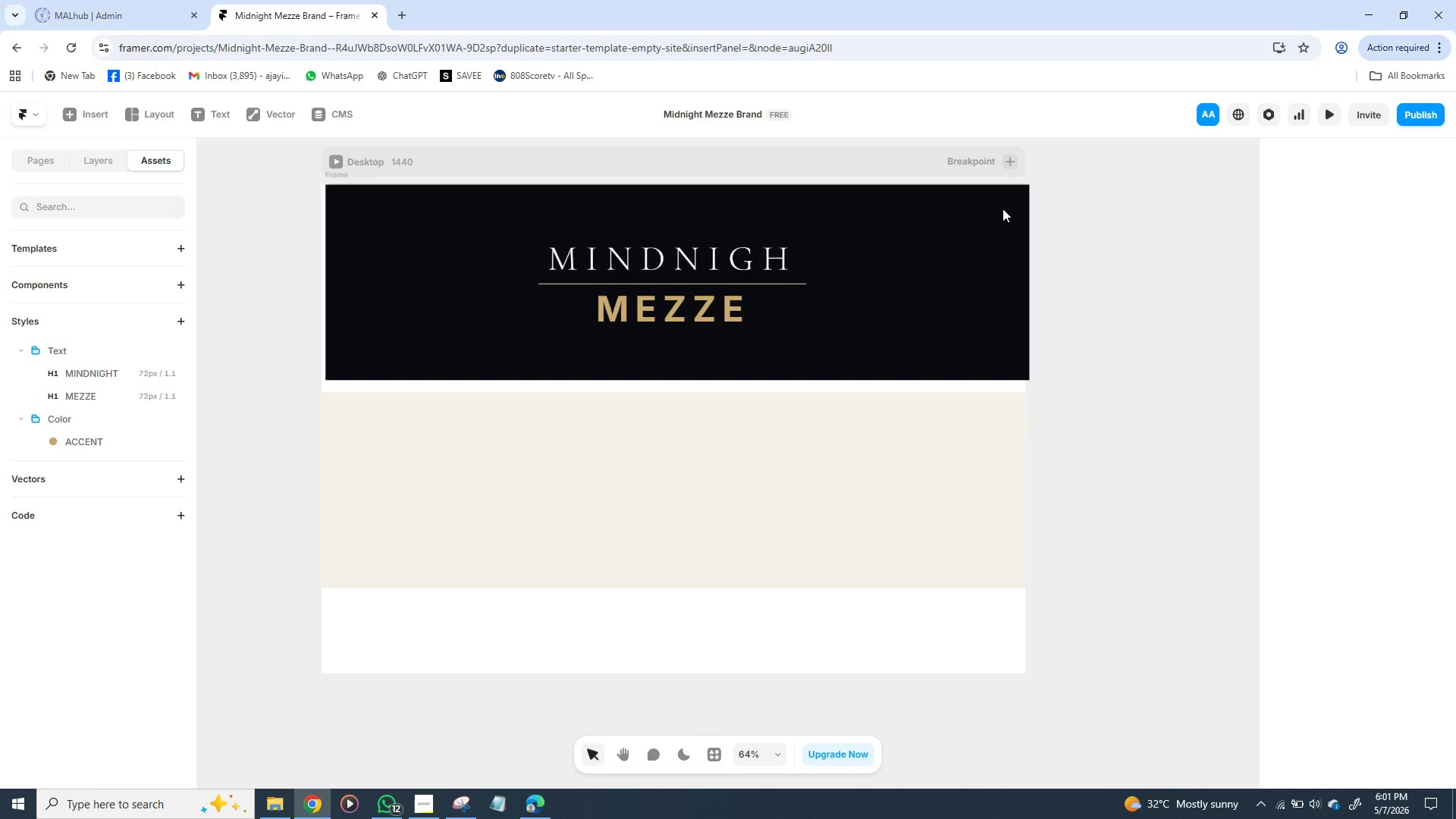 
left_click([1003, 194])
 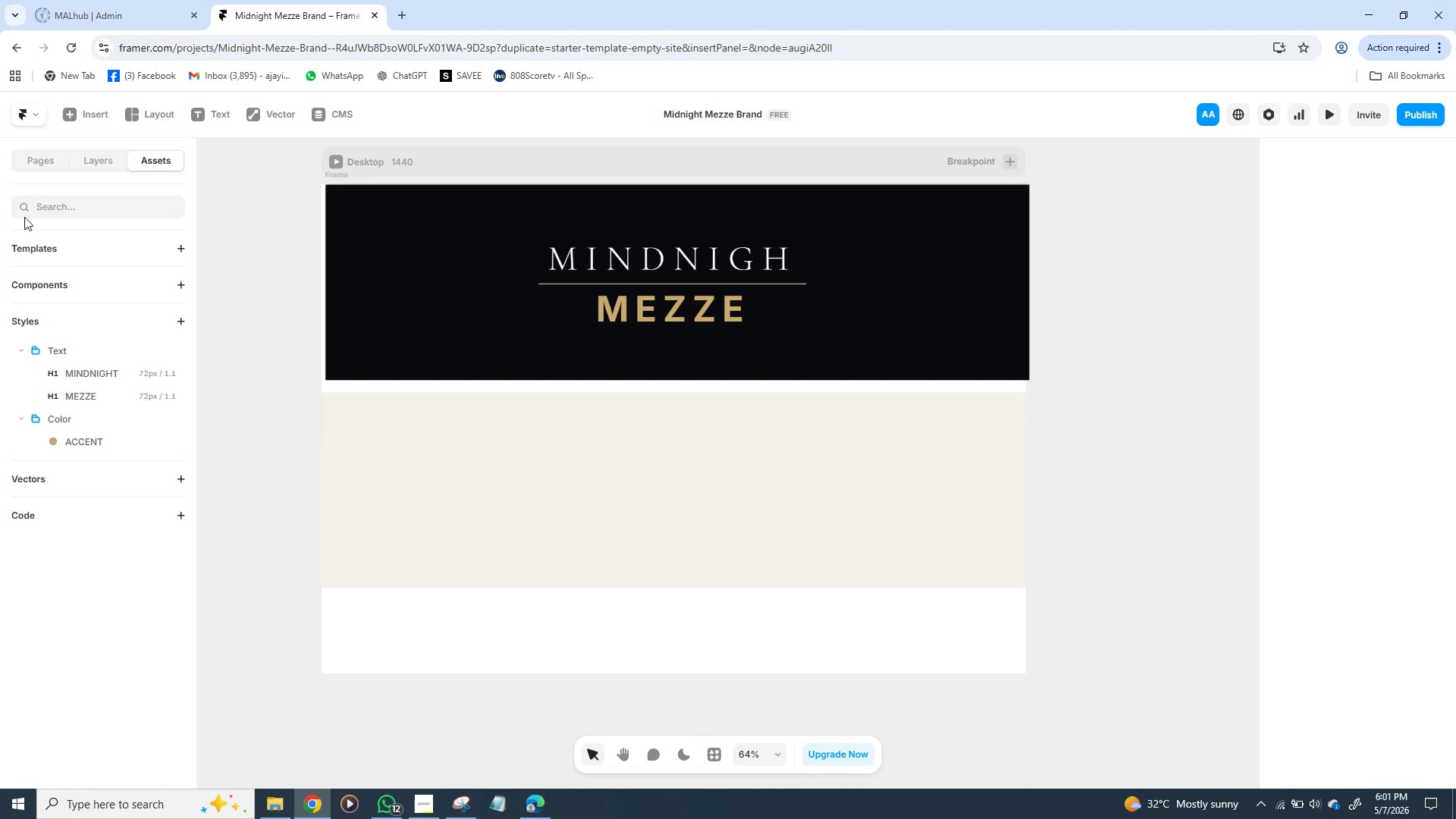 
wait(5.67)
 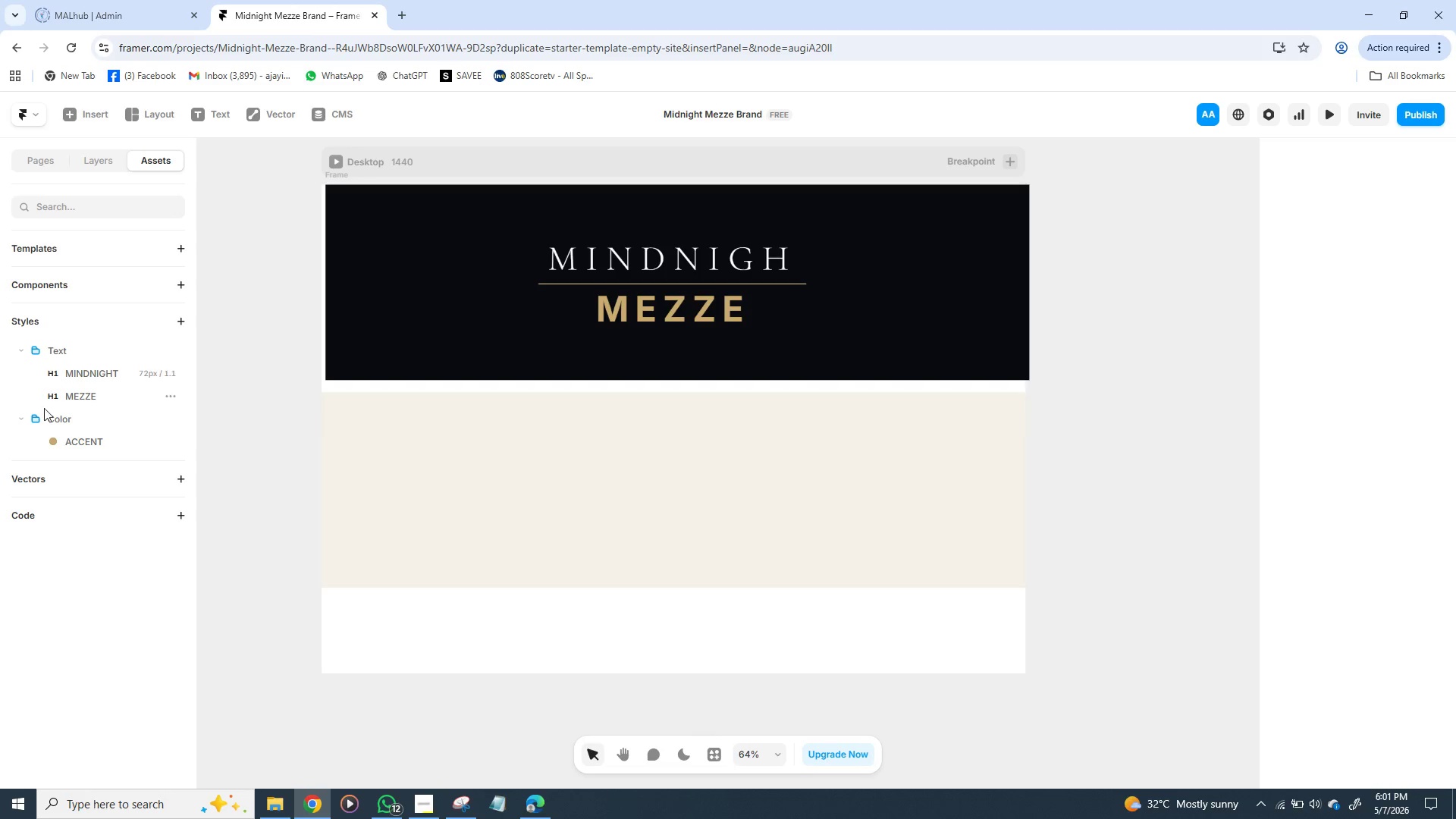 
left_click([37, 159])
 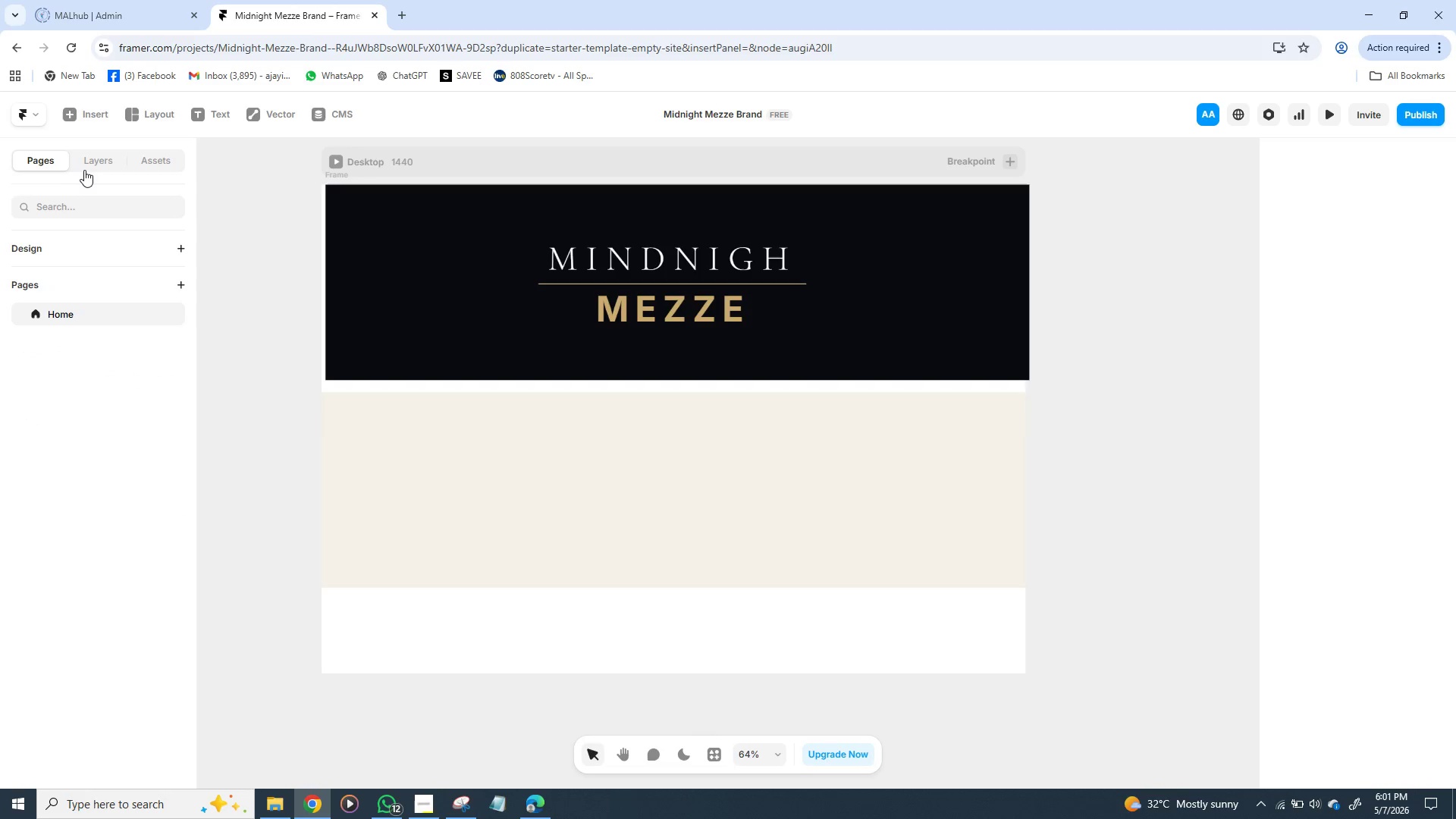 
left_click([86, 168])
 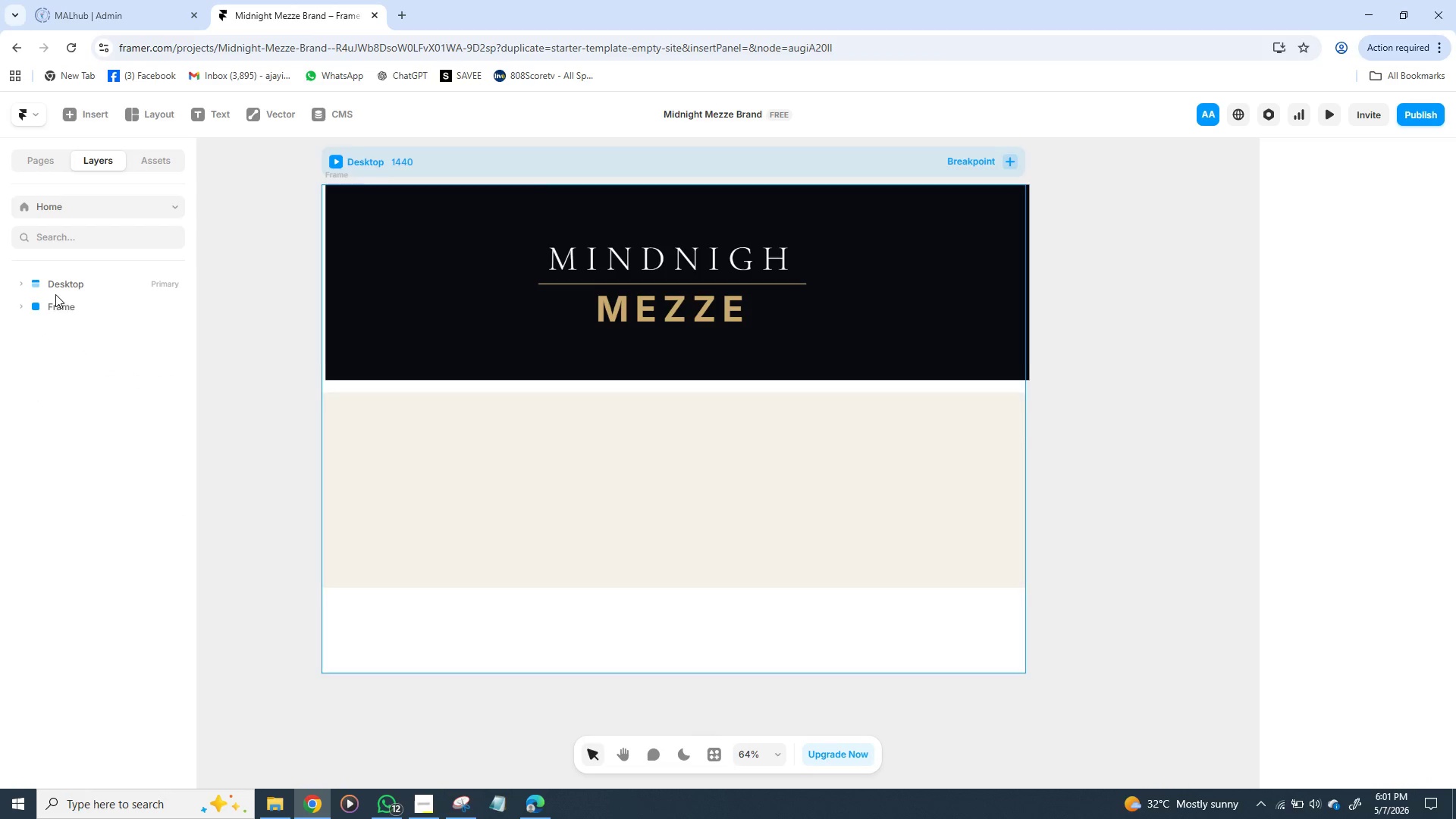 
left_click([51, 308])
 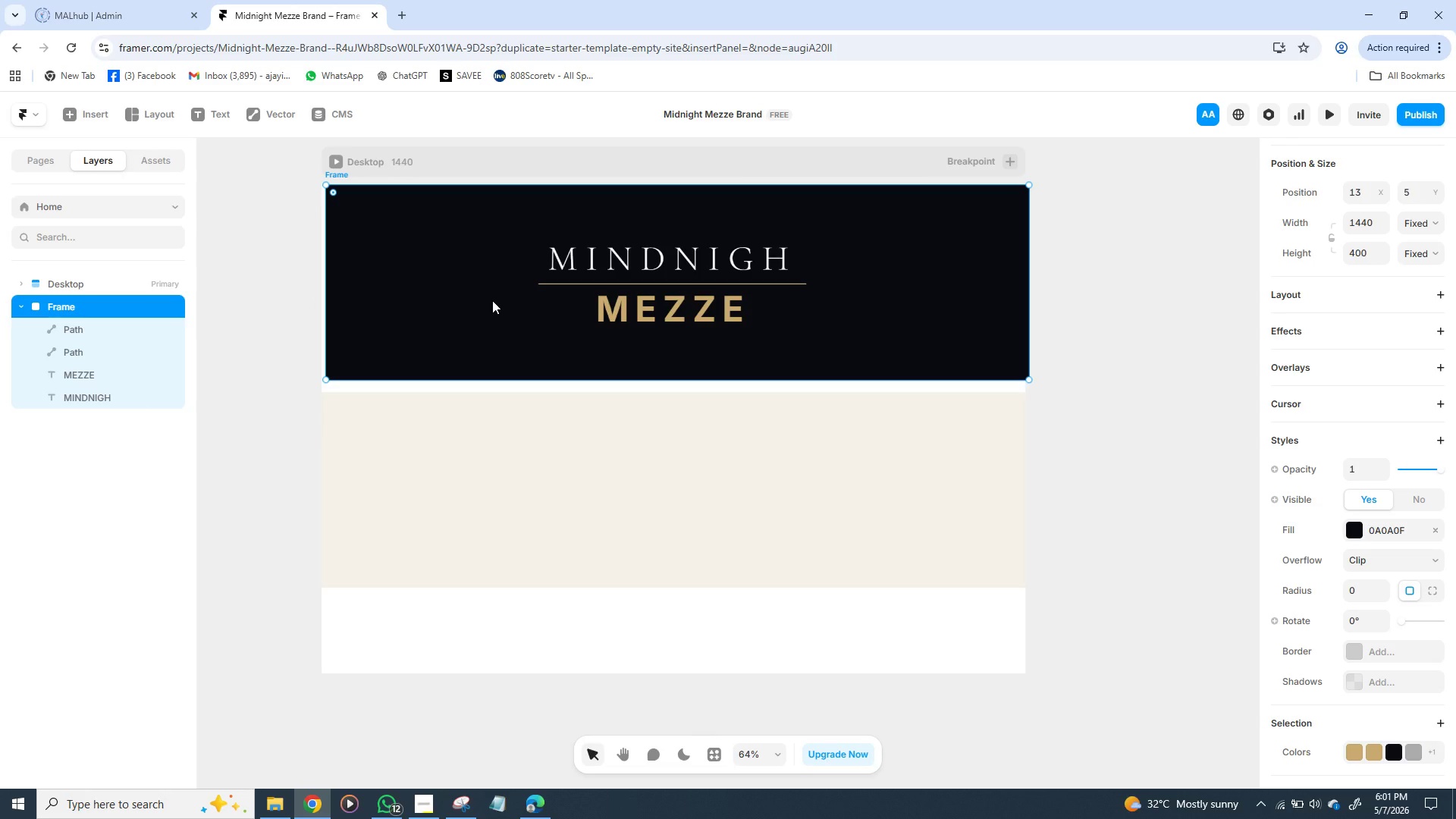 
left_click_drag(start_coordinate=[494, 300], to_coordinate=[491, 300])
 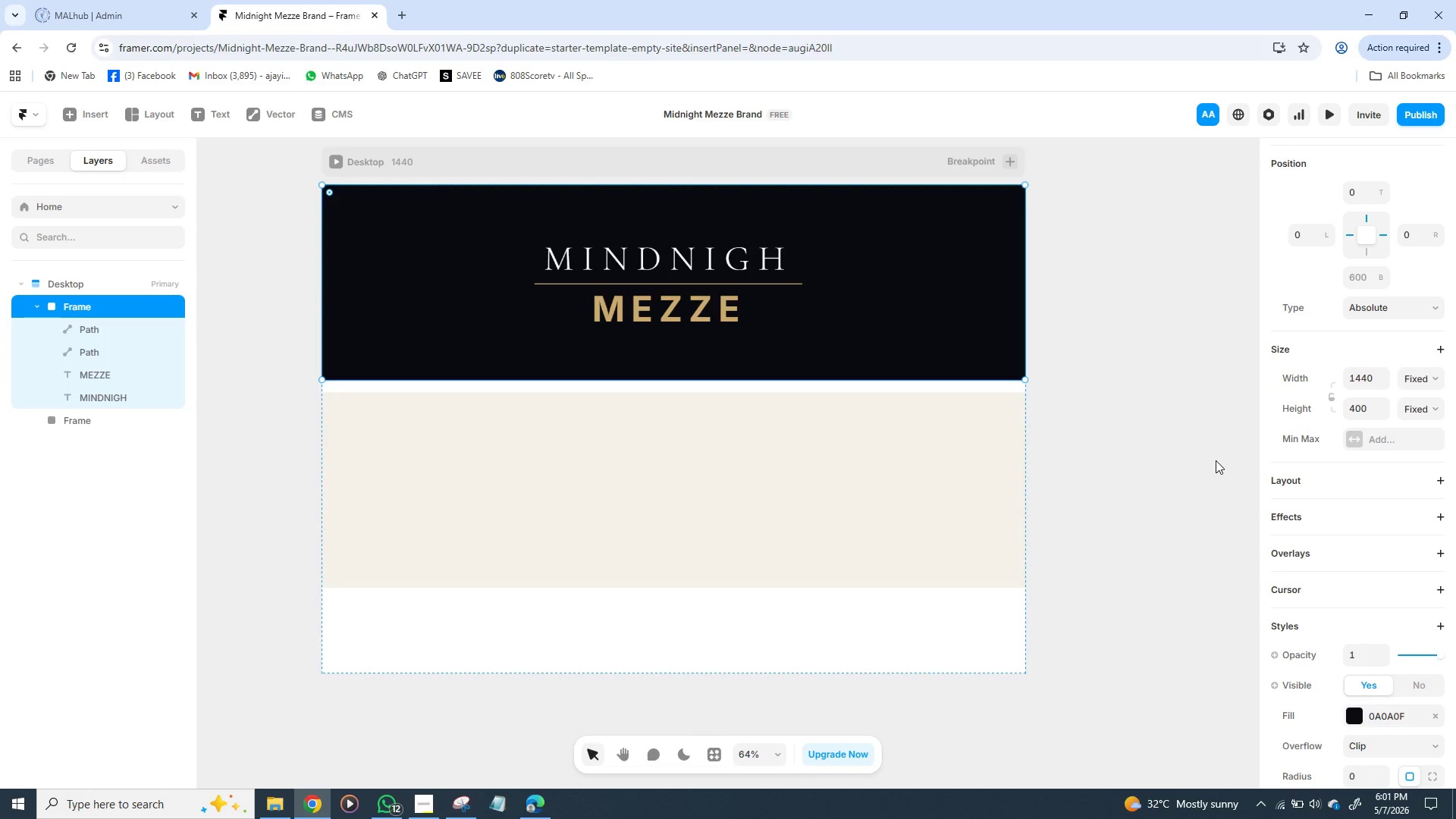 
wait(22.88)
 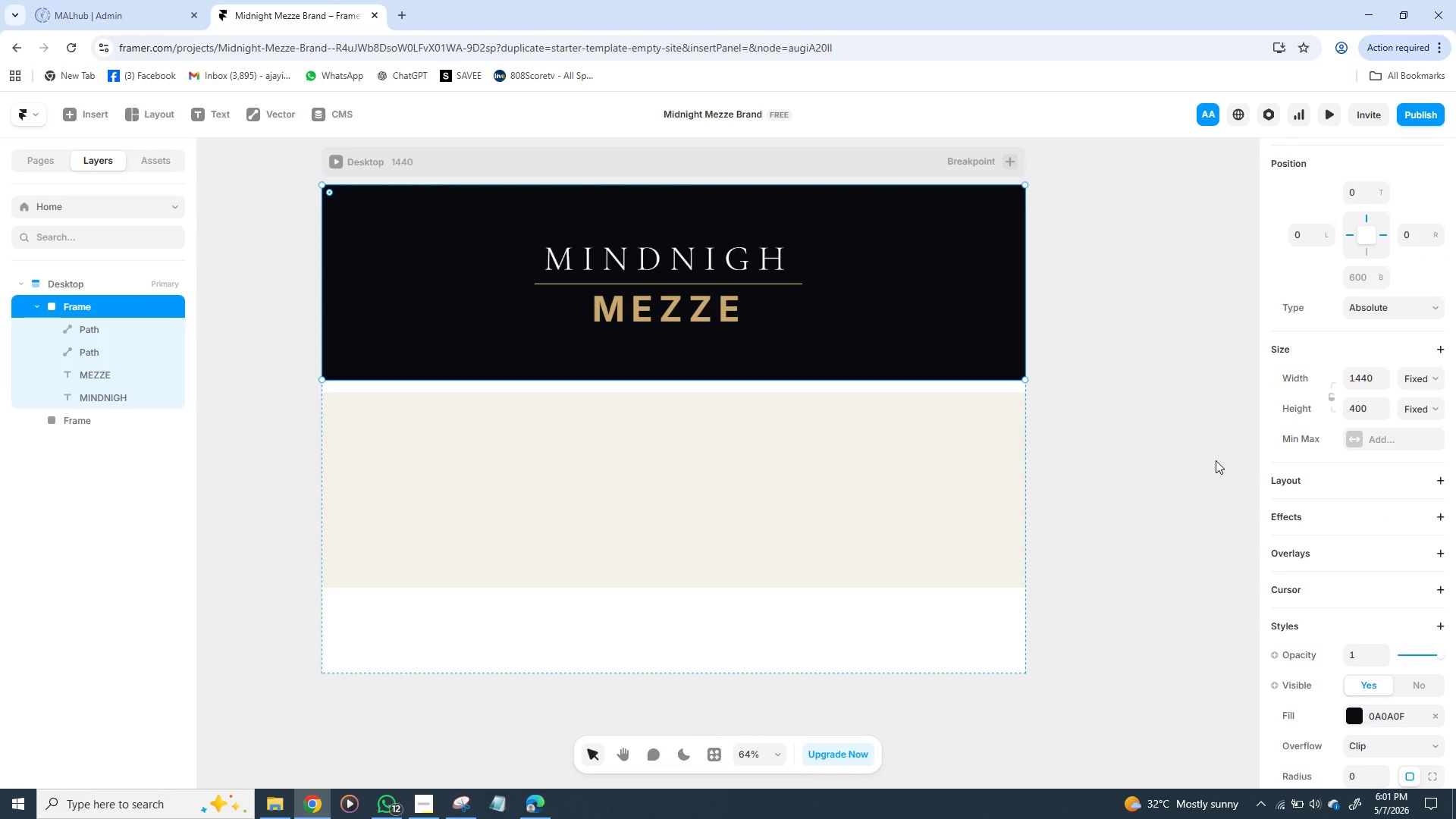 
left_click([706, 257])
 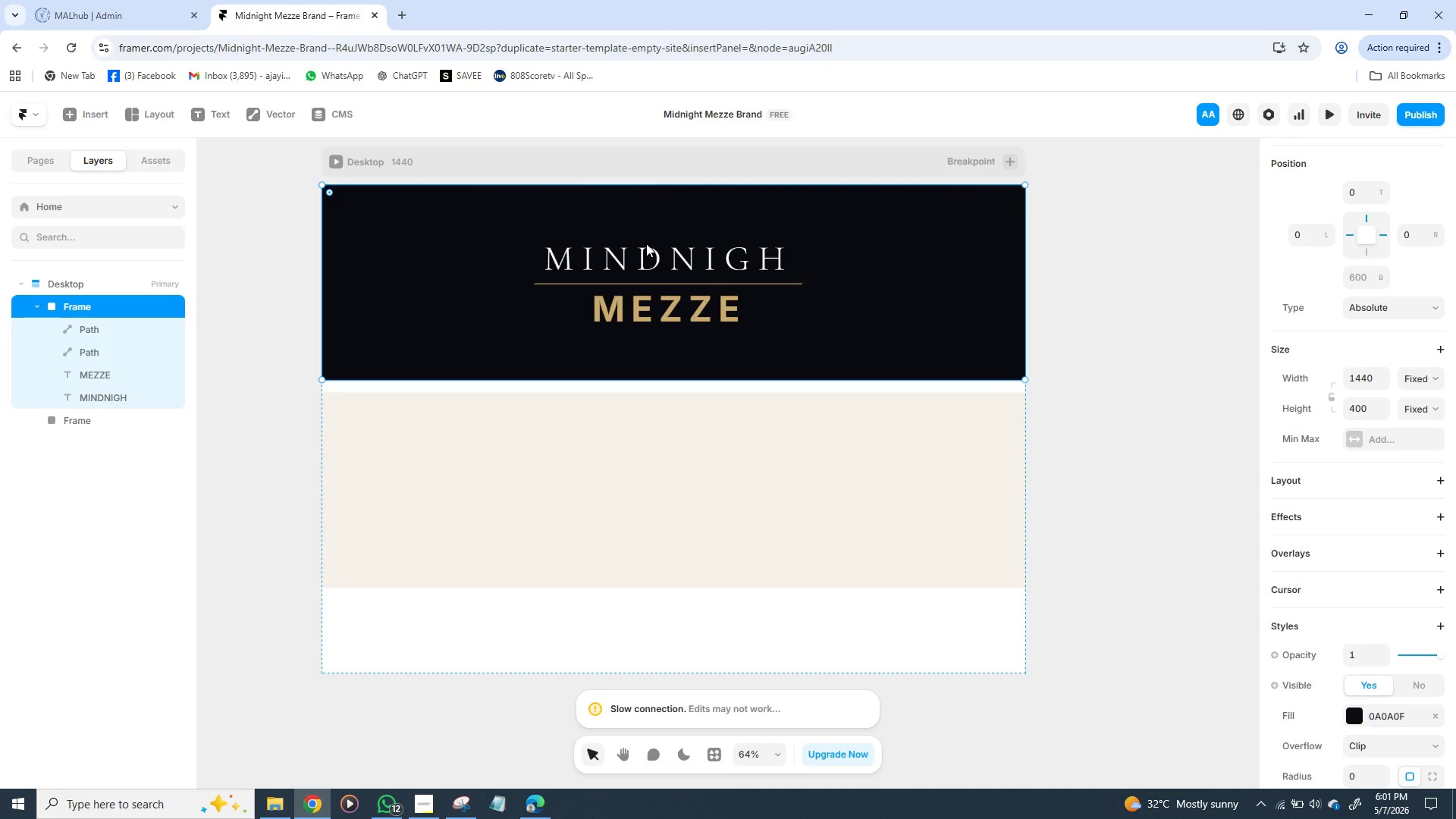 
double_click([646, 243])
 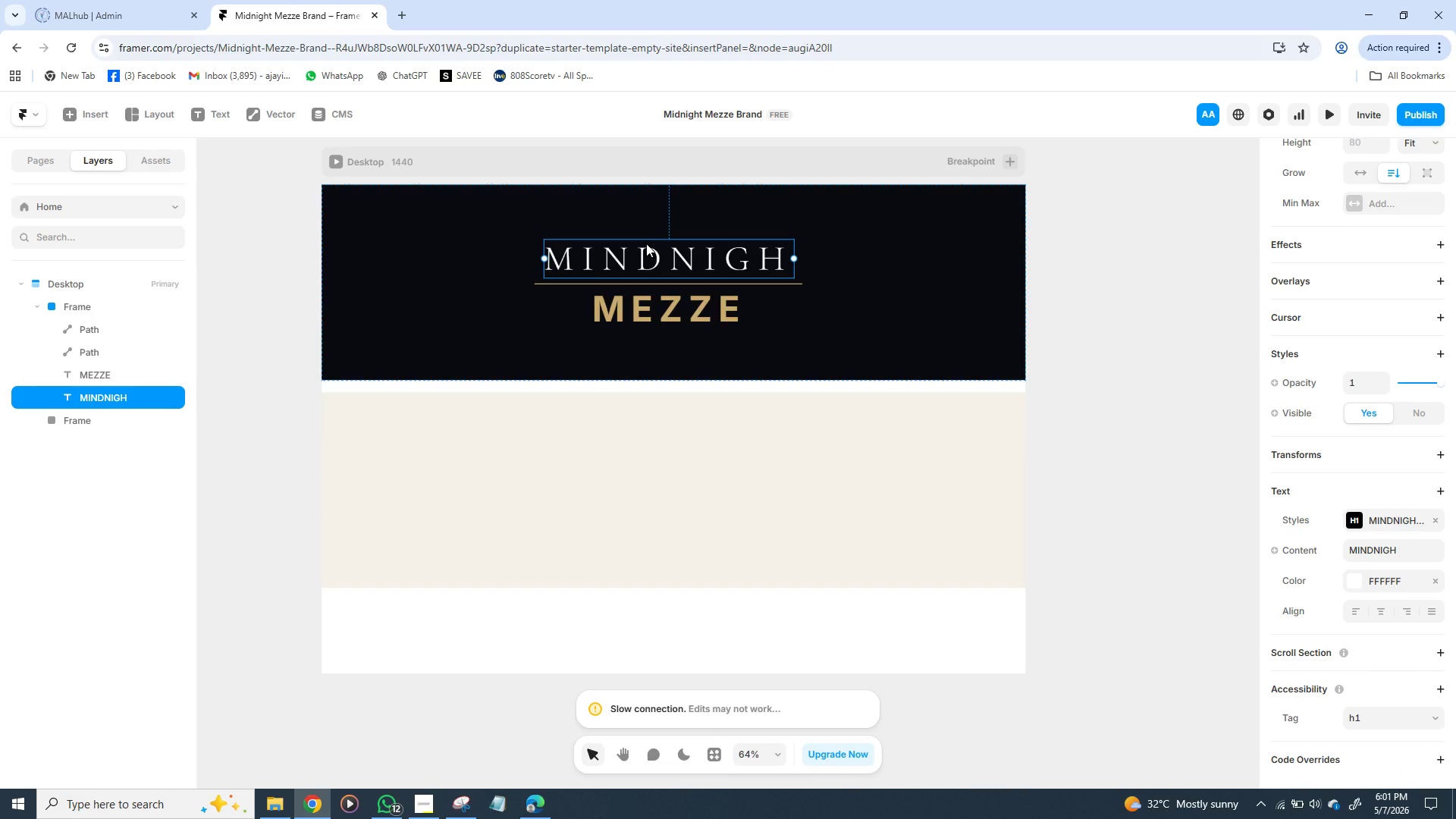 
hold_key(key=ShiftLeft, duration=1.5)
 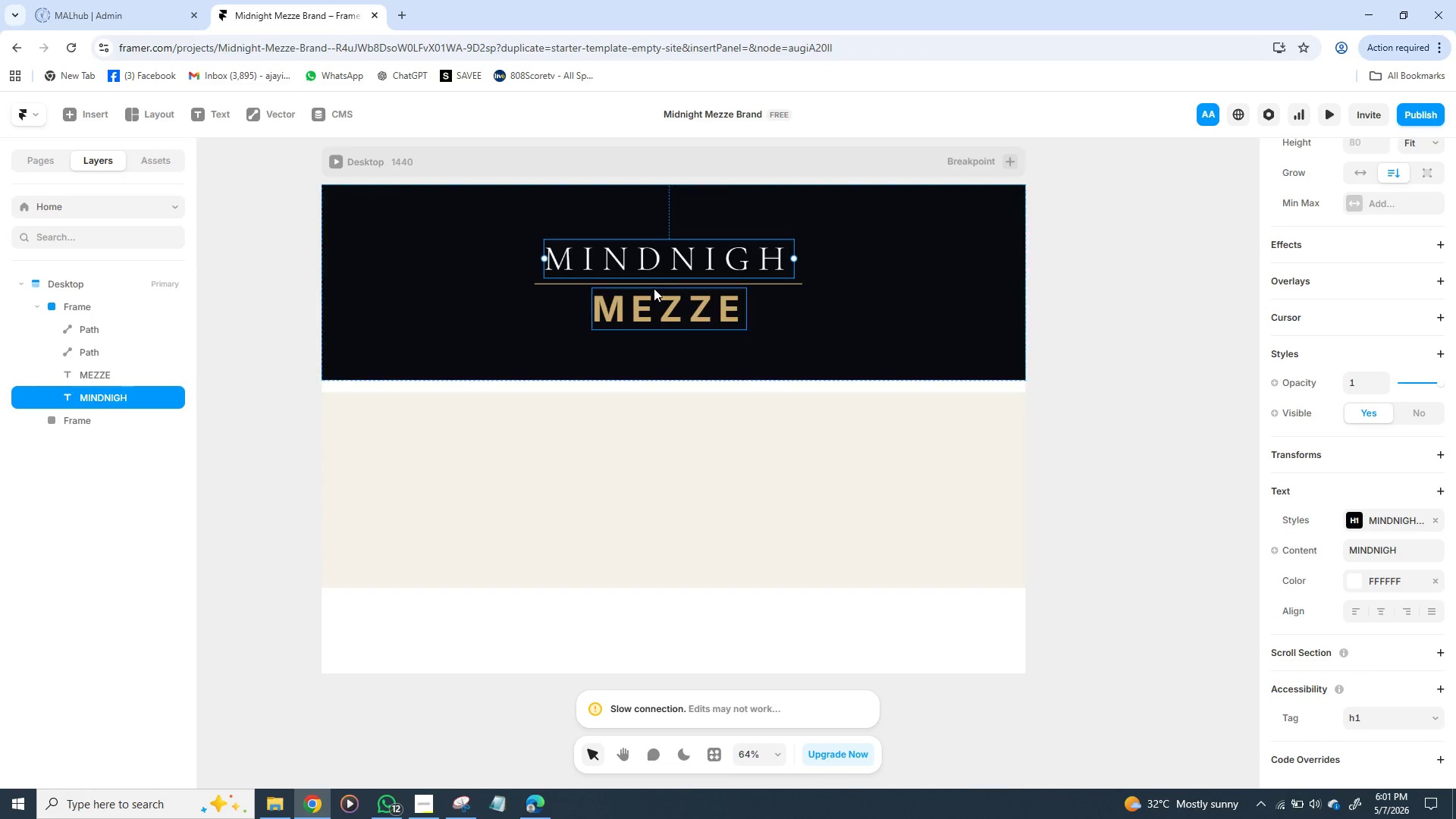 
hold_key(key=ShiftLeft, duration=1.53)
left_click([654, 281])
 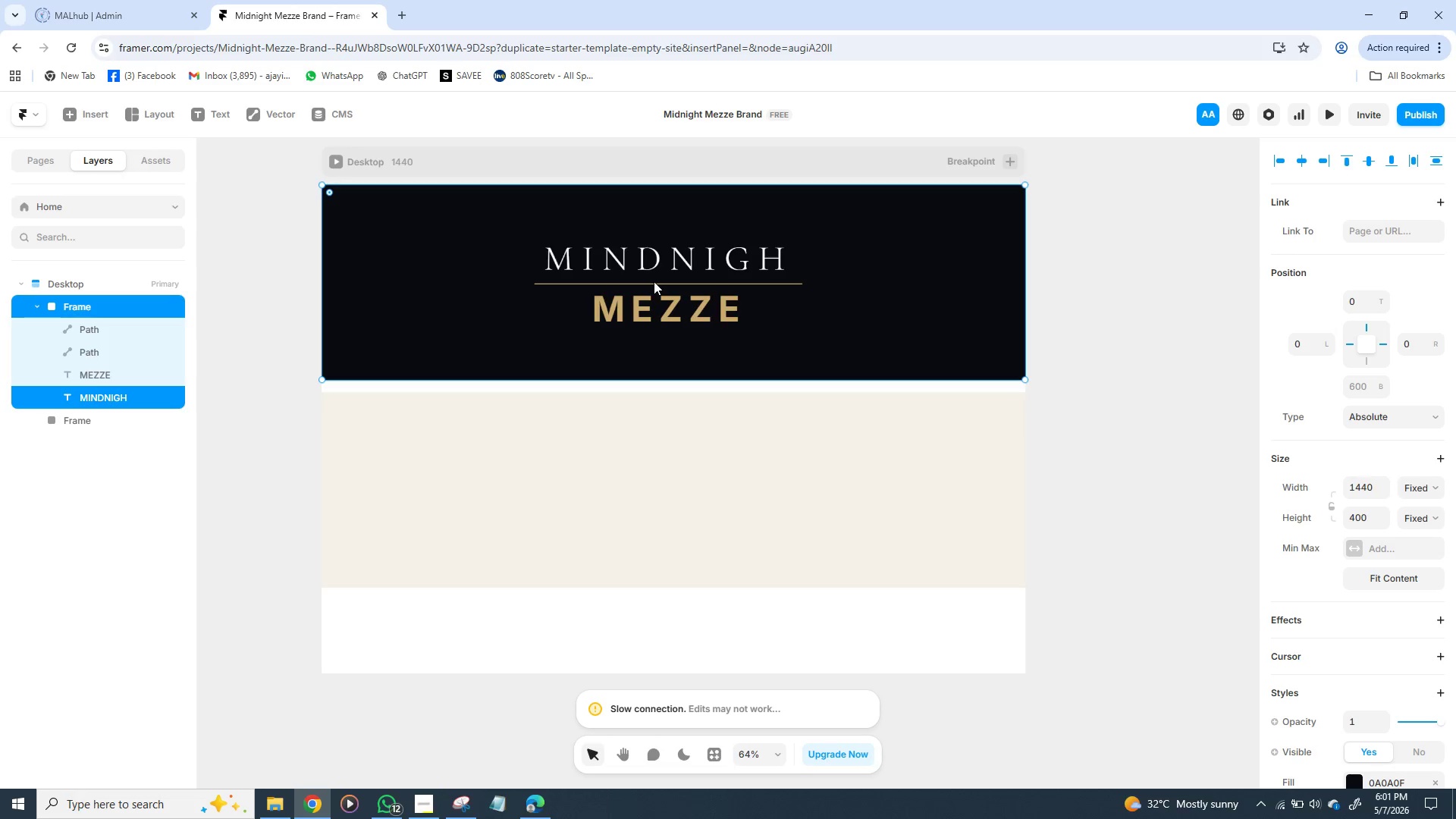 
hold_key(key=ShiftLeft, duration=1.52)
left_click([655, 252])
 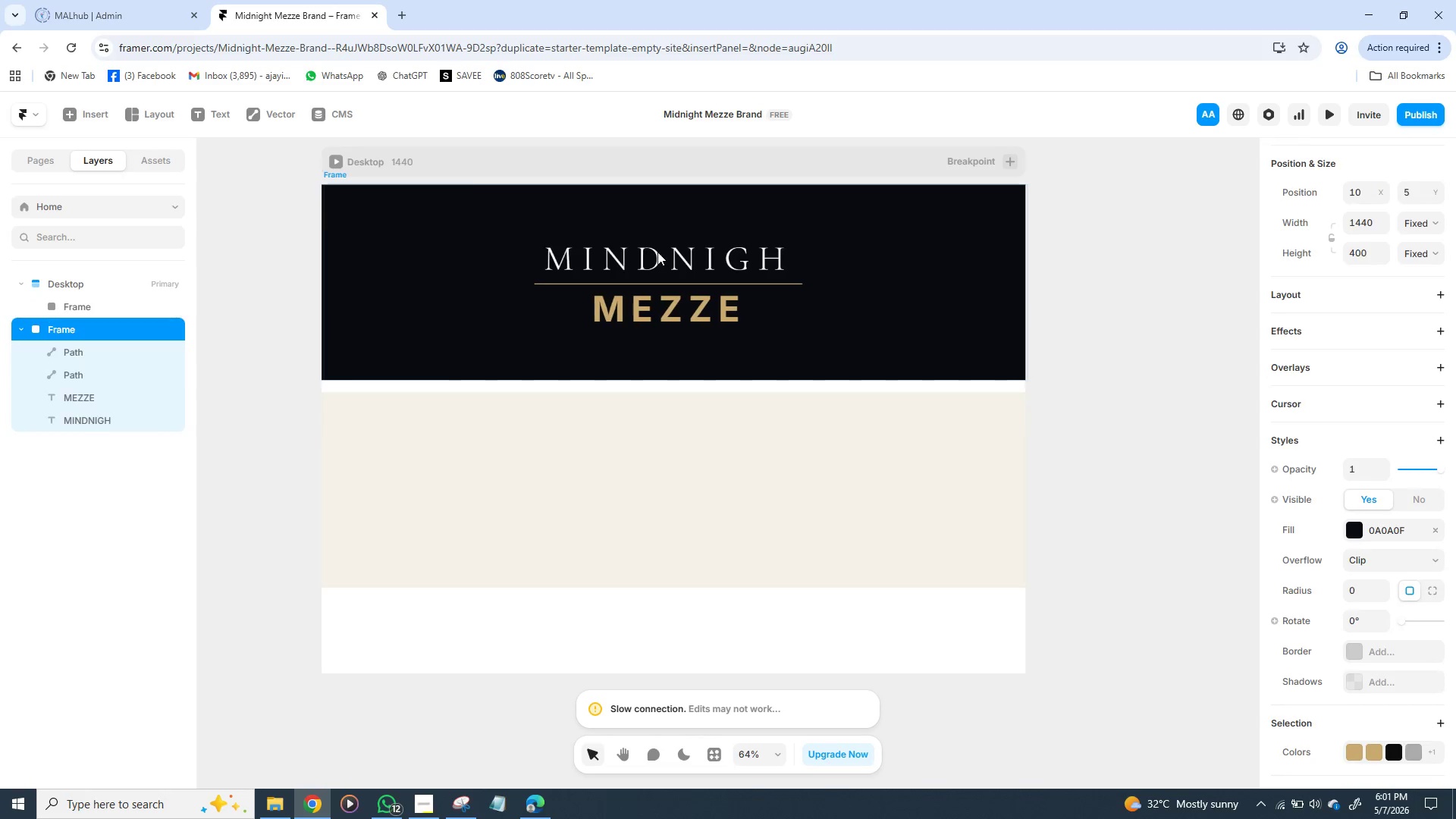 
hold_key(key=ShiftLeft, duration=1.51)
 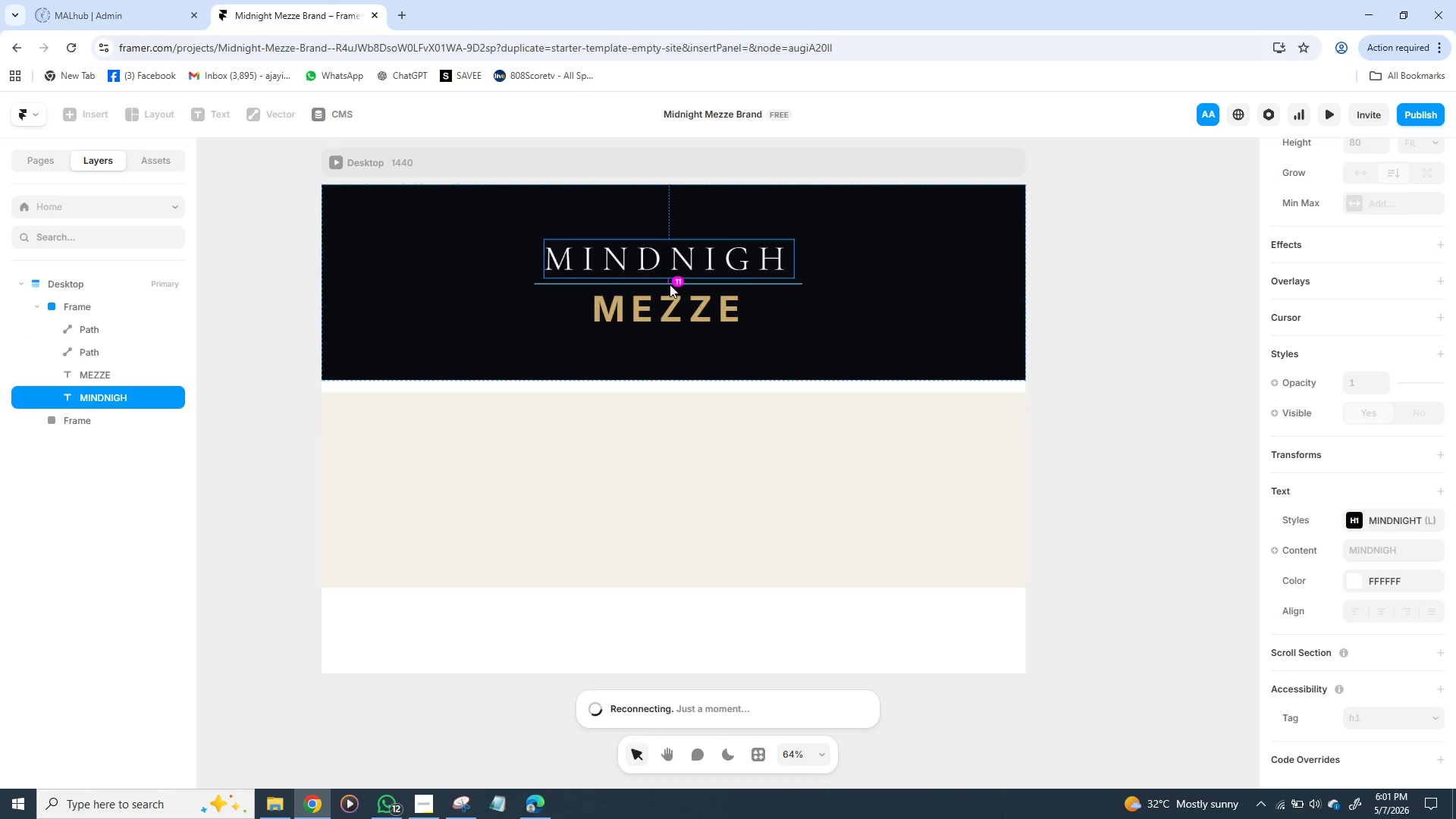 
hold_key(key=ShiftLeft, duration=1.52)
 